 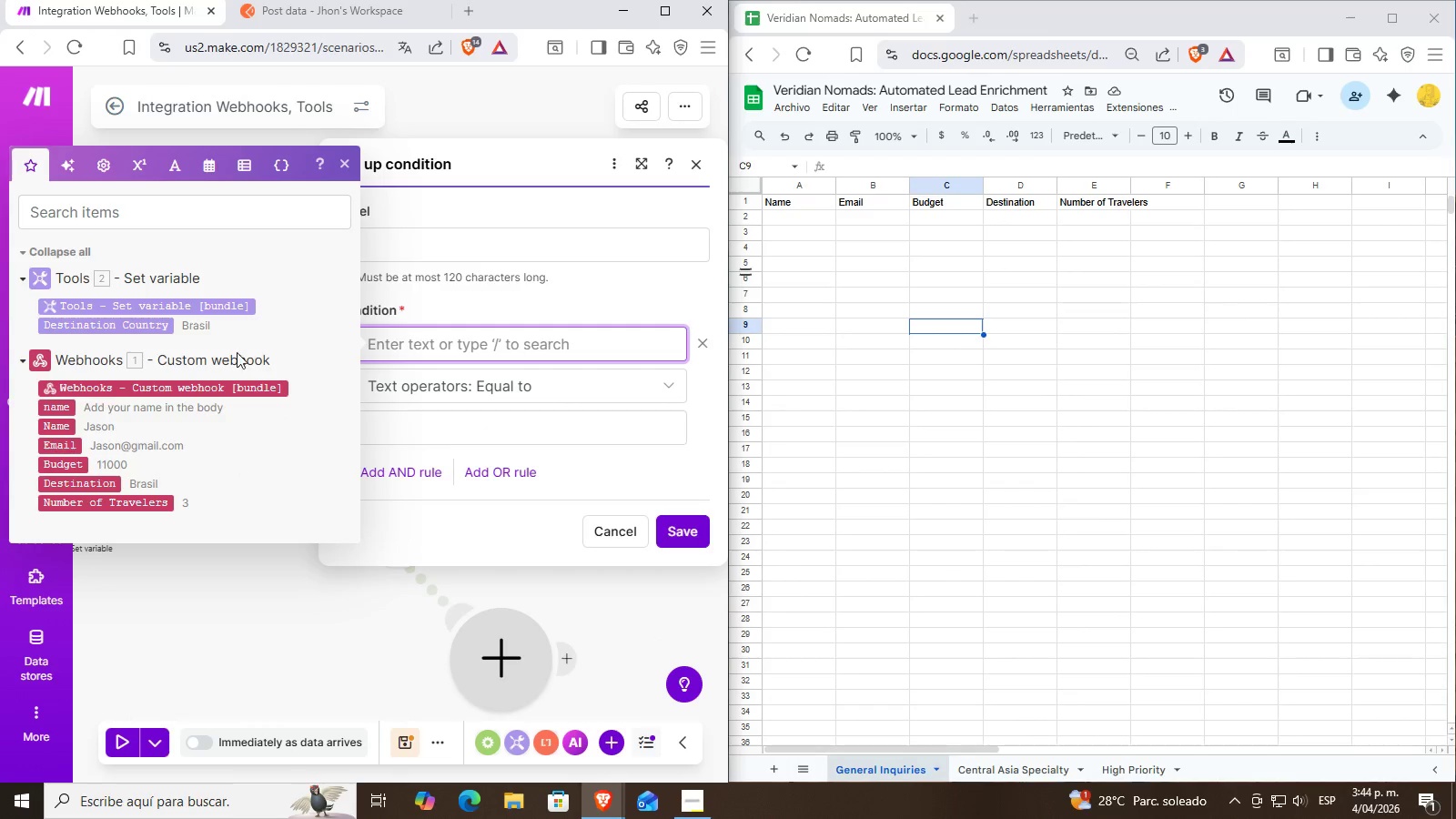 
scroll: coordinate [510, 619], scroll_direction: down, amount: 7.0
 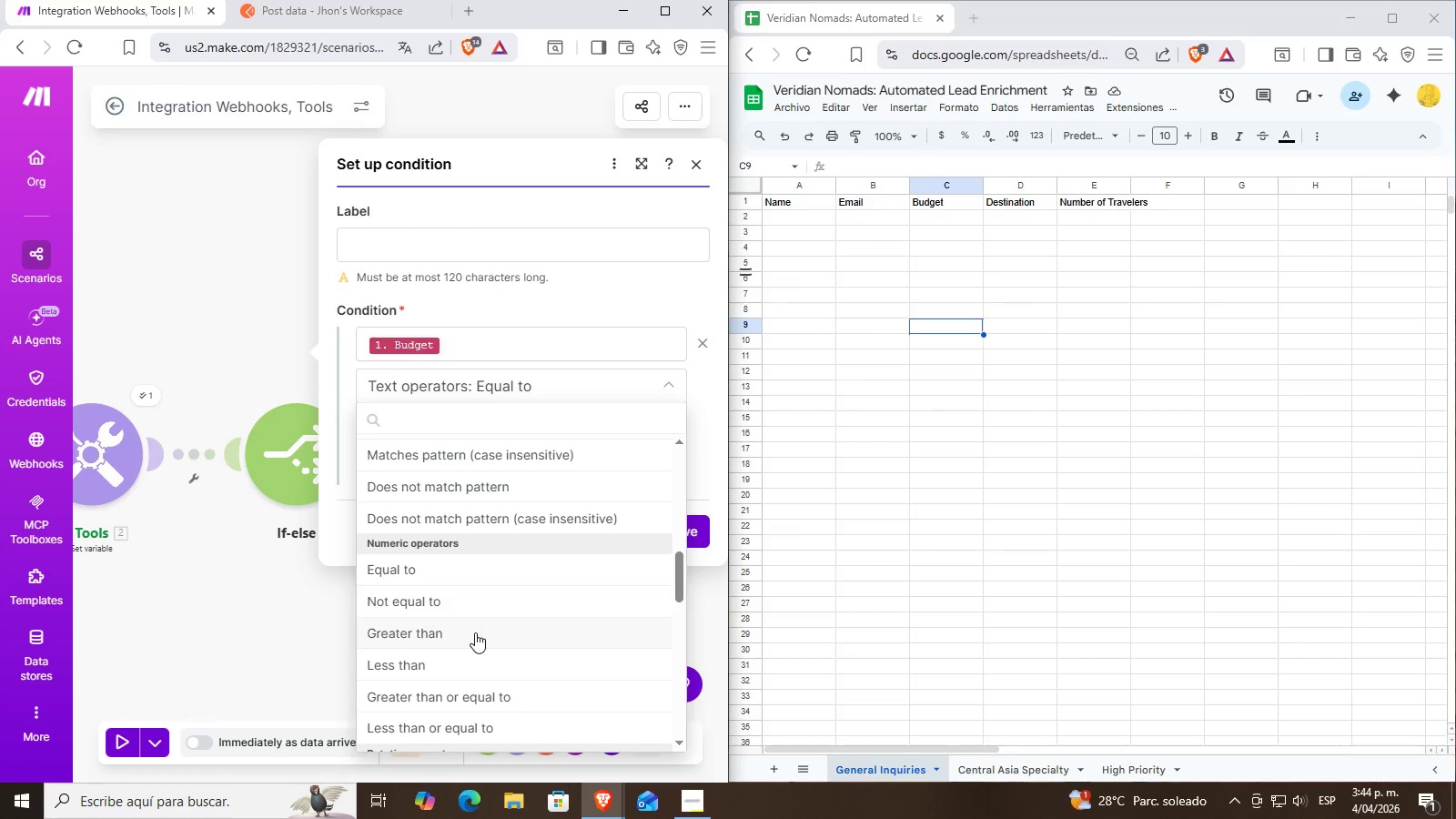 
left_click([471, 630])
 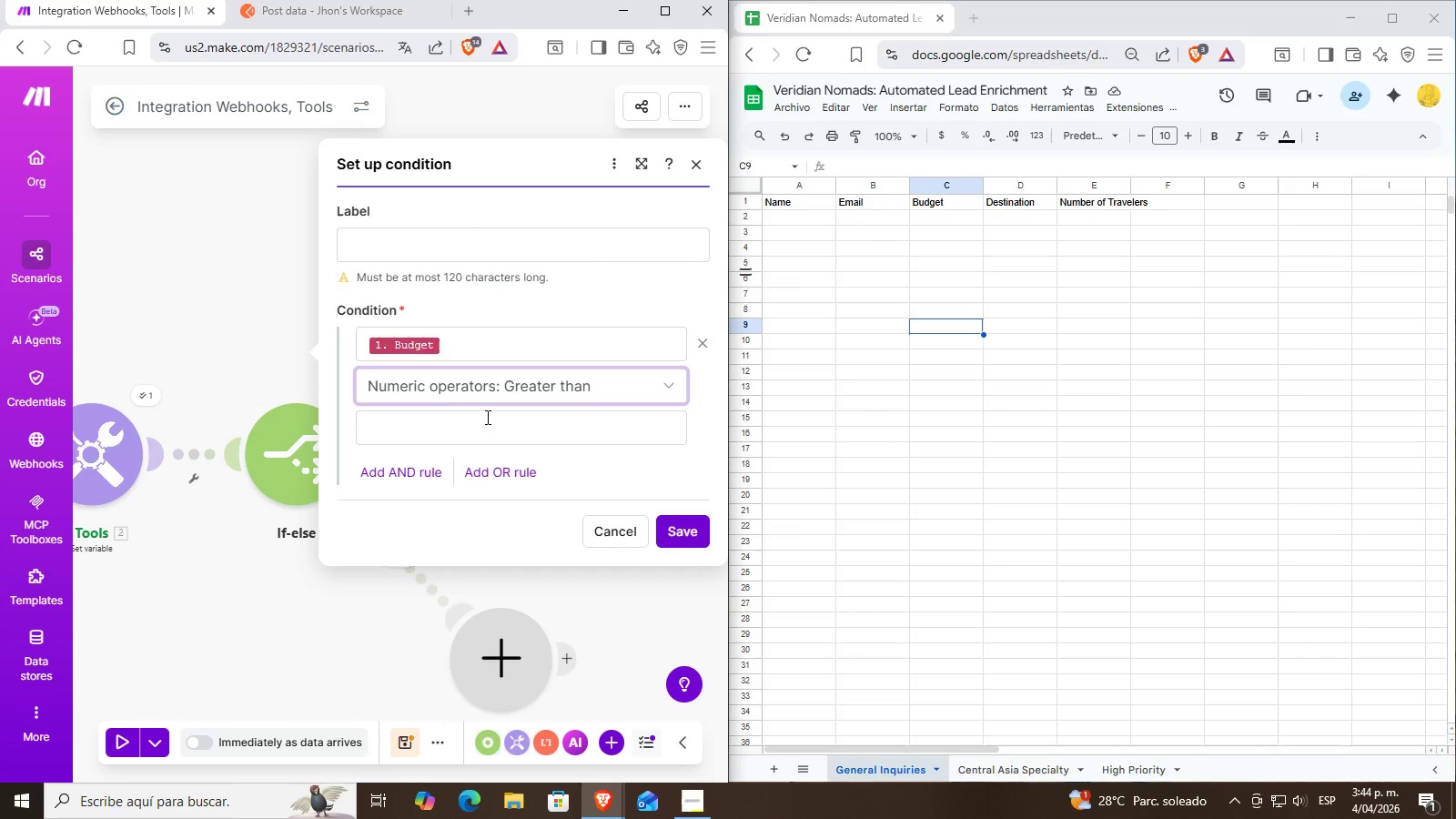 
left_click([484, 428])
 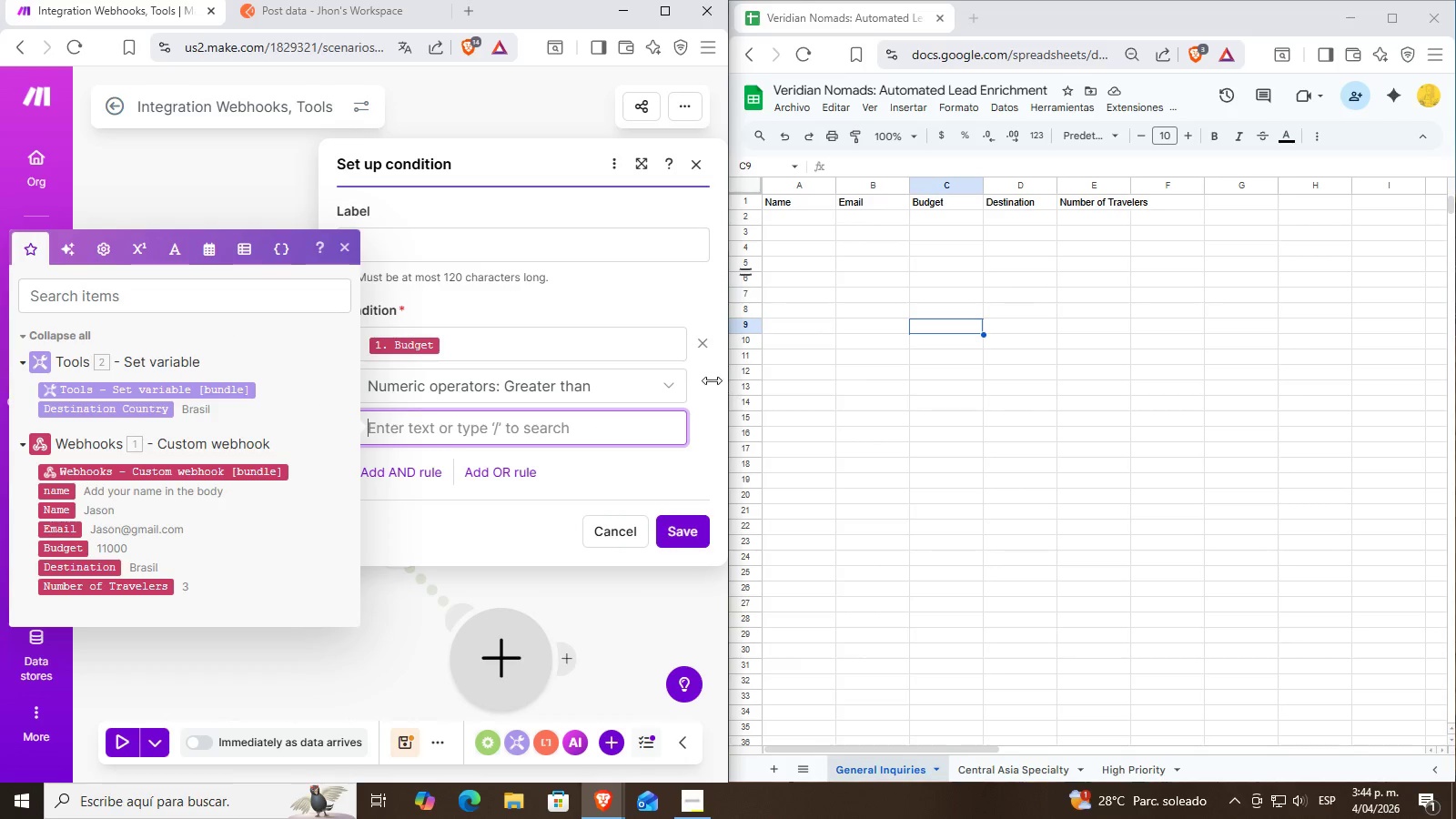 
type(19)
key(Backspace)
type(0000)
 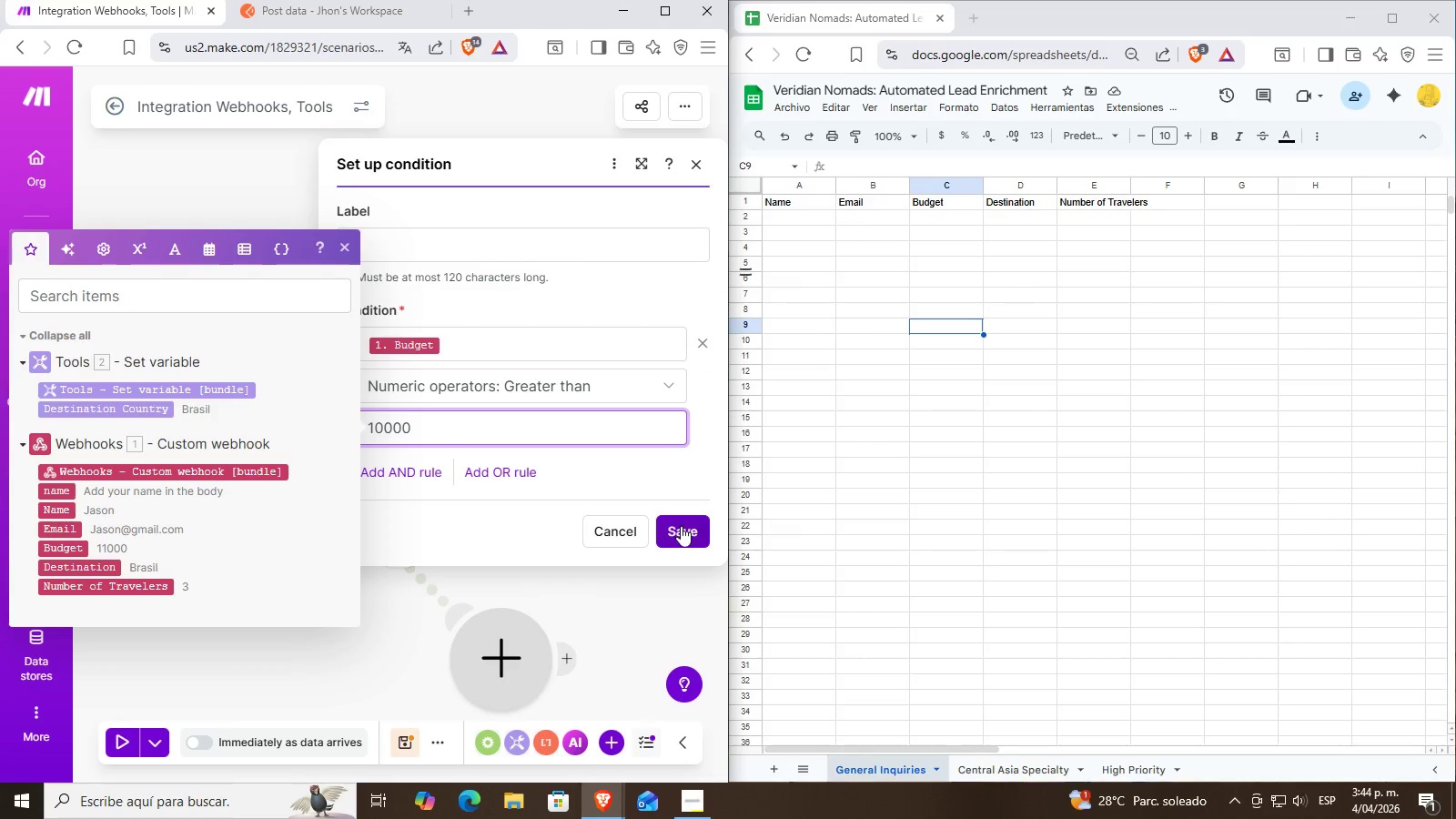 
wait(5.55)
 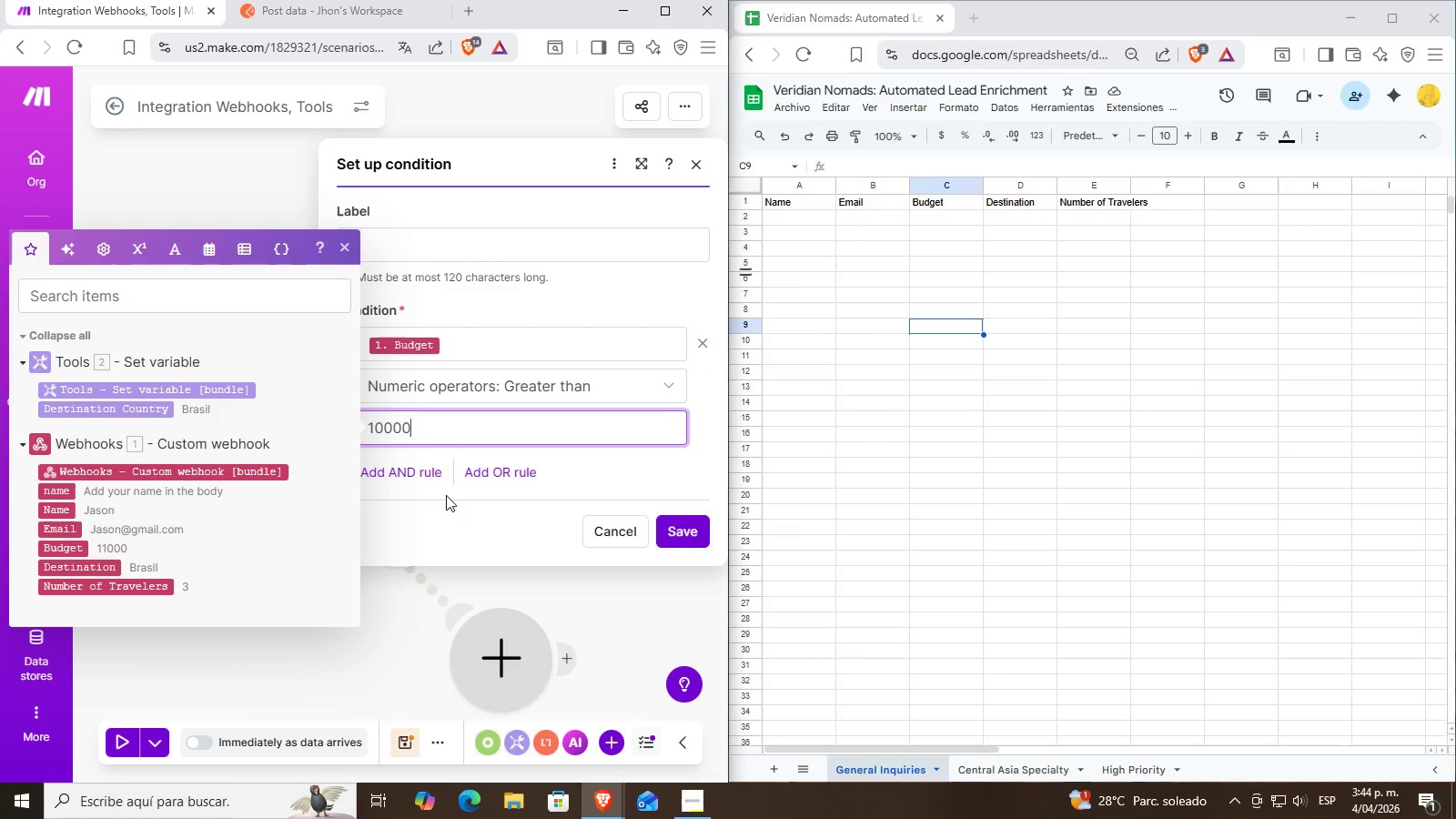 
left_click([582, 494])
 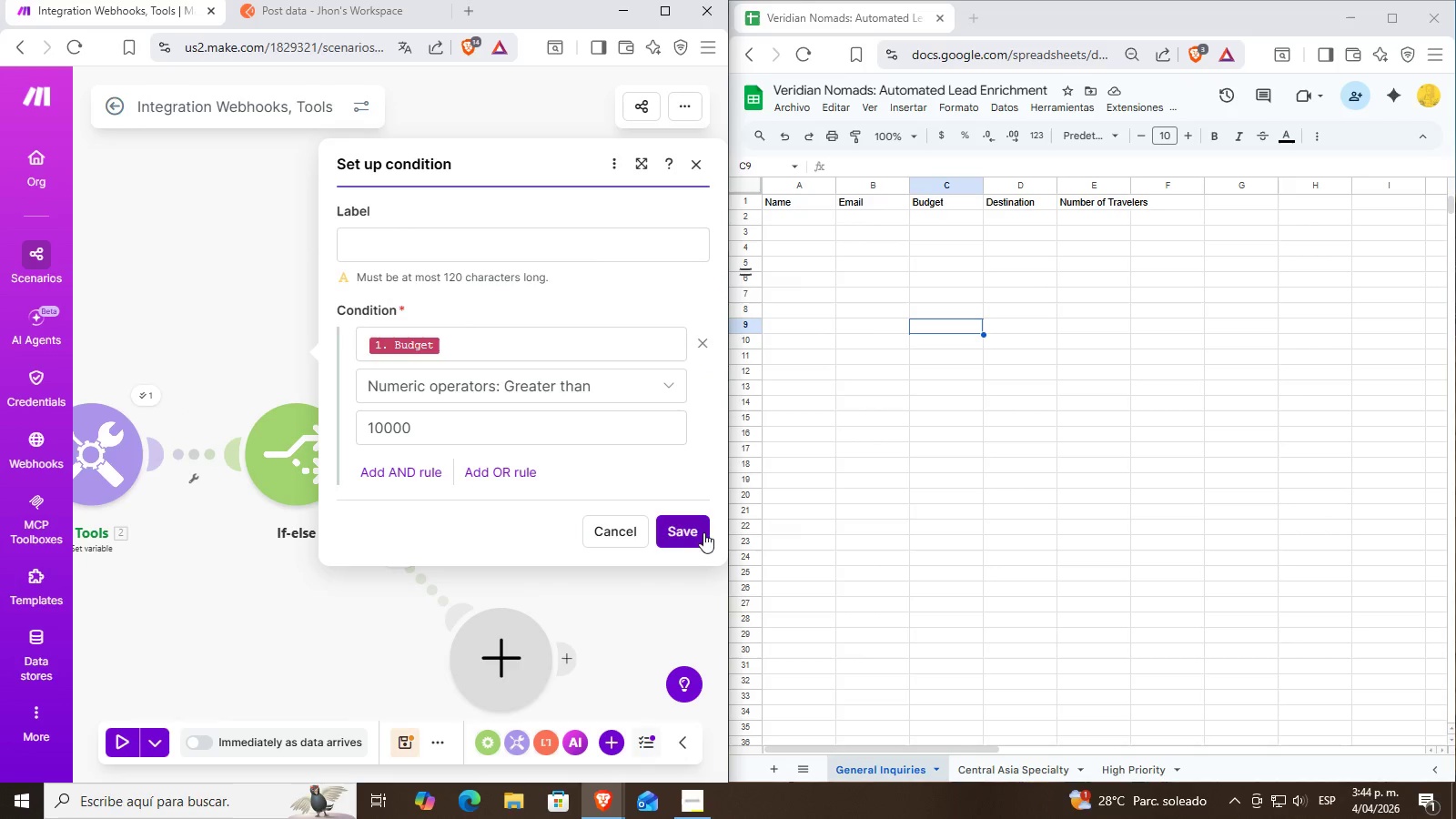 
left_click([687, 522])
 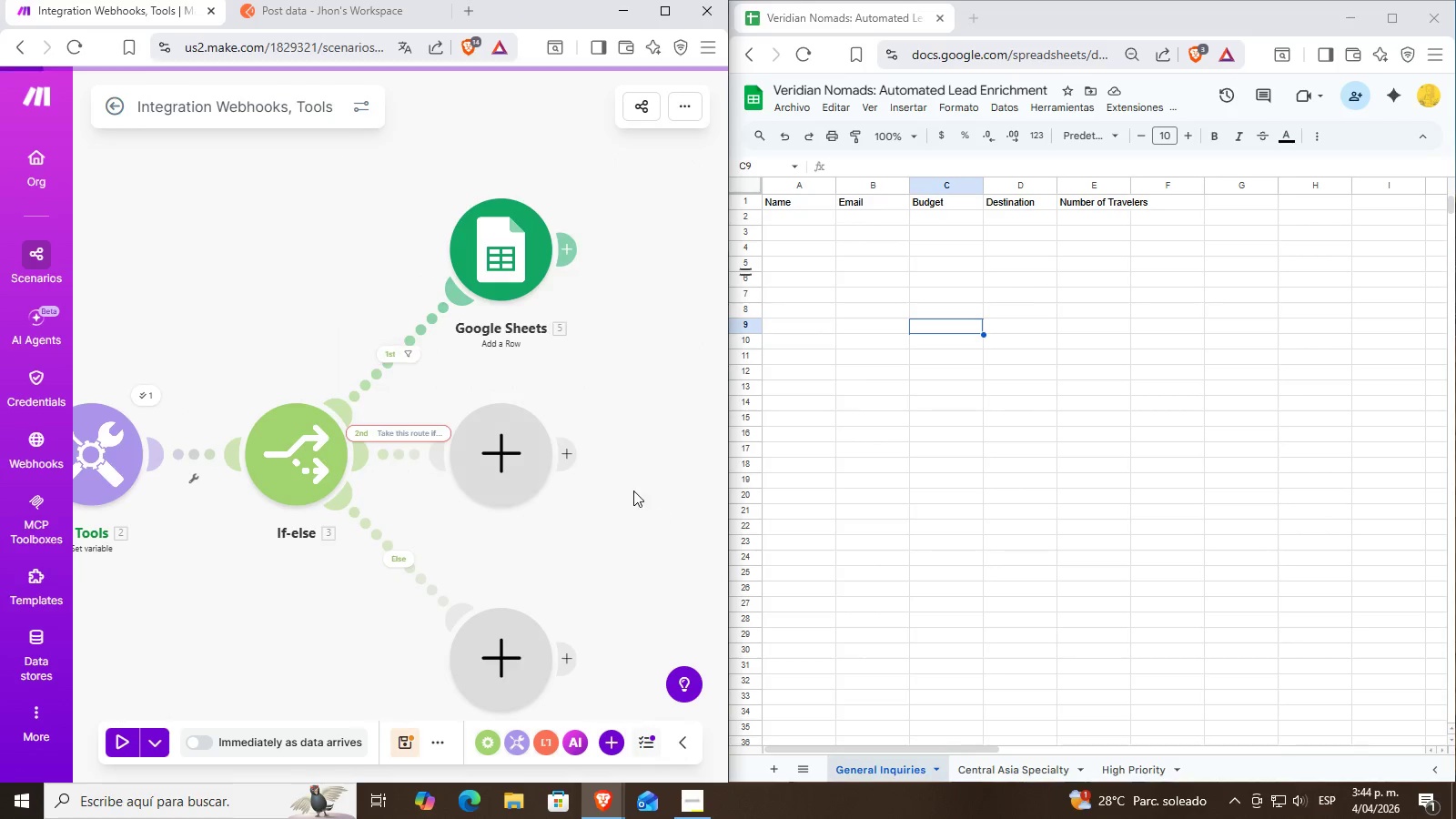 
left_click_drag(start_coordinate=[625, 489], to_coordinate=[614, 511])
 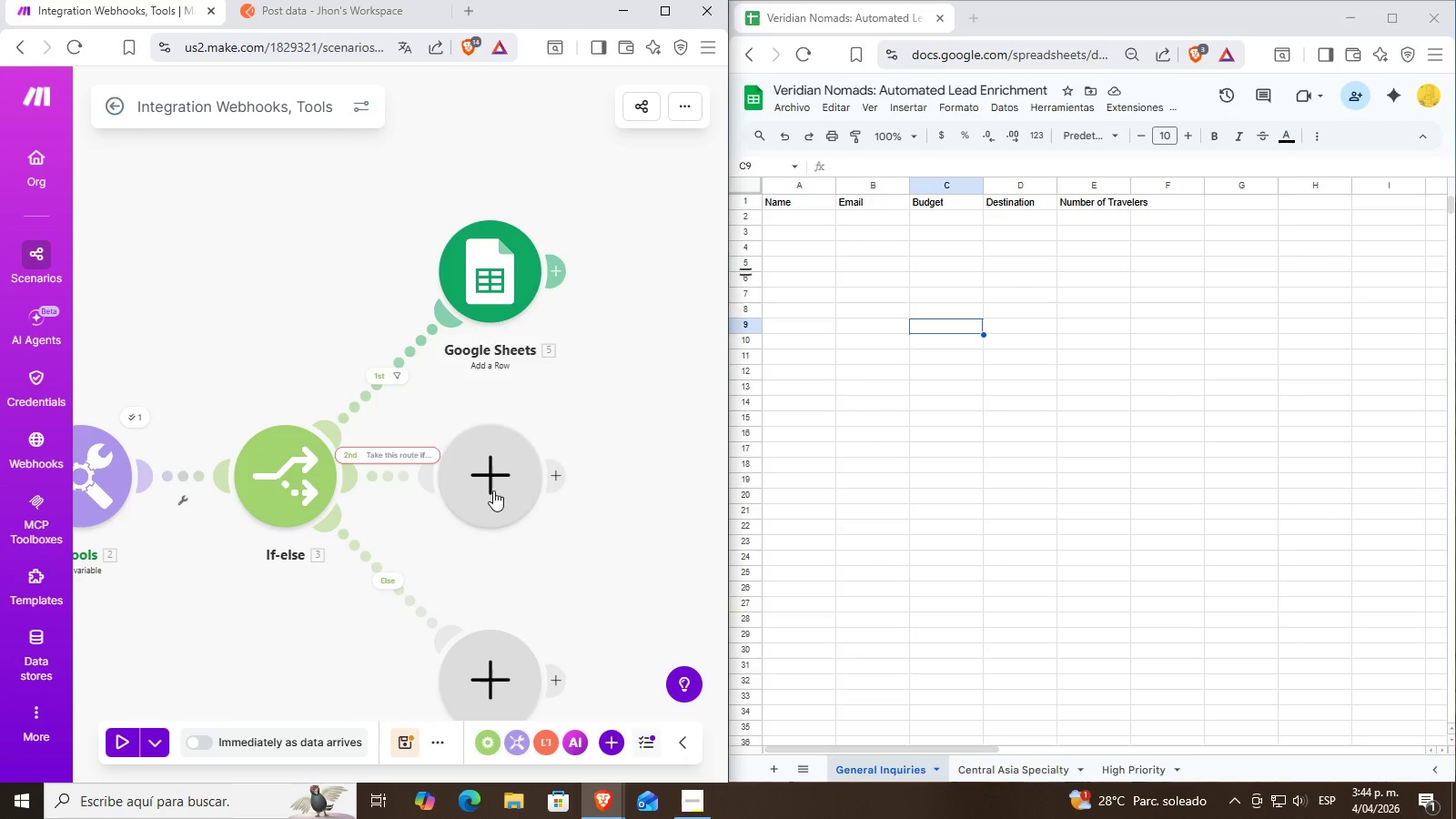 
left_click([489, 478])
 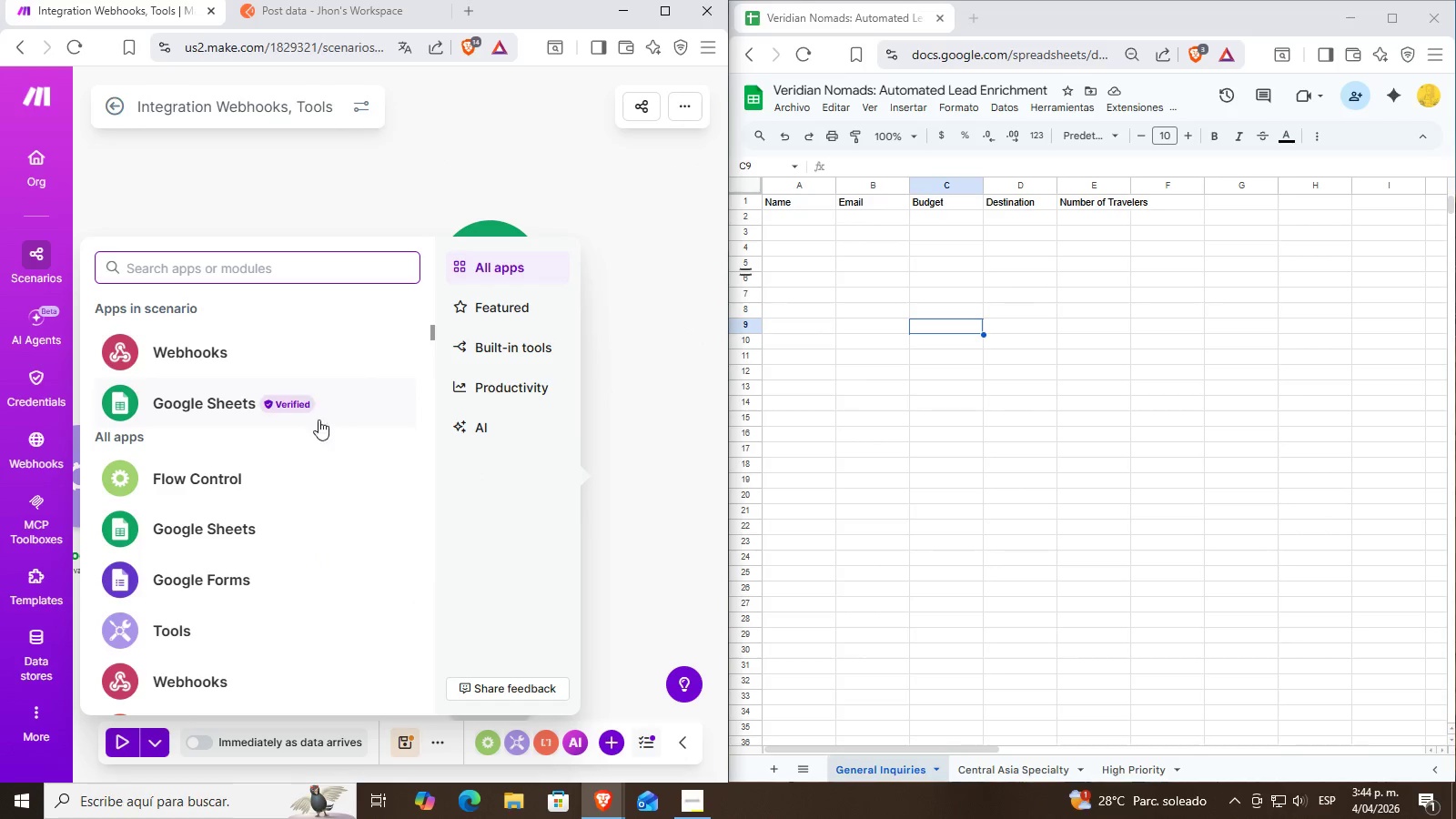 
left_click([300, 407])
 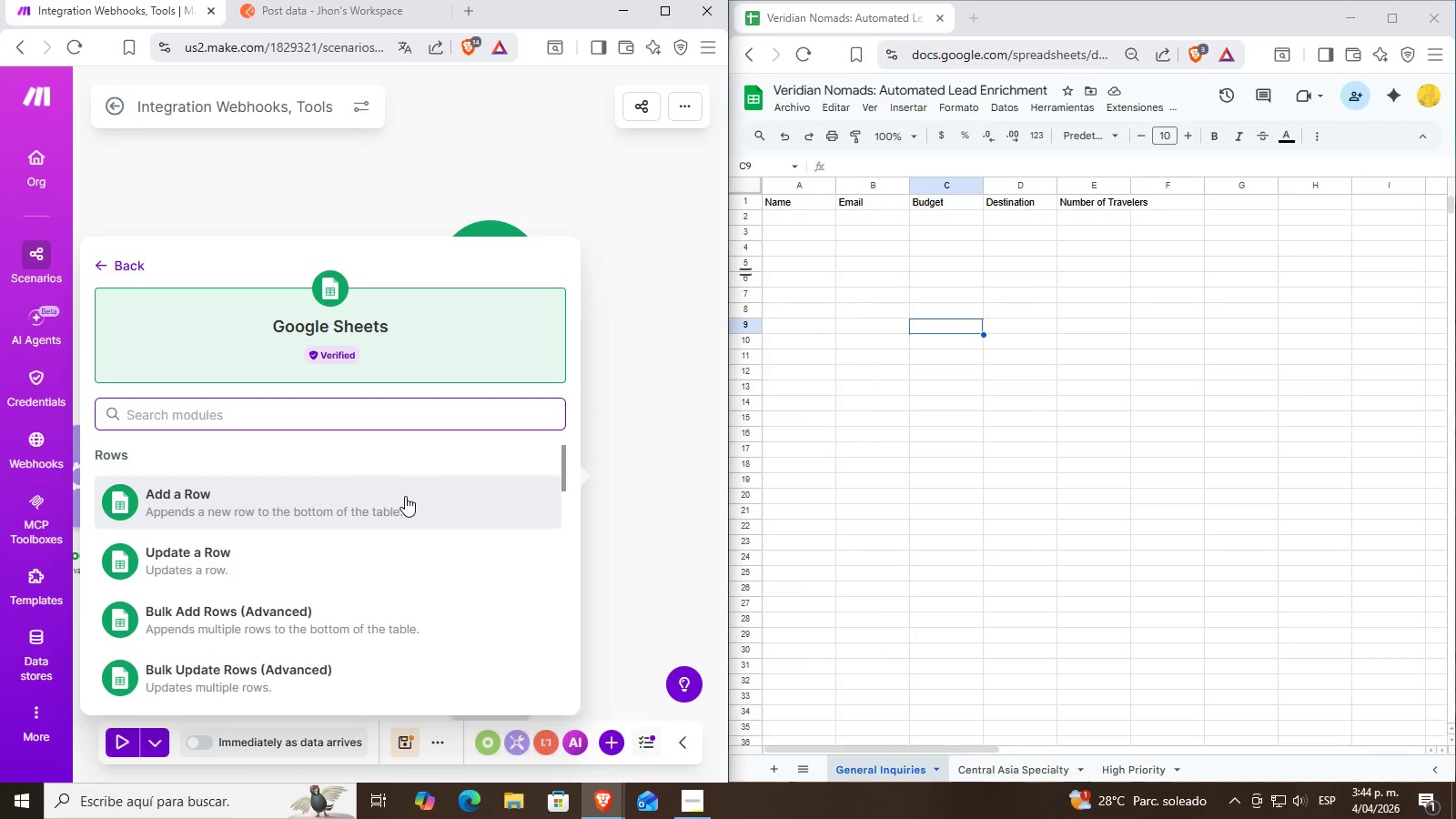 
left_click([405, 498])
 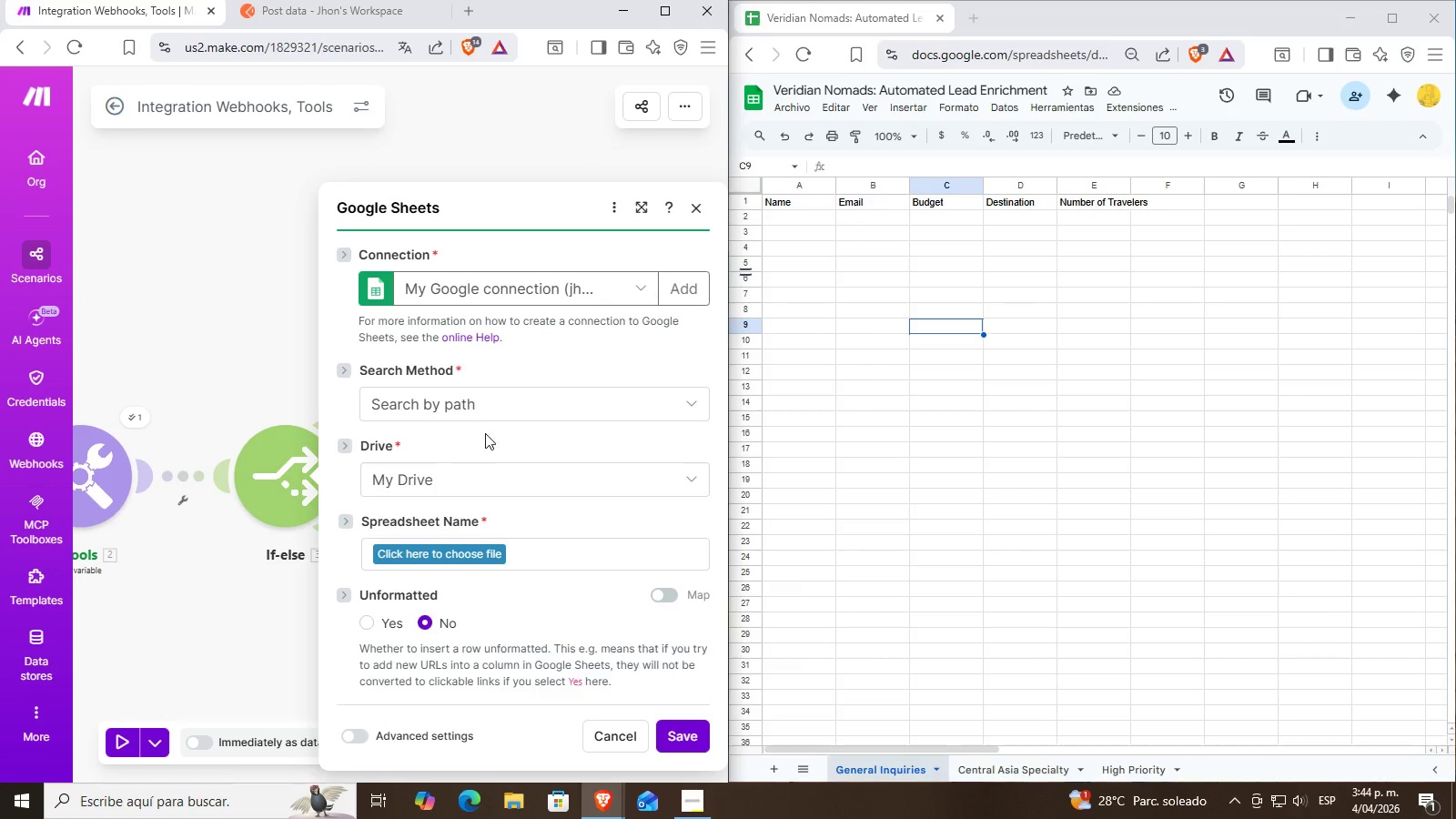 
left_click([496, 405])
 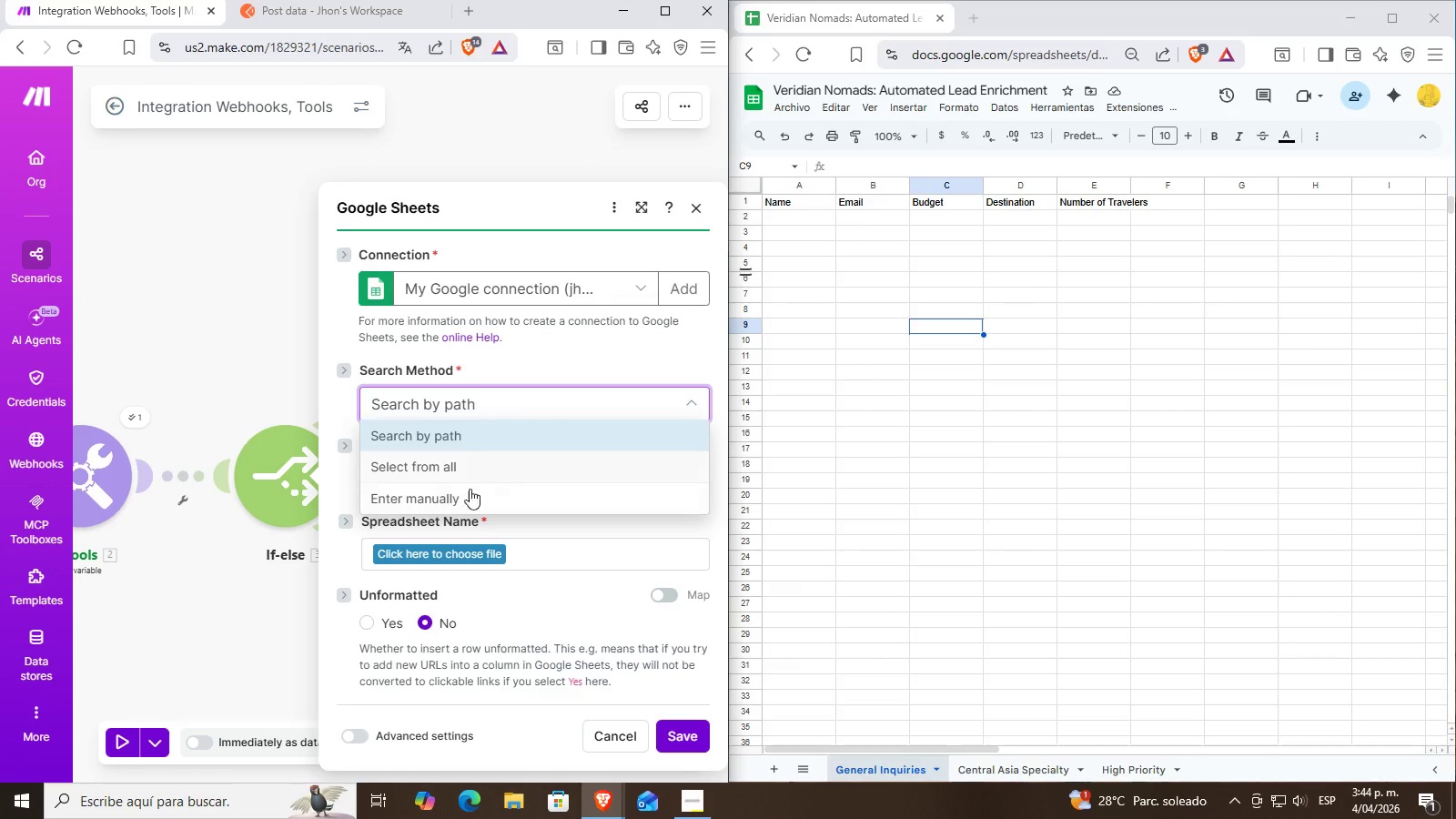 
left_click([463, 501])
 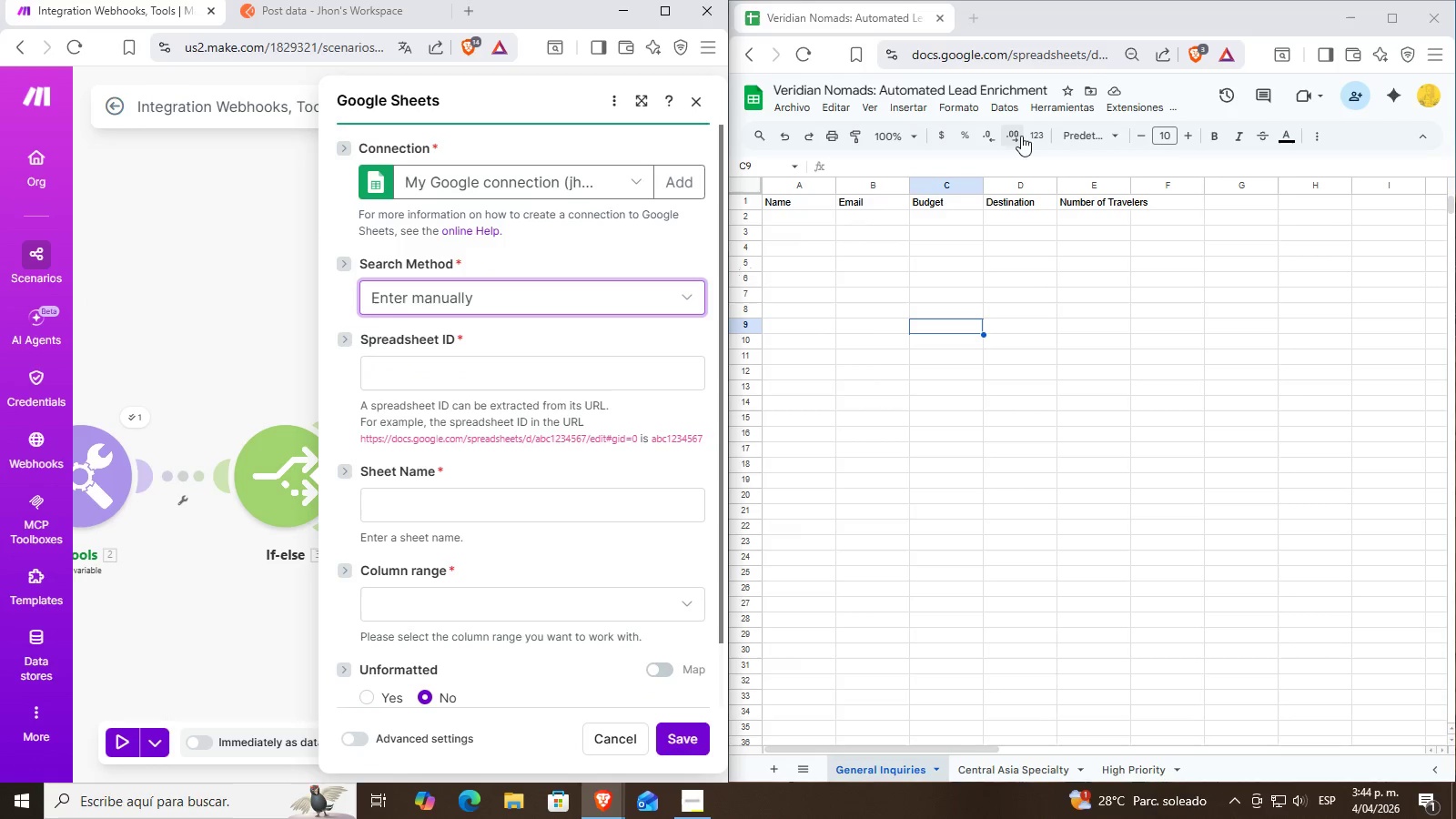 
left_click([1053, 50])
 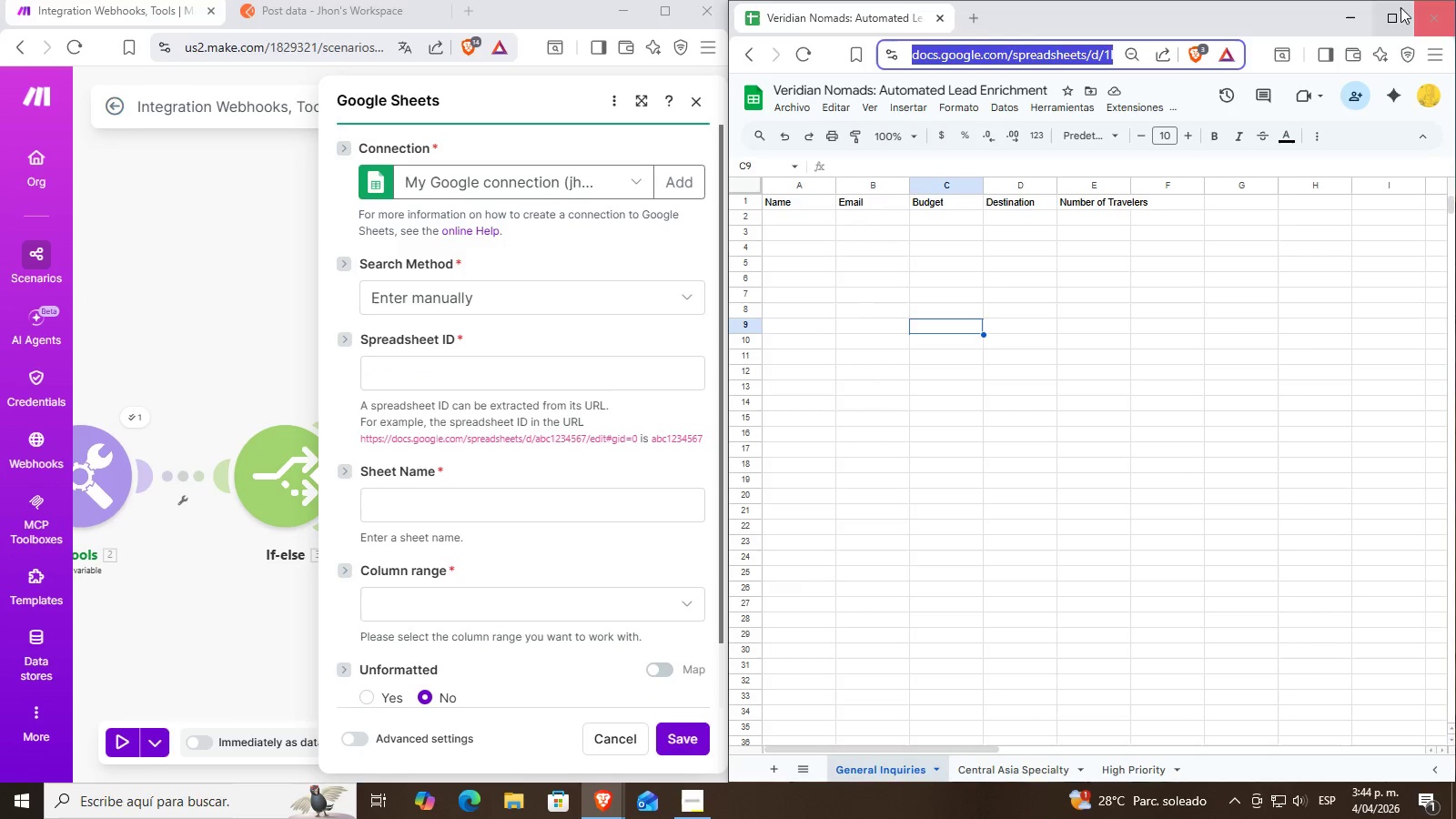 
left_click([1398, 8])
 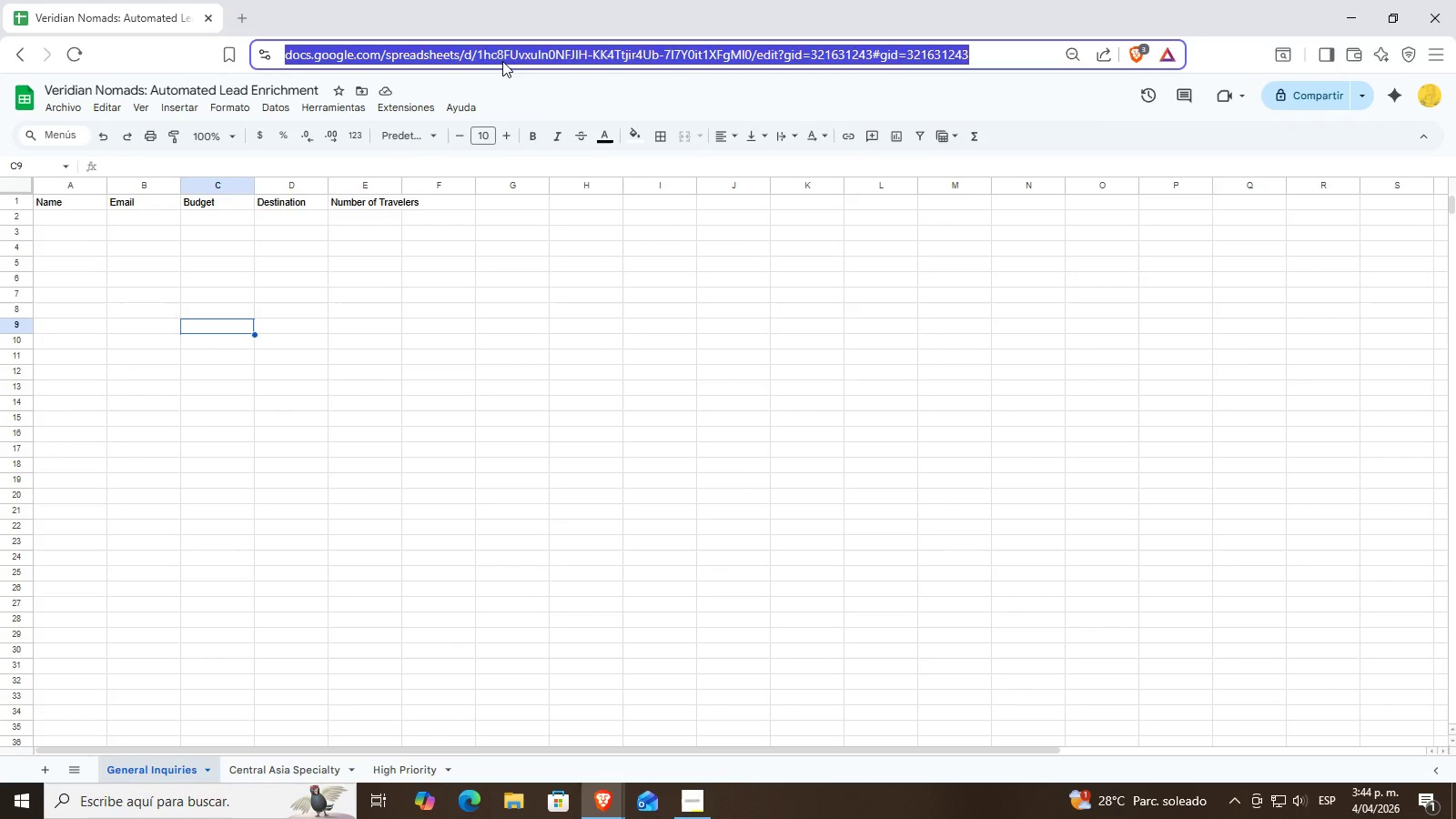 
left_click([477, 52])
 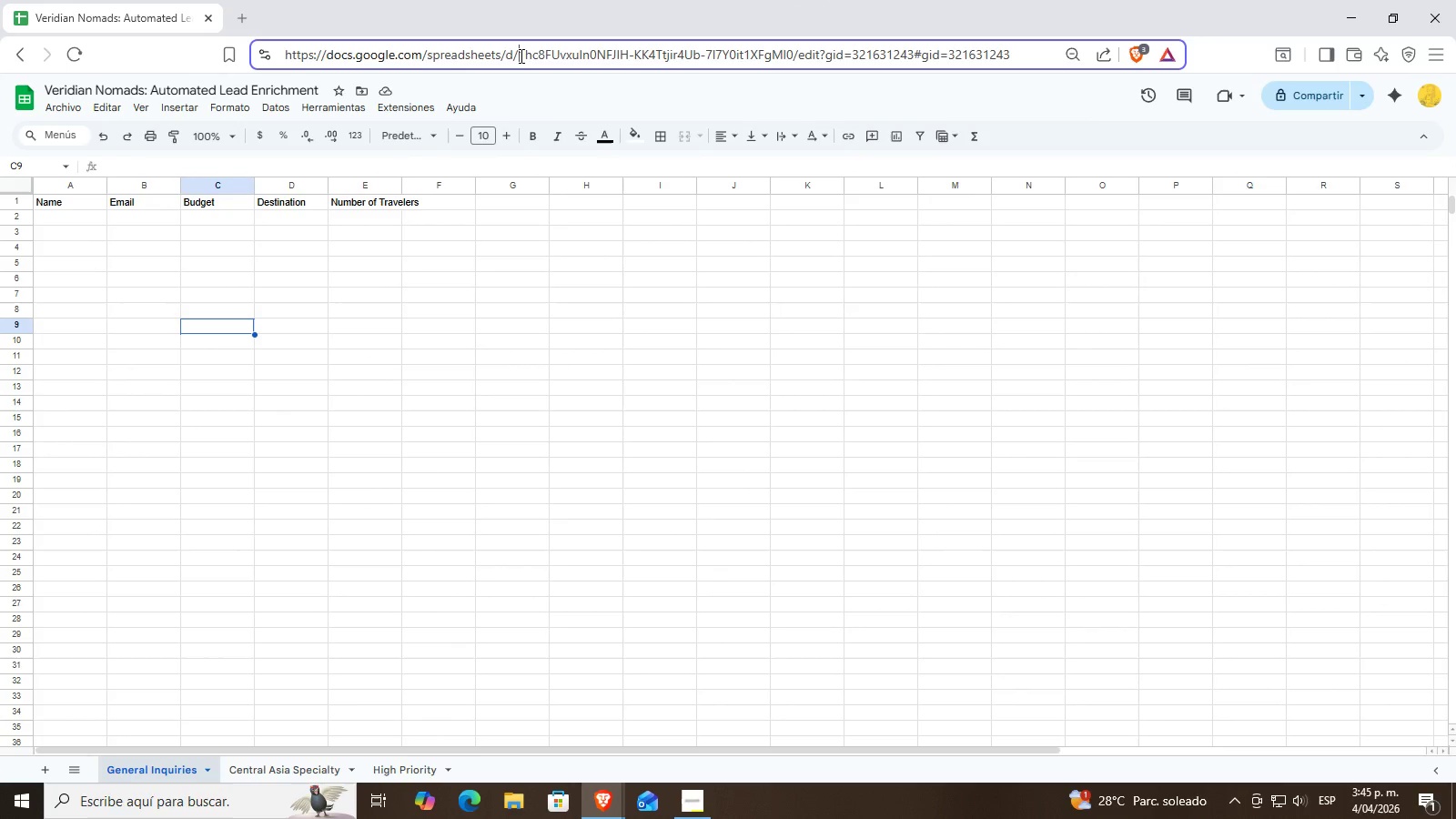 
left_click_drag(start_coordinate=[520, 56], to_coordinate=[791, 53])
 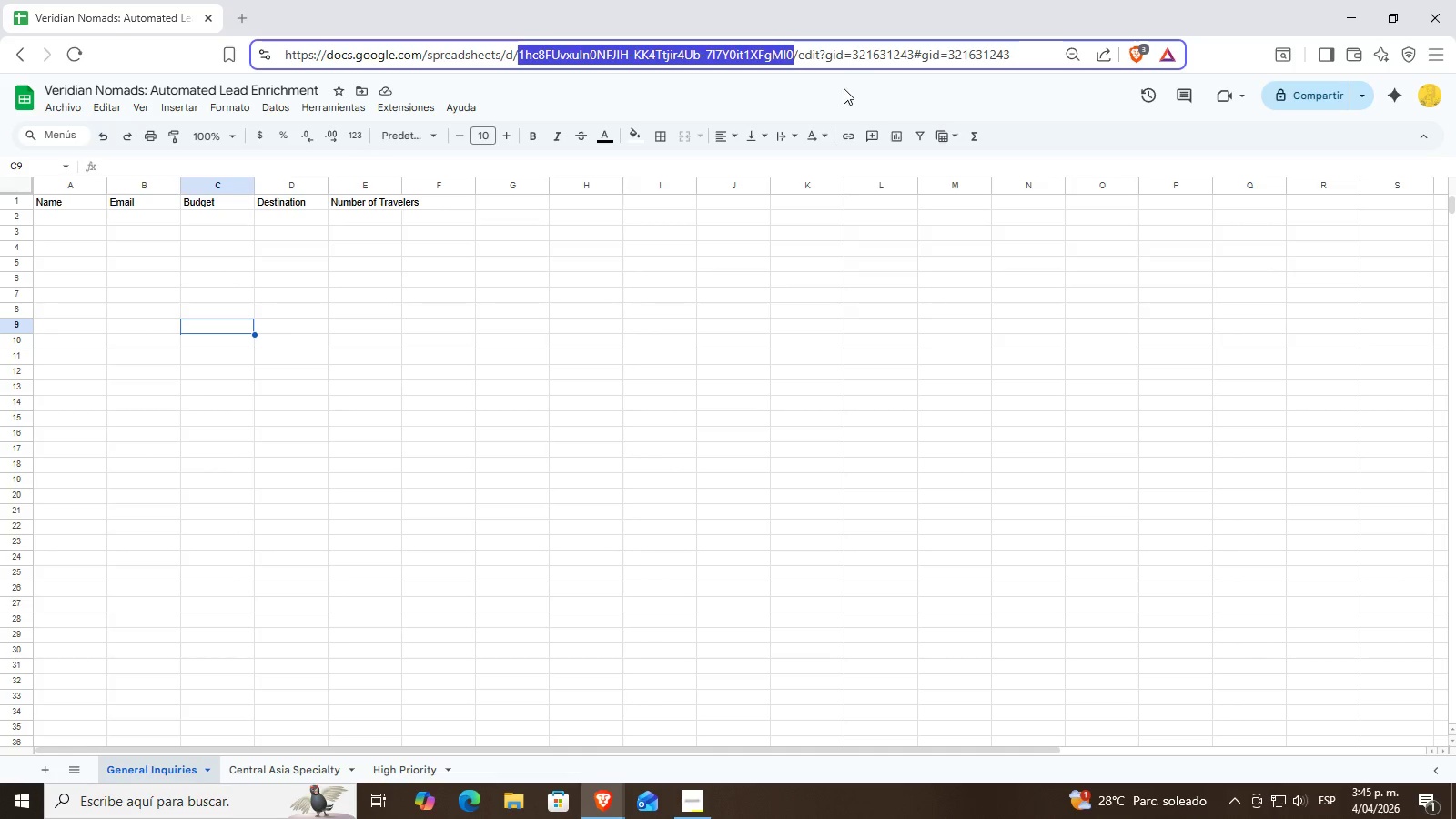 
key(Control+ControlLeft)
 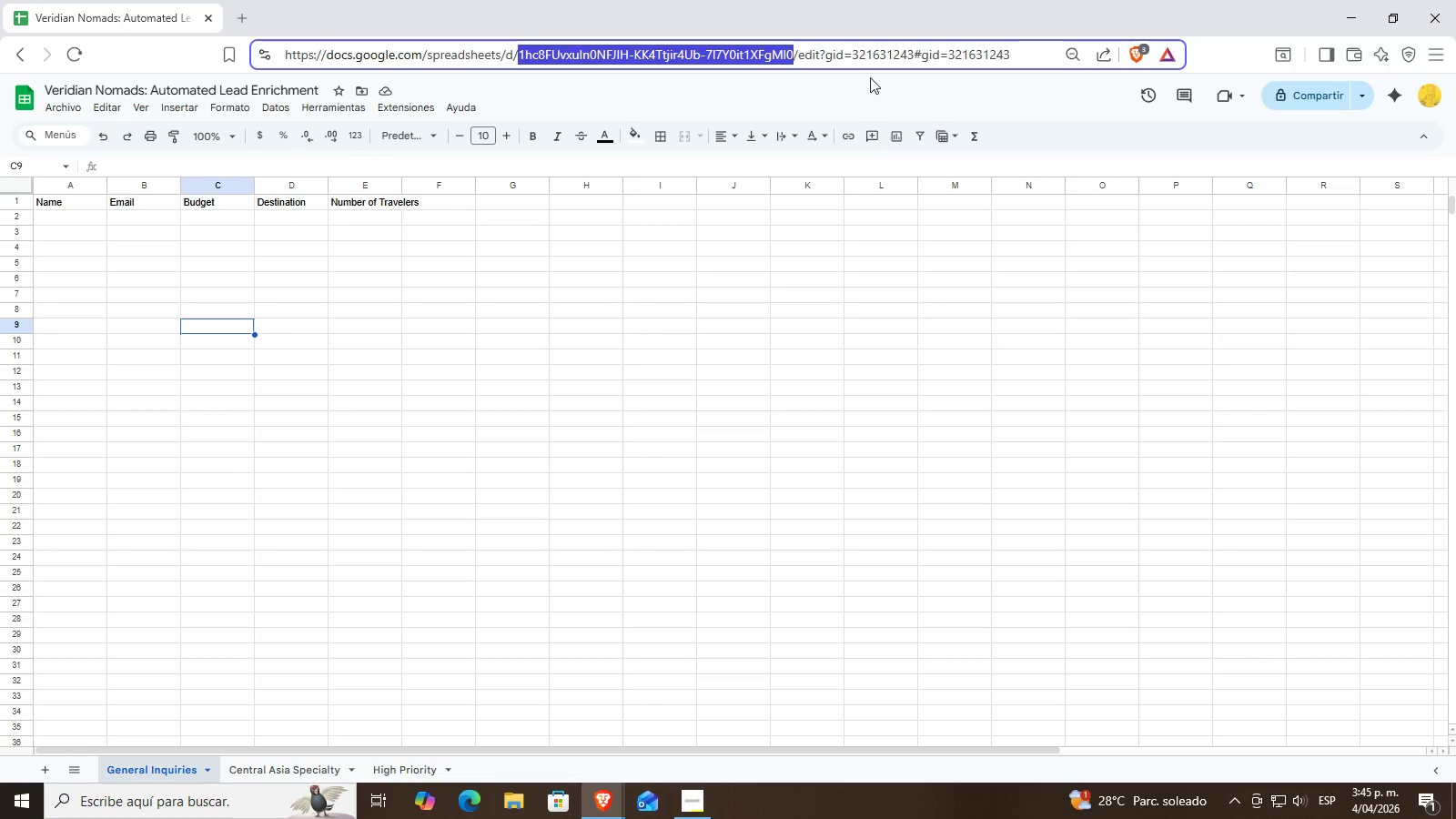 
key(Control+C)
 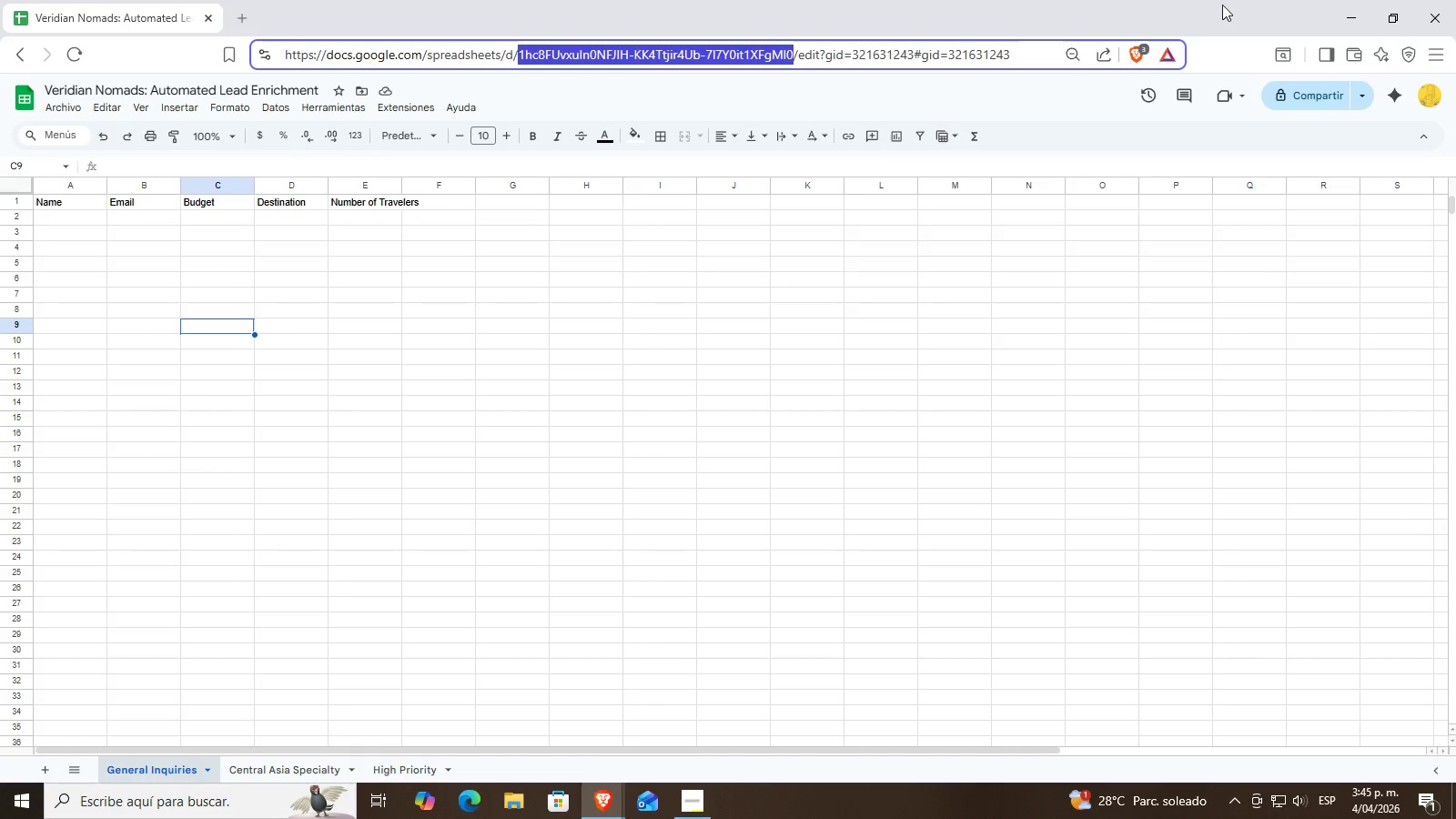 
left_click_drag(start_coordinate=[1221, 5], to_coordinate=[1455, 183])
 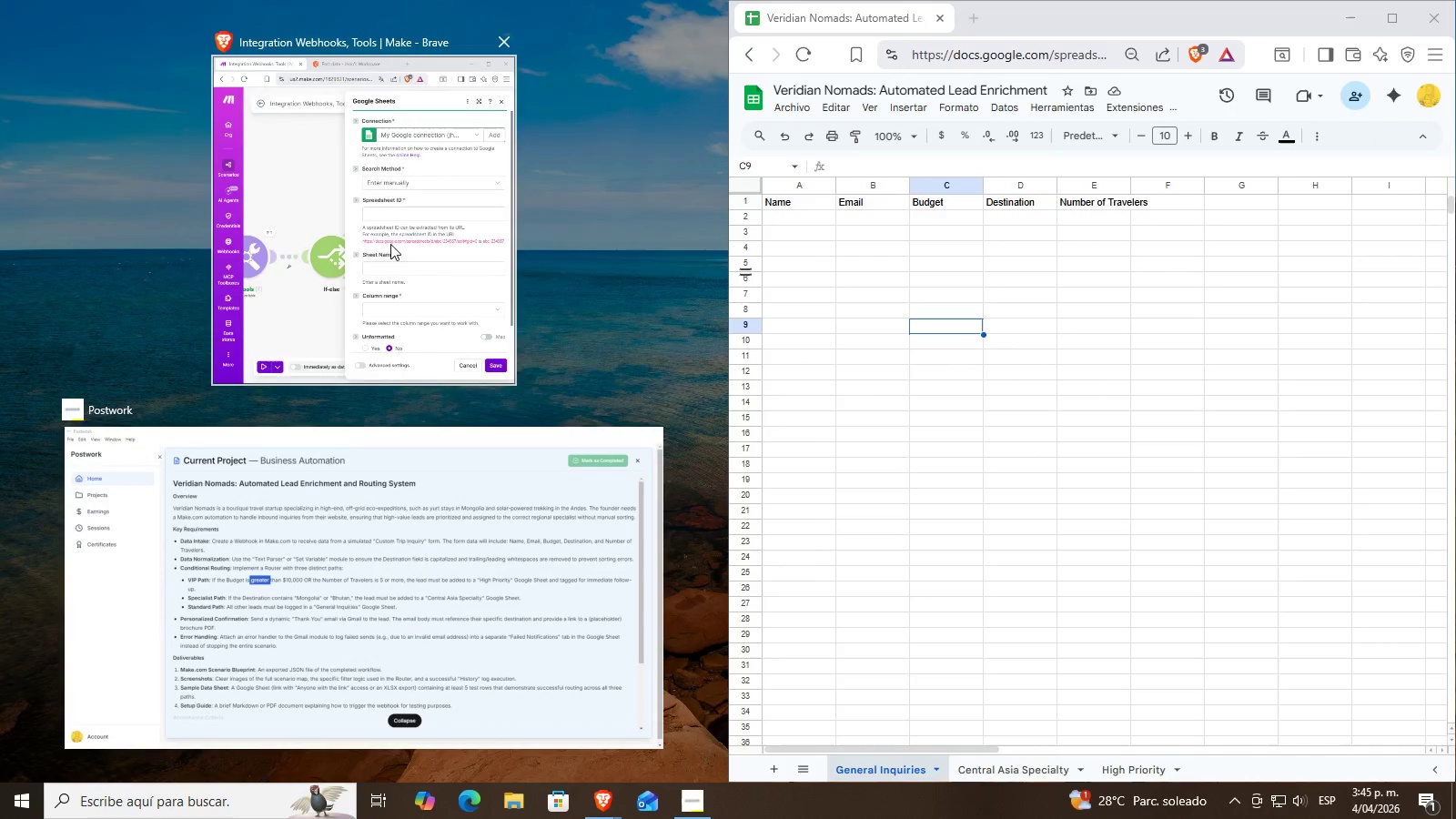 
left_click([349, 219])
 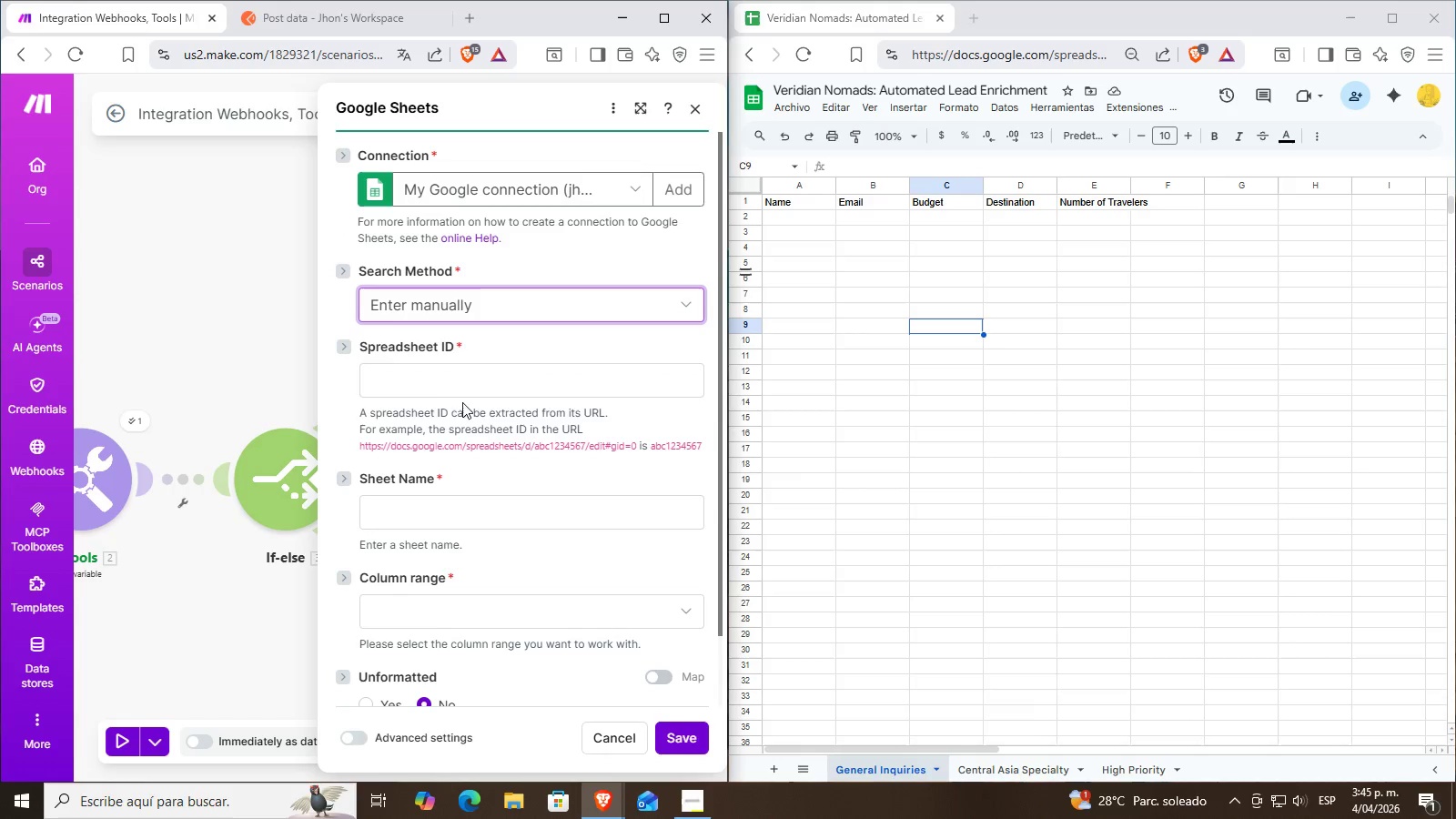 
left_click([443, 372])
 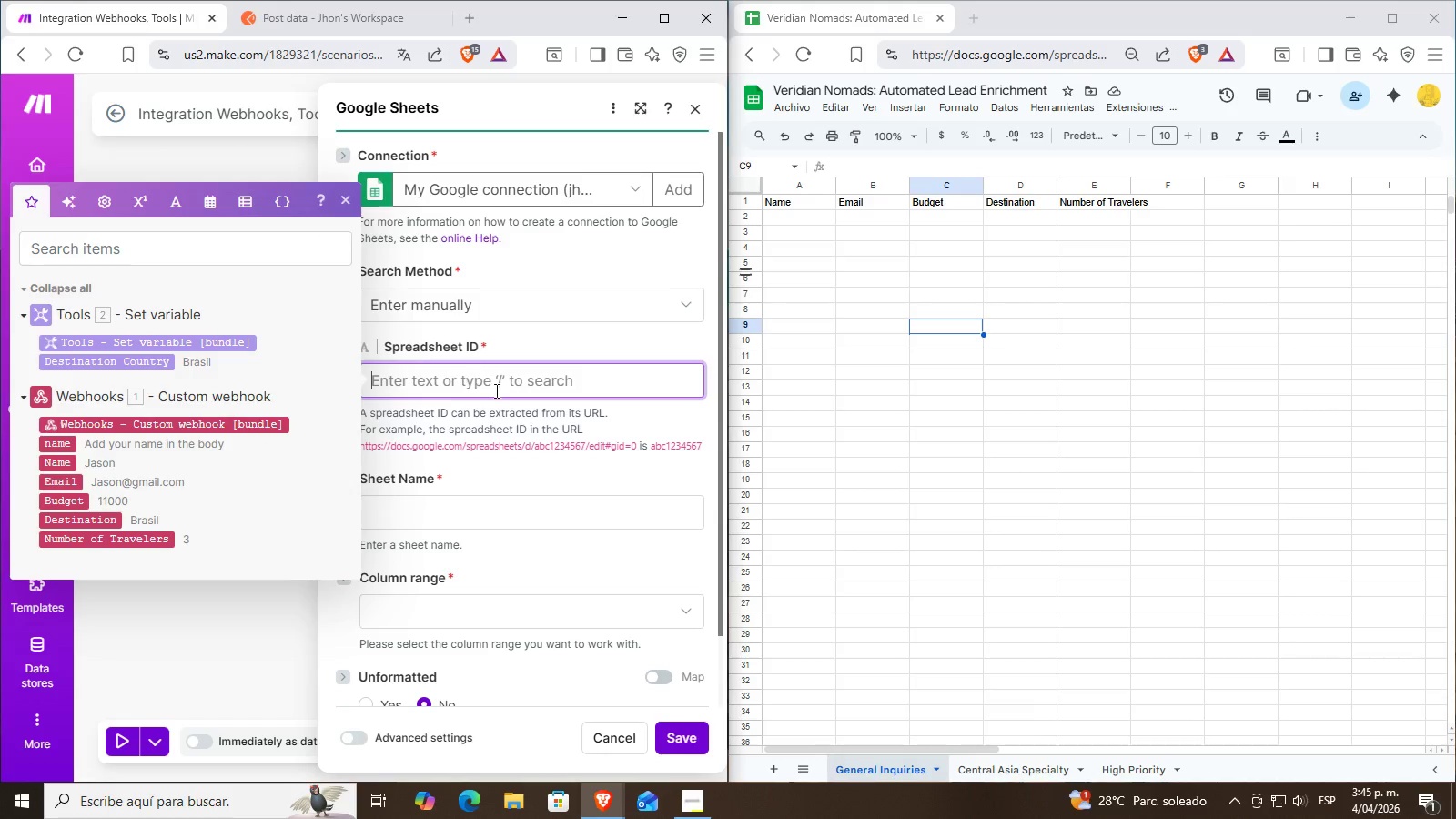 
key(Control+ControlLeft)
 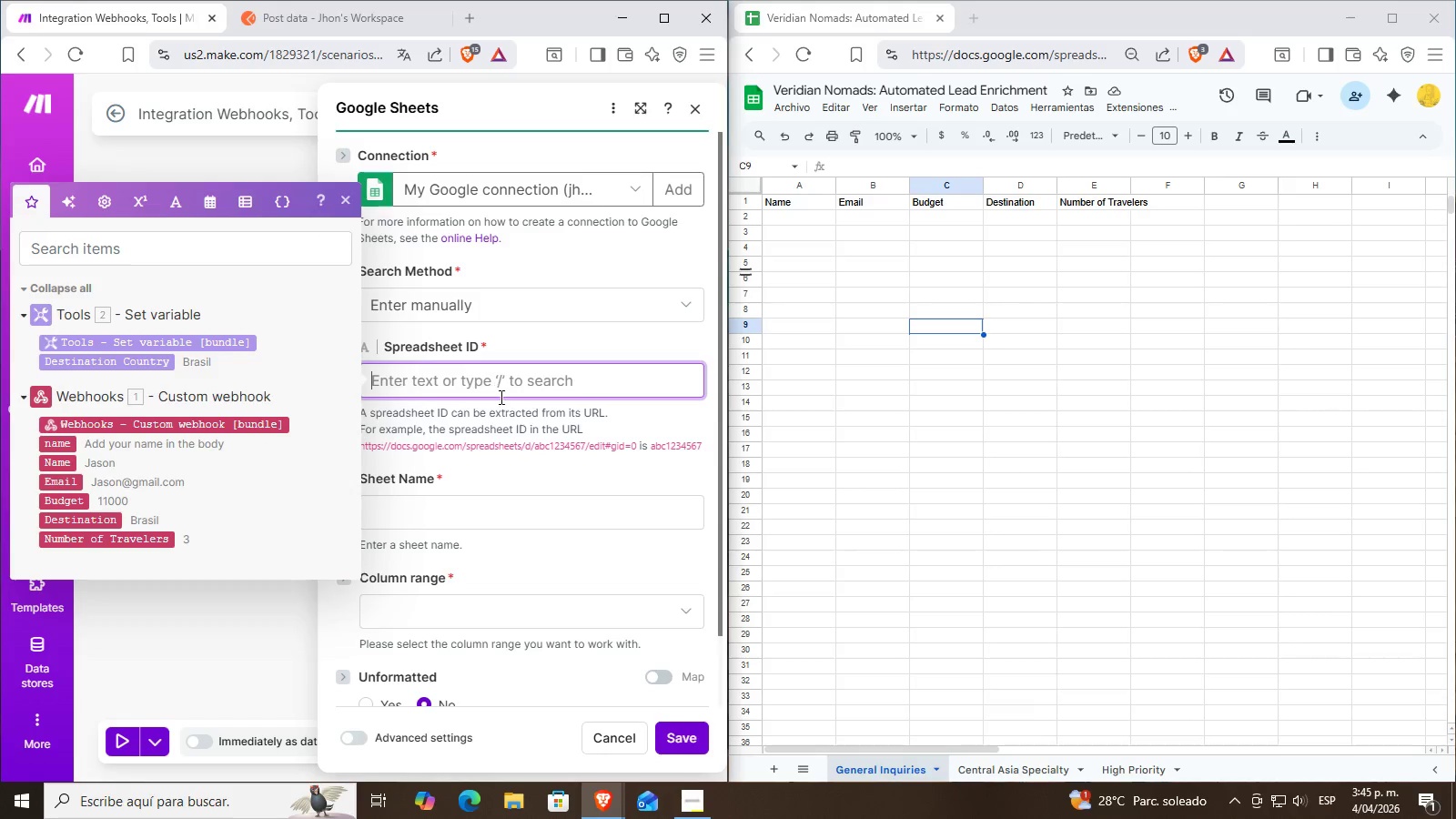 
key(Control+V)
 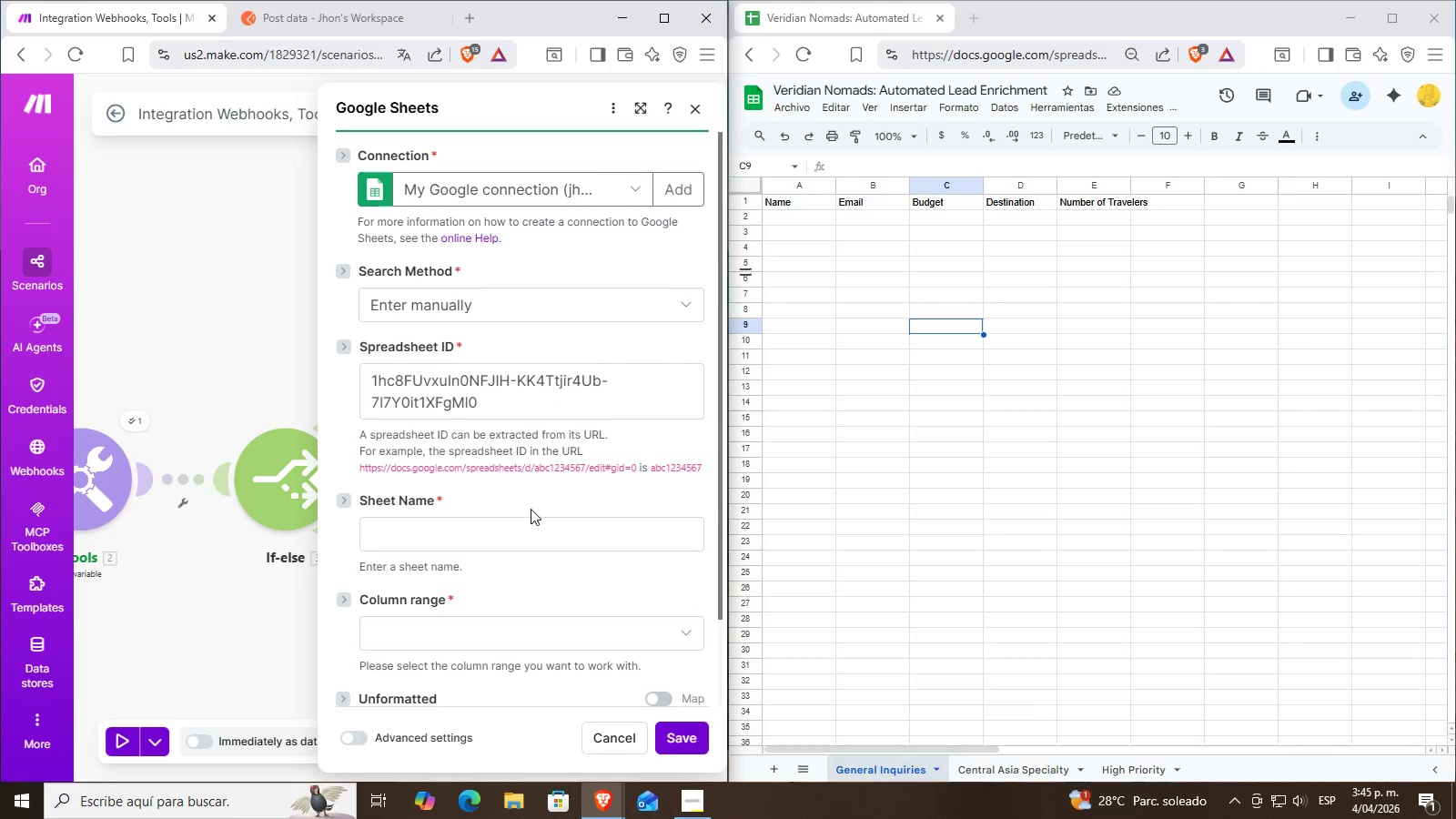 
double_click([512, 531])
 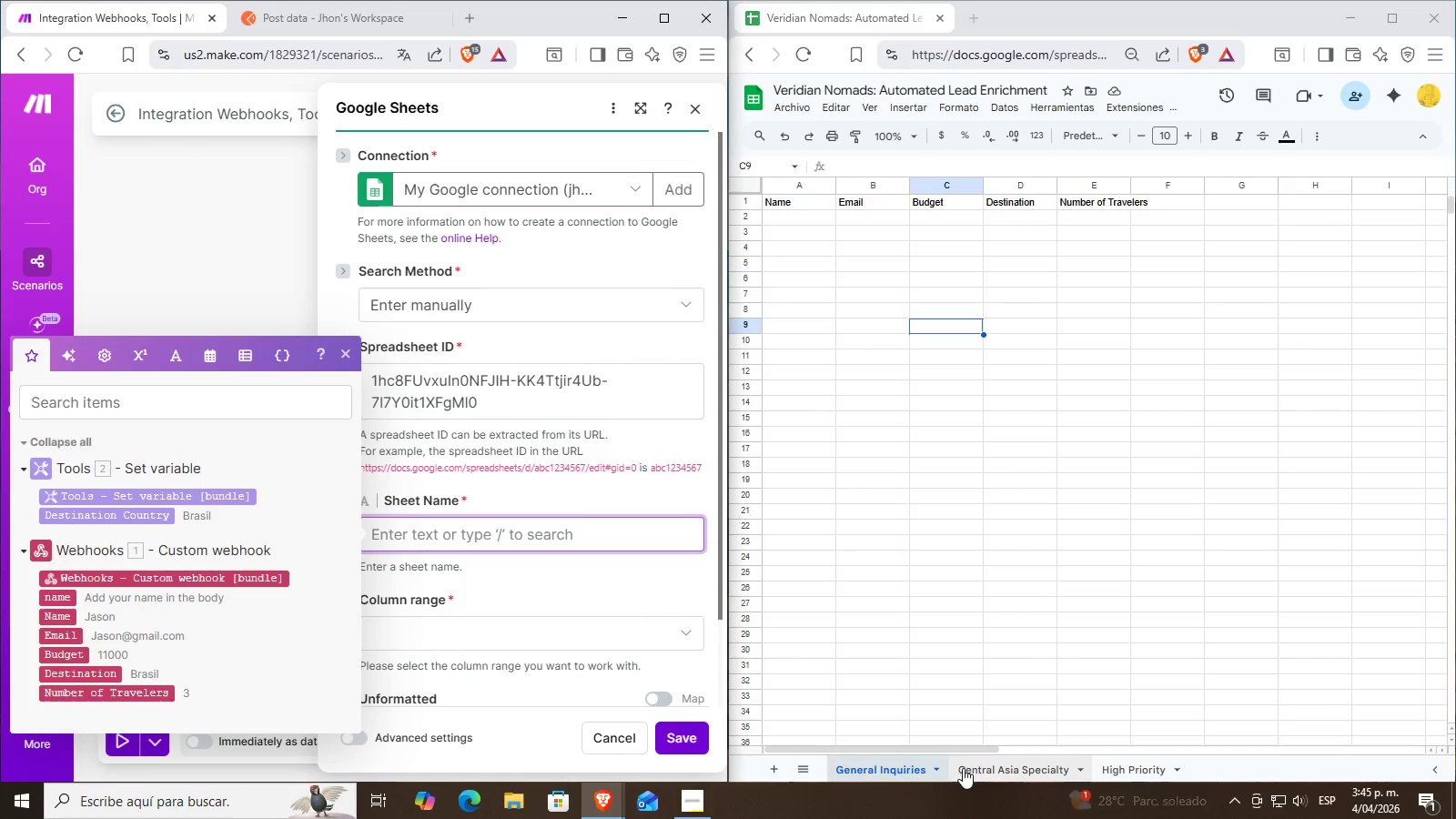 
type(Central Asia Specialty)
 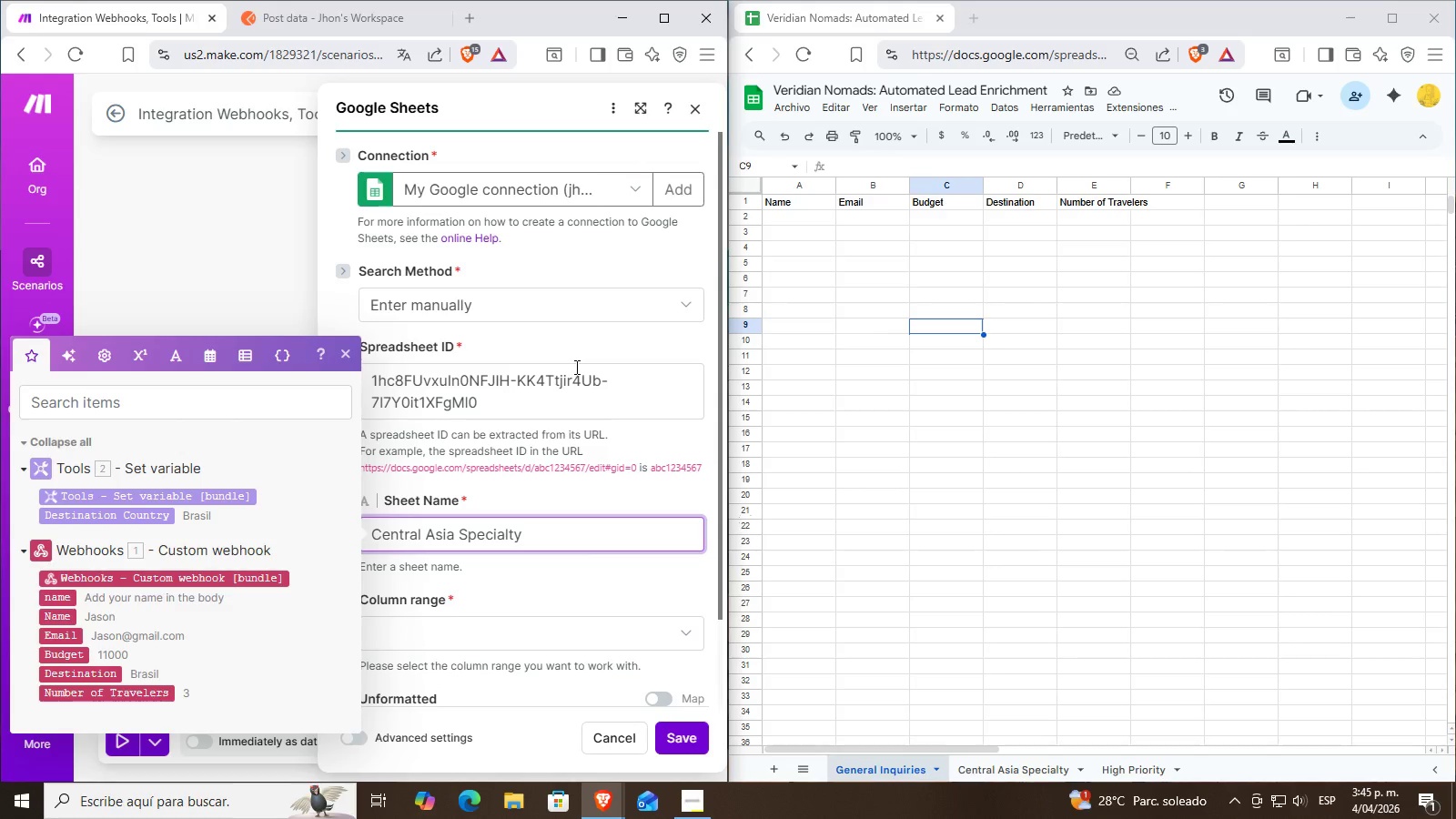 
scroll: coordinate [567, 471], scroll_direction: down, amount: 1.0
 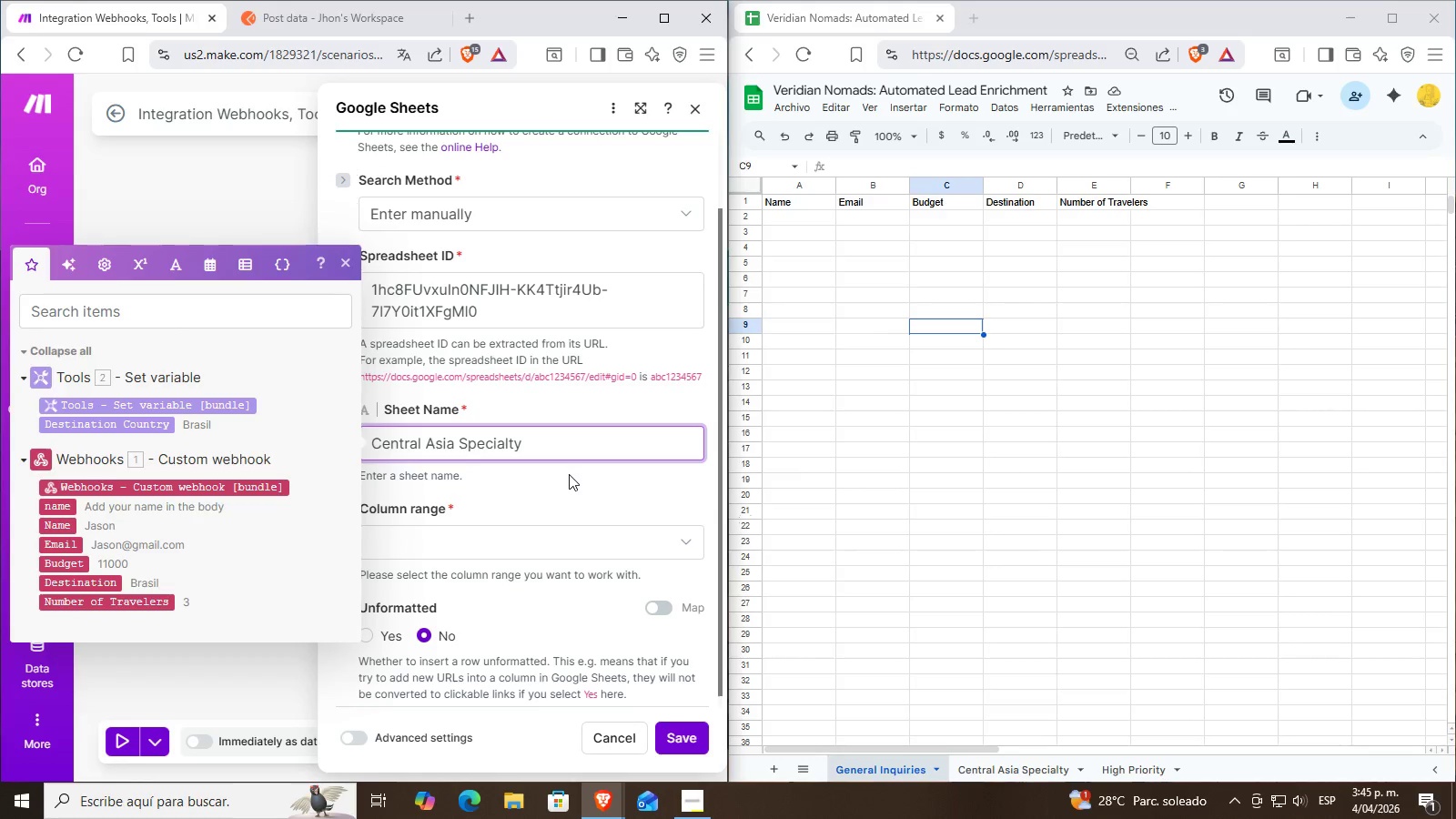 
left_click([569, 474])
 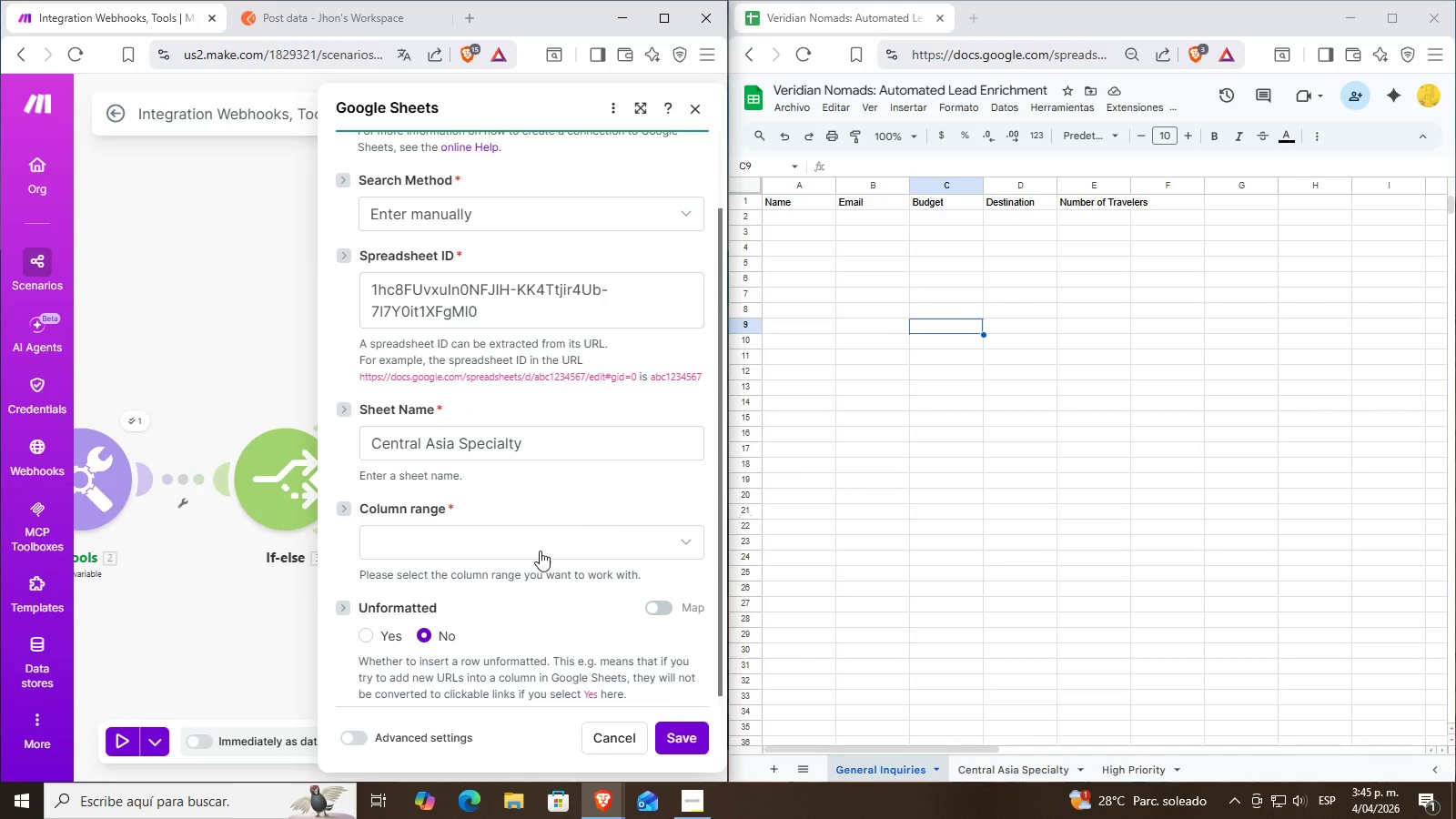 
double_click([539, 551])
 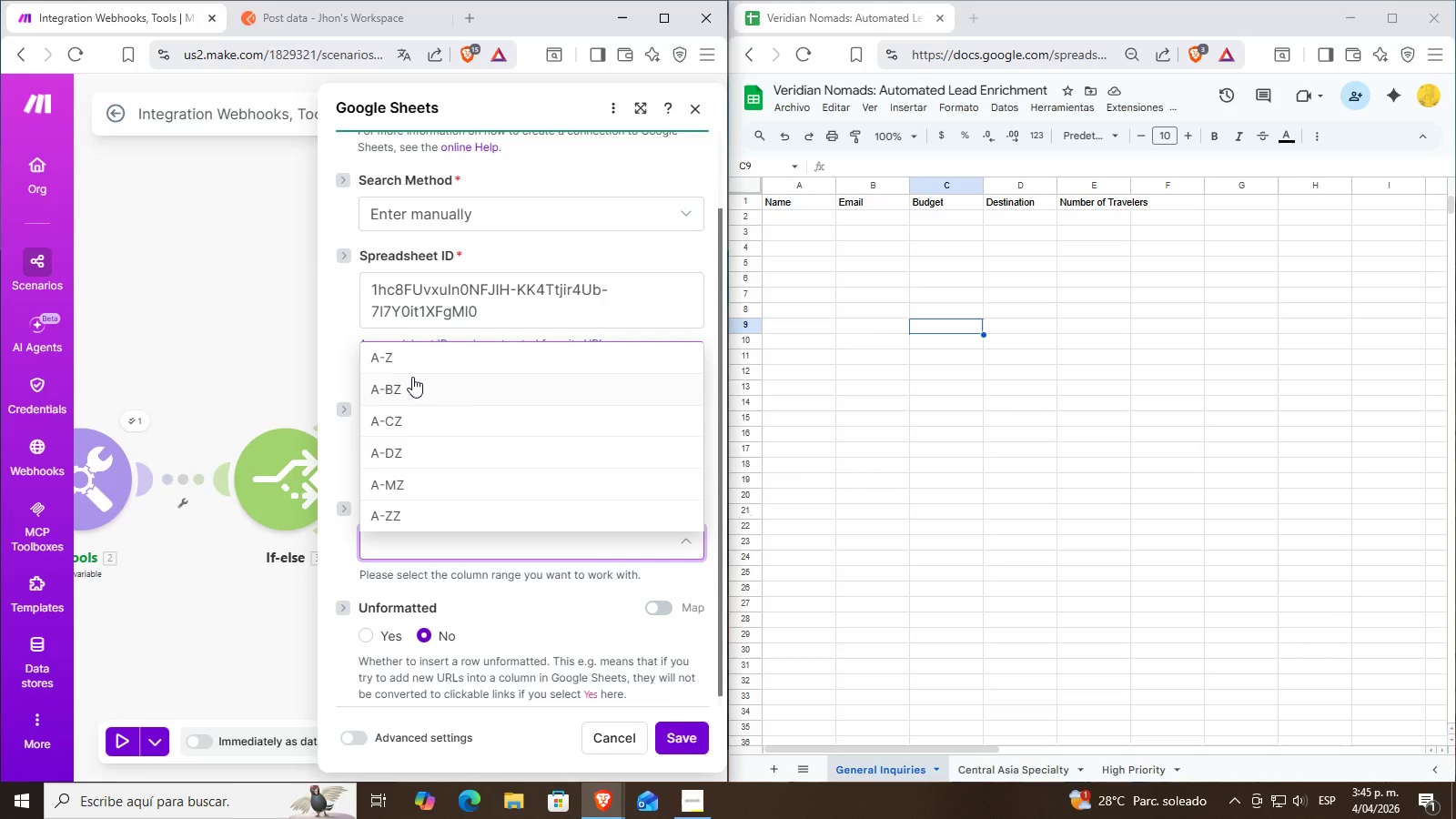 
left_click([422, 359])
 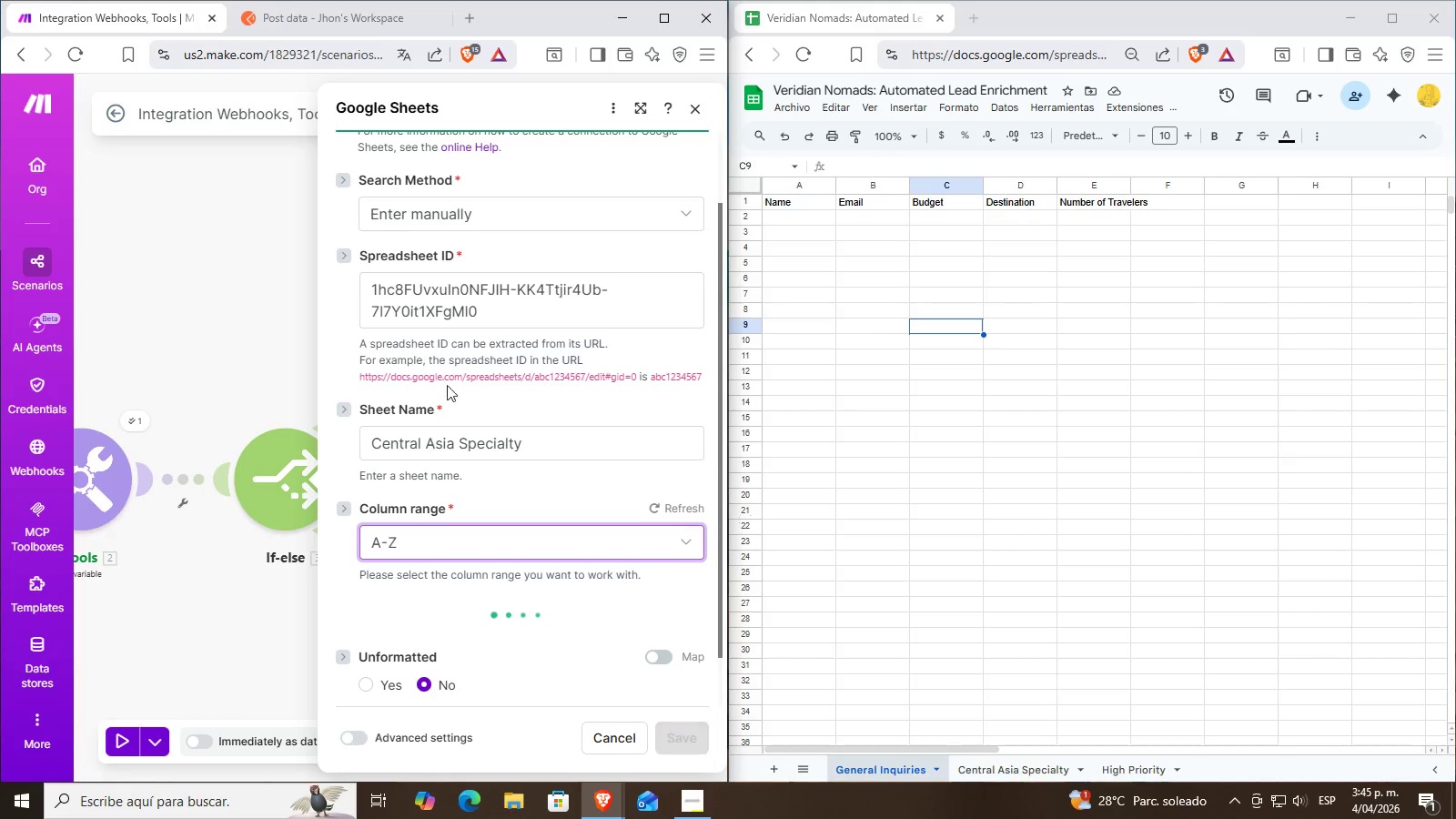 
scroll: coordinate [493, 485], scroll_direction: down, amount: 4.0
 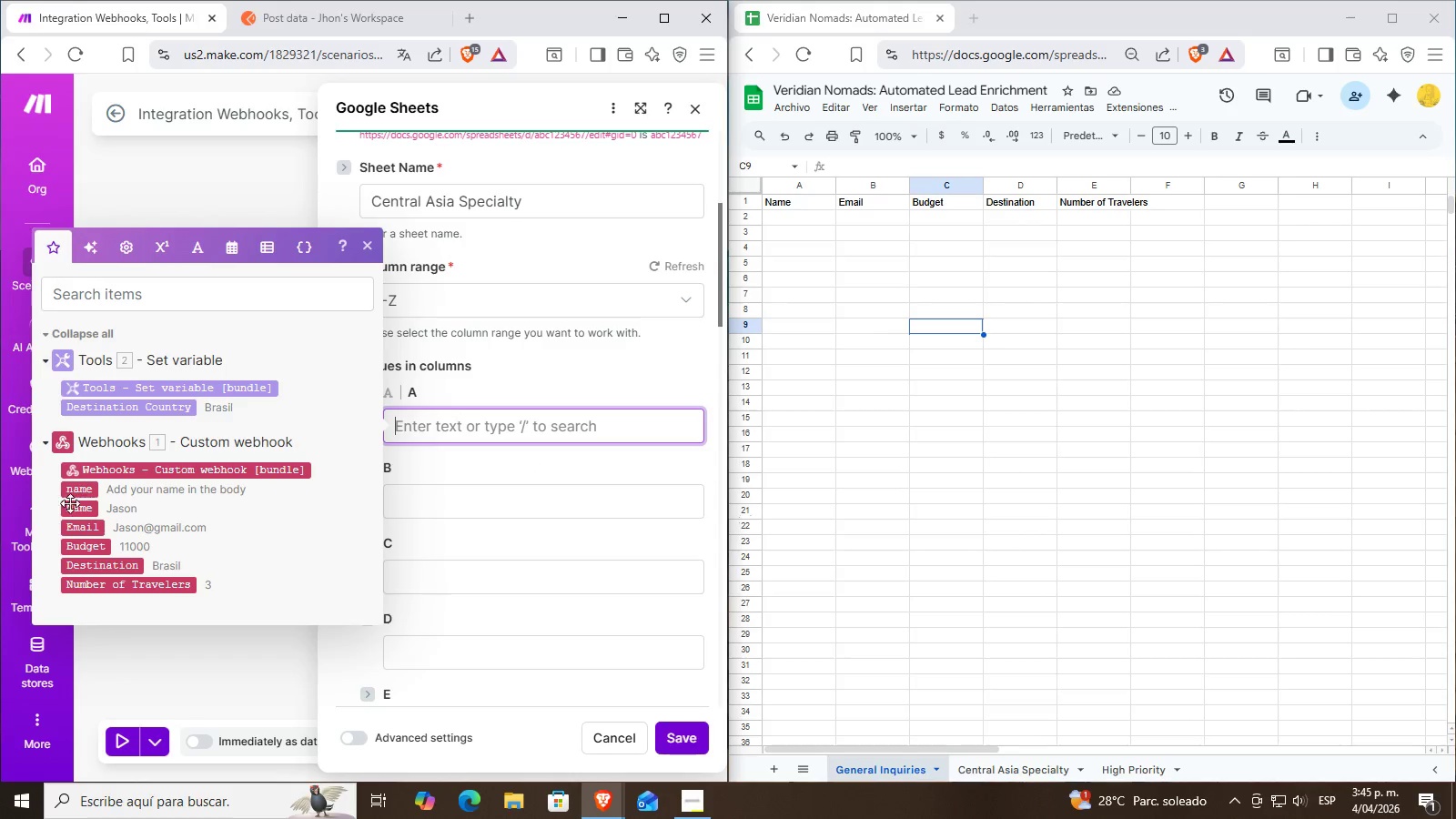 
left_click([84, 511])
 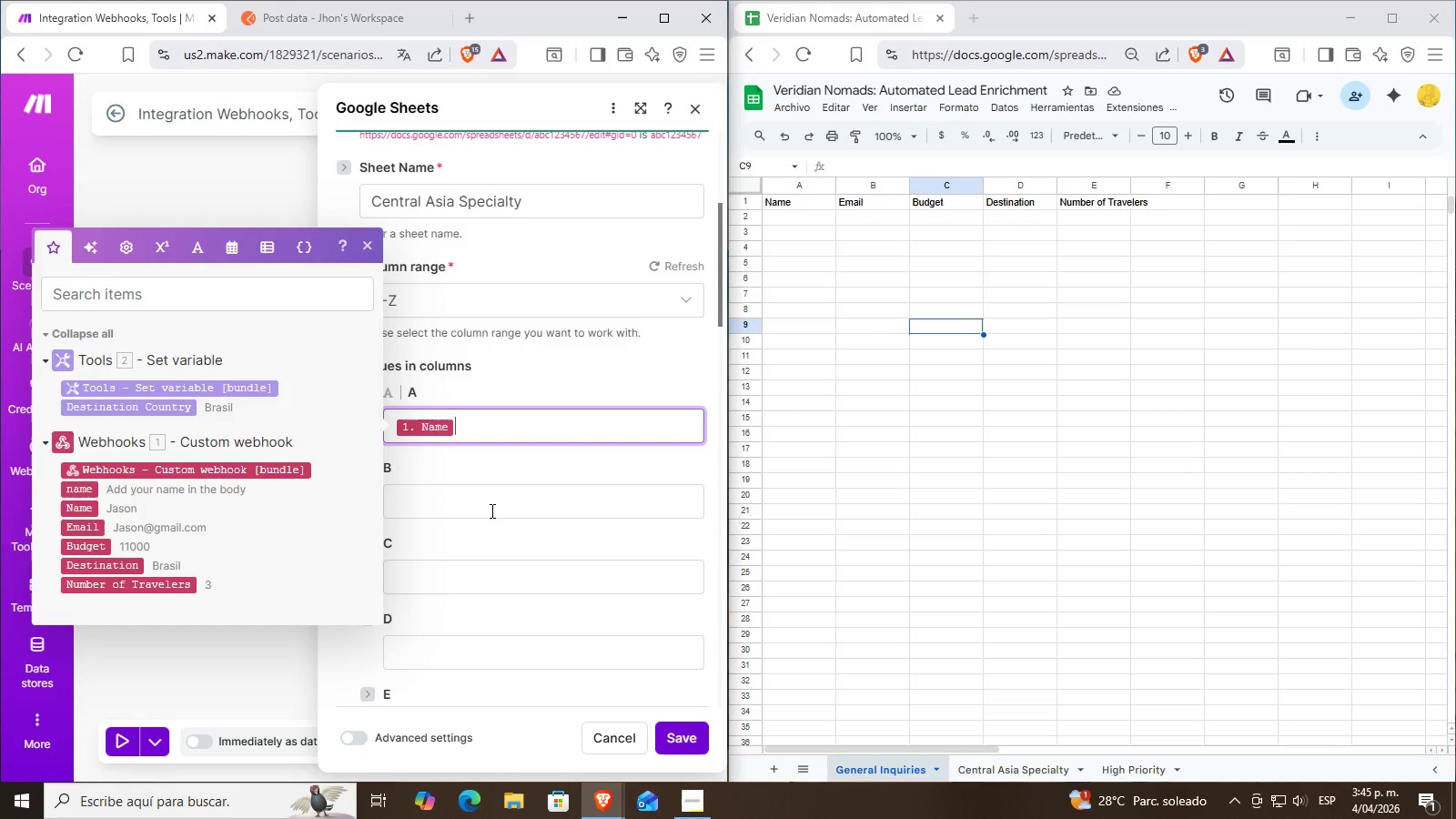 
left_click([490, 511])
 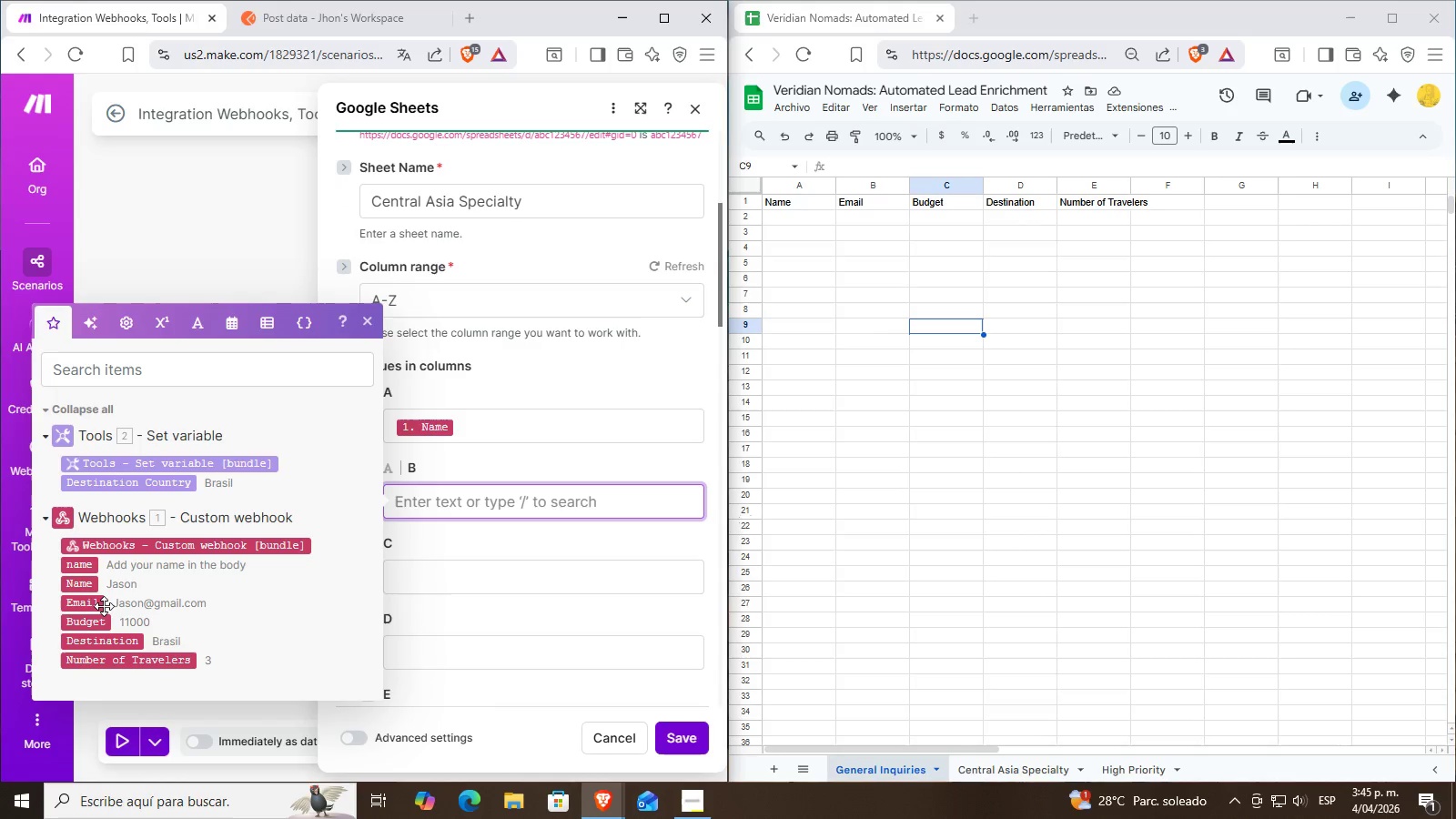 
left_click([102, 604])
 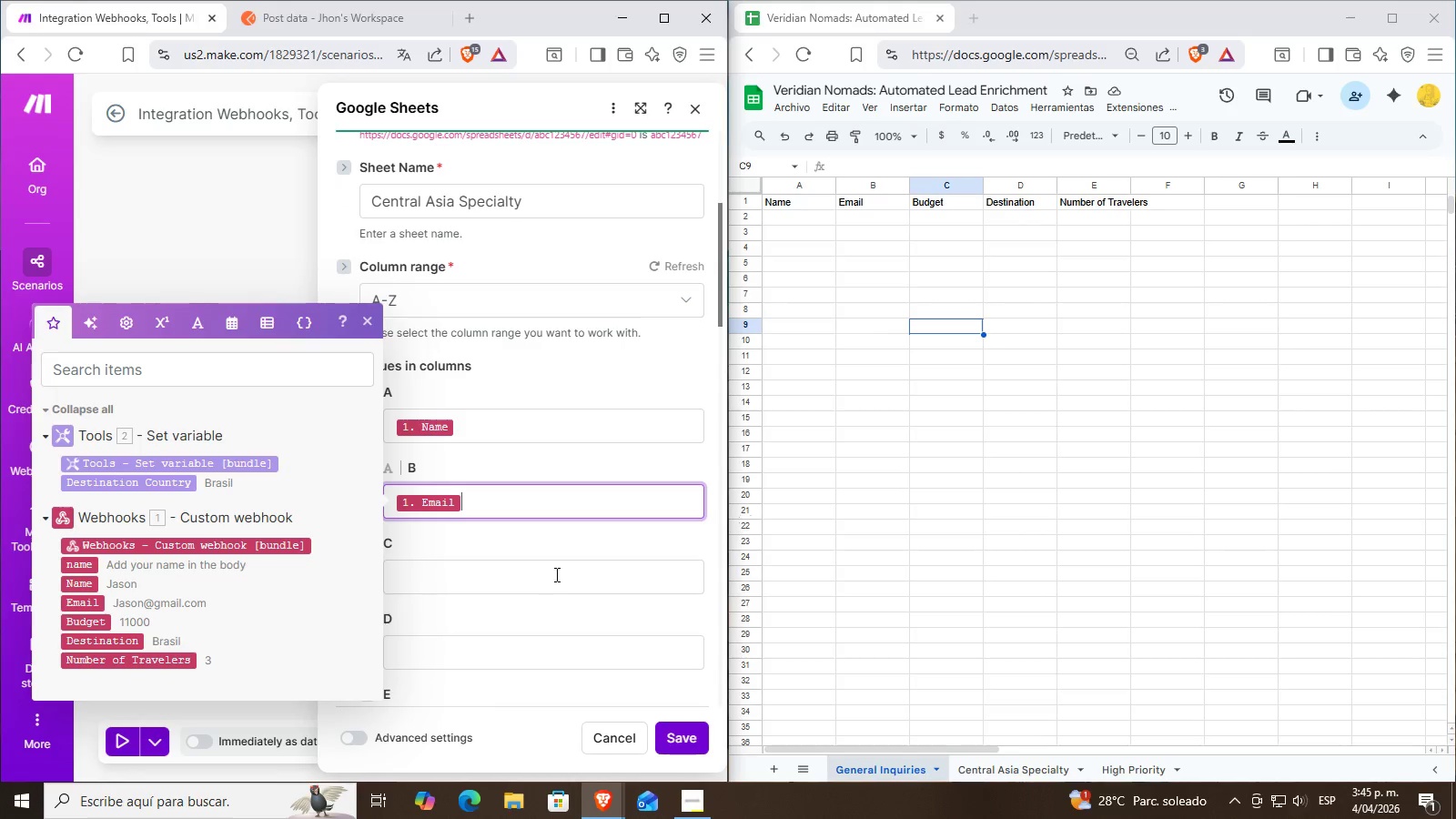 
scroll: coordinate [556, 574], scroll_direction: down, amount: 1.0
 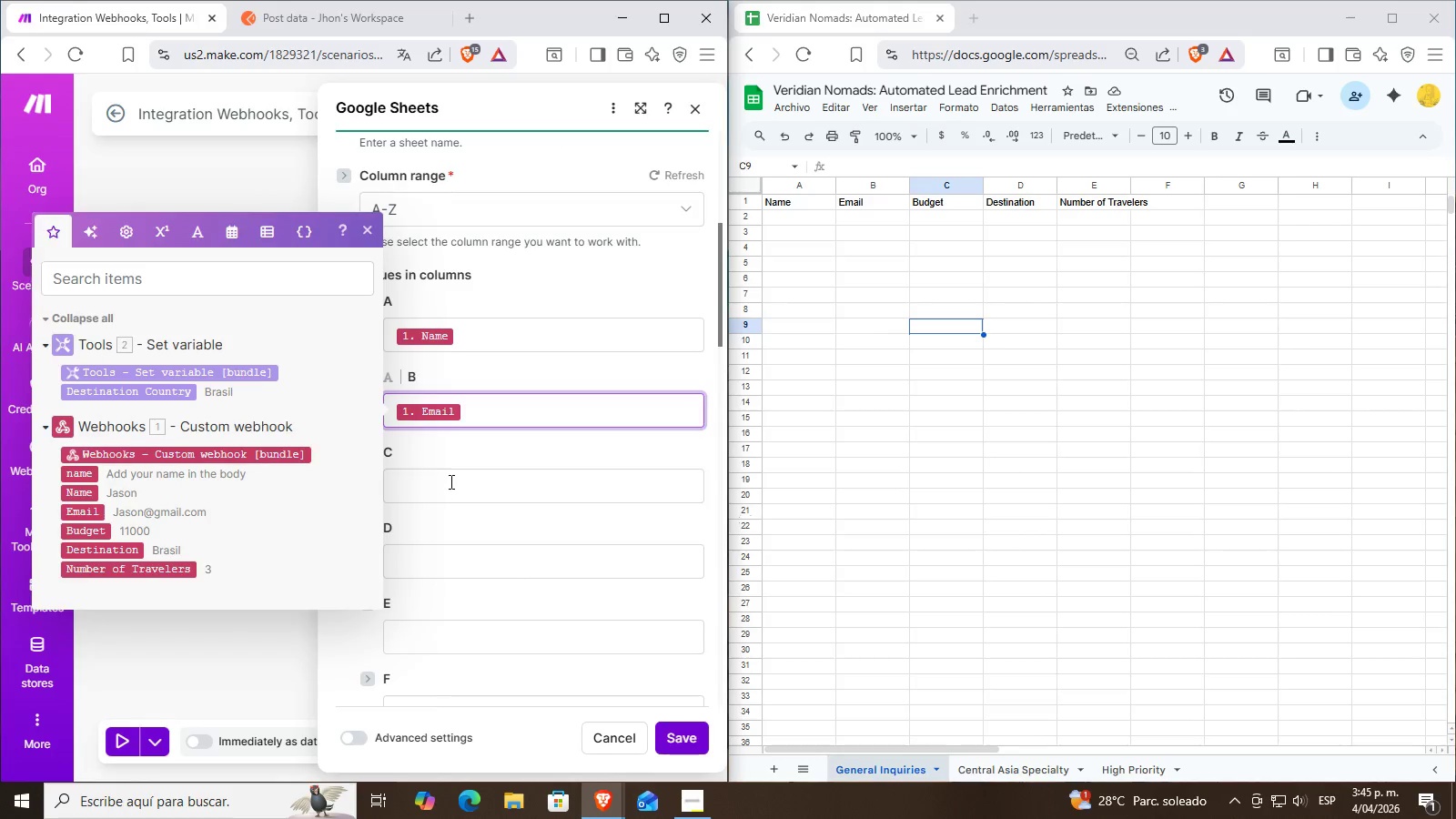 
left_click([450, 480])
 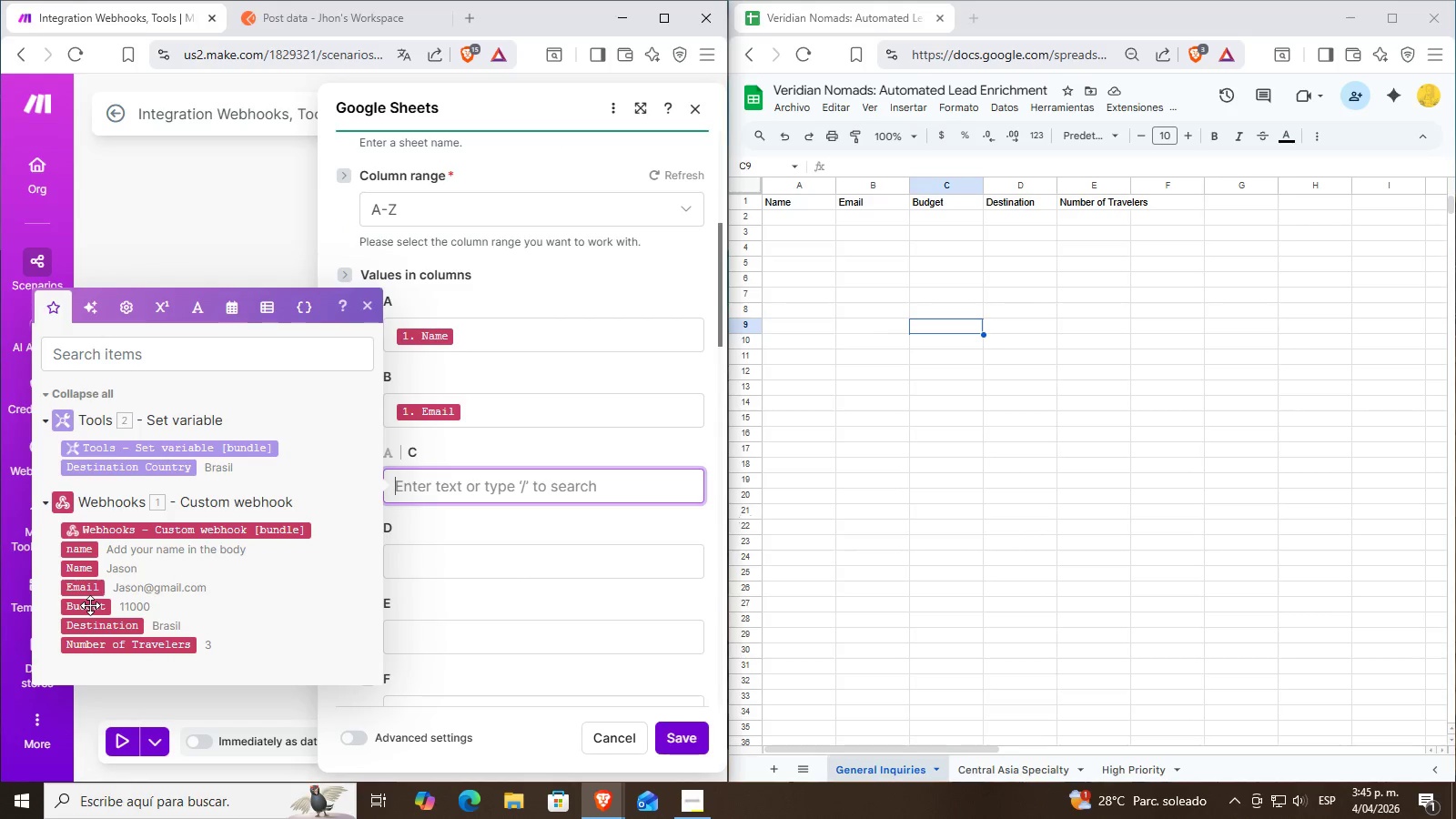 
left_click([89, 606])
 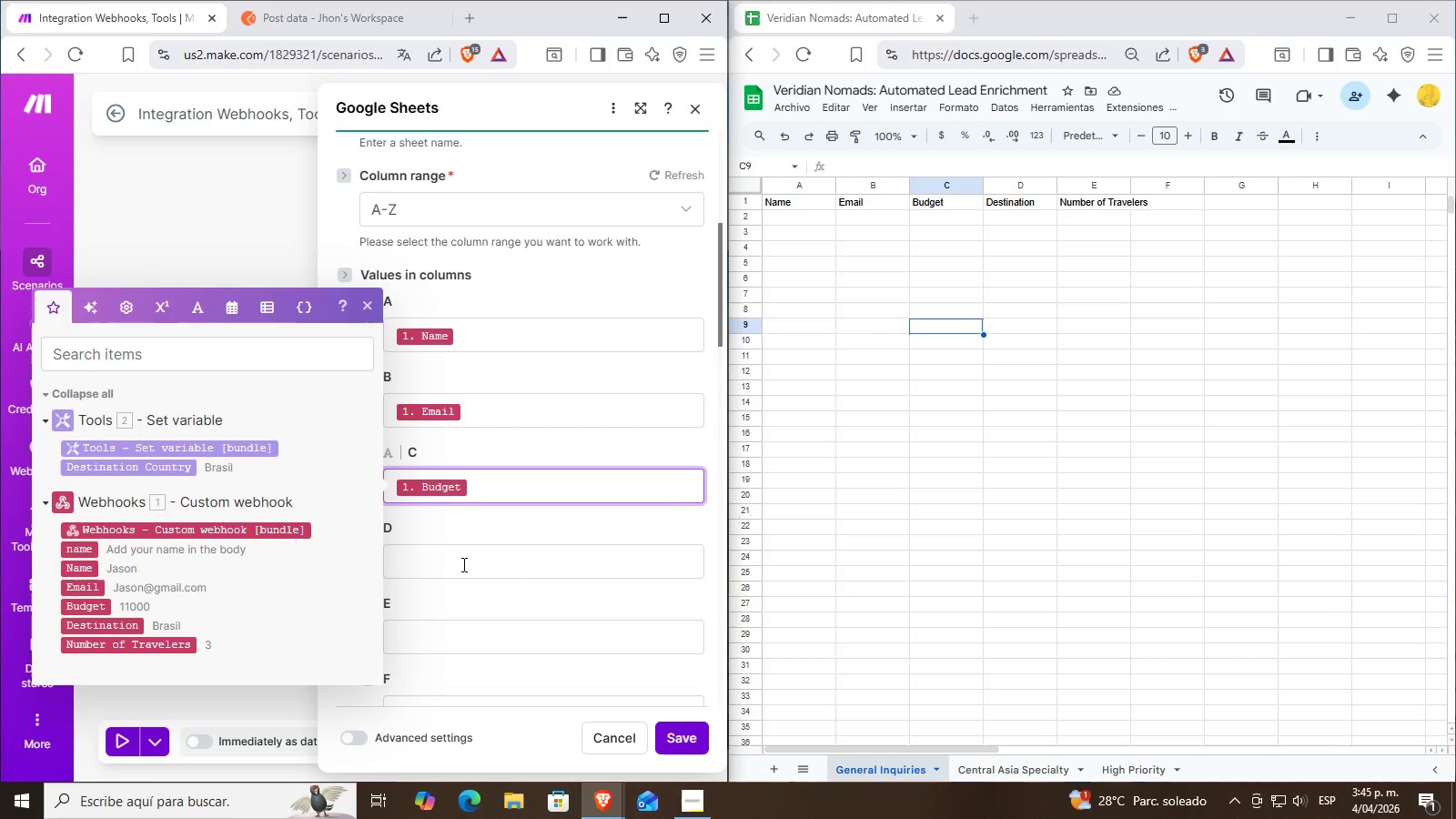 
left_click([462, 565])
 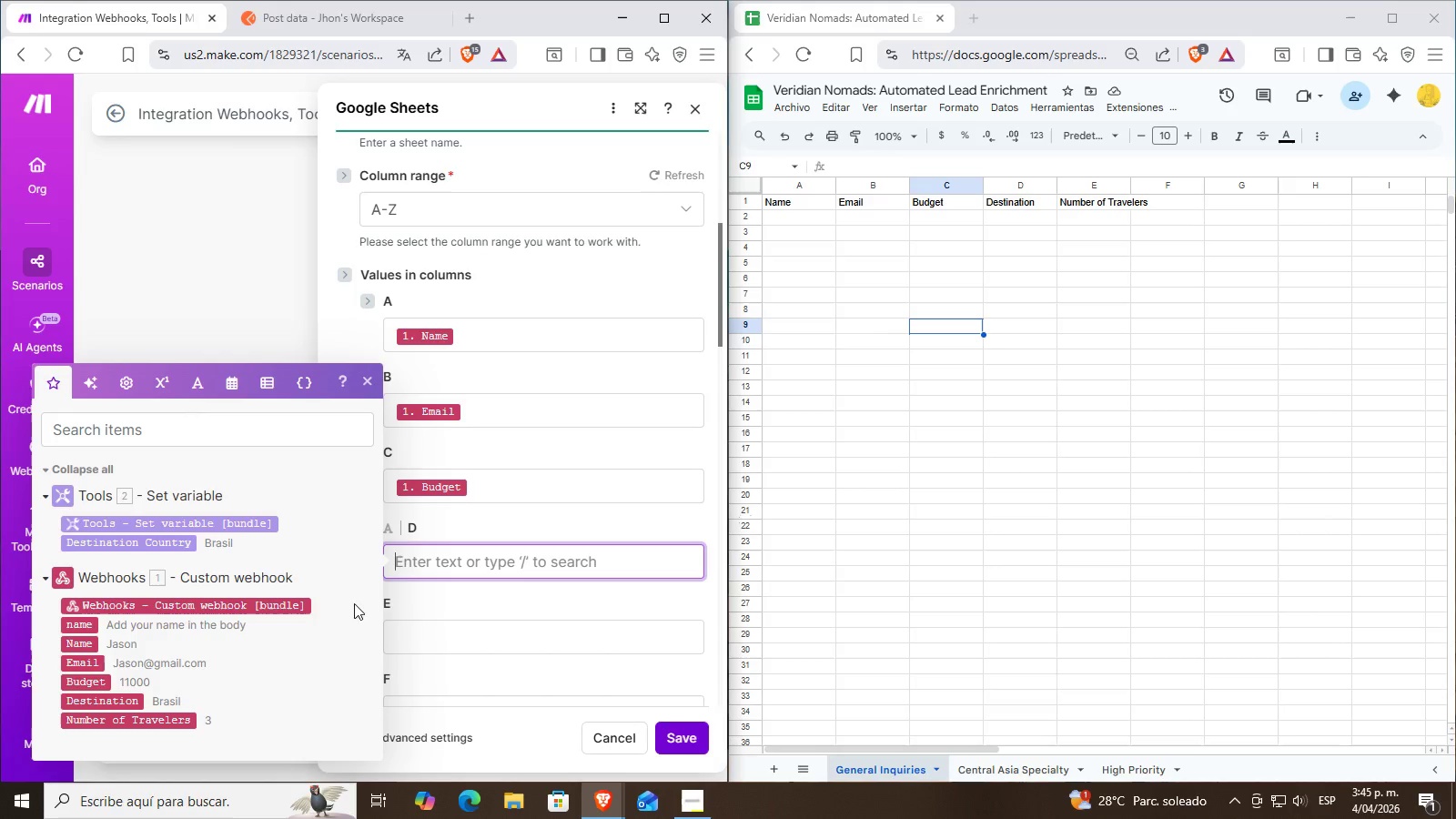 
scroll: coordinate [265, 639], scroll_direction: down, amount: 1.0
 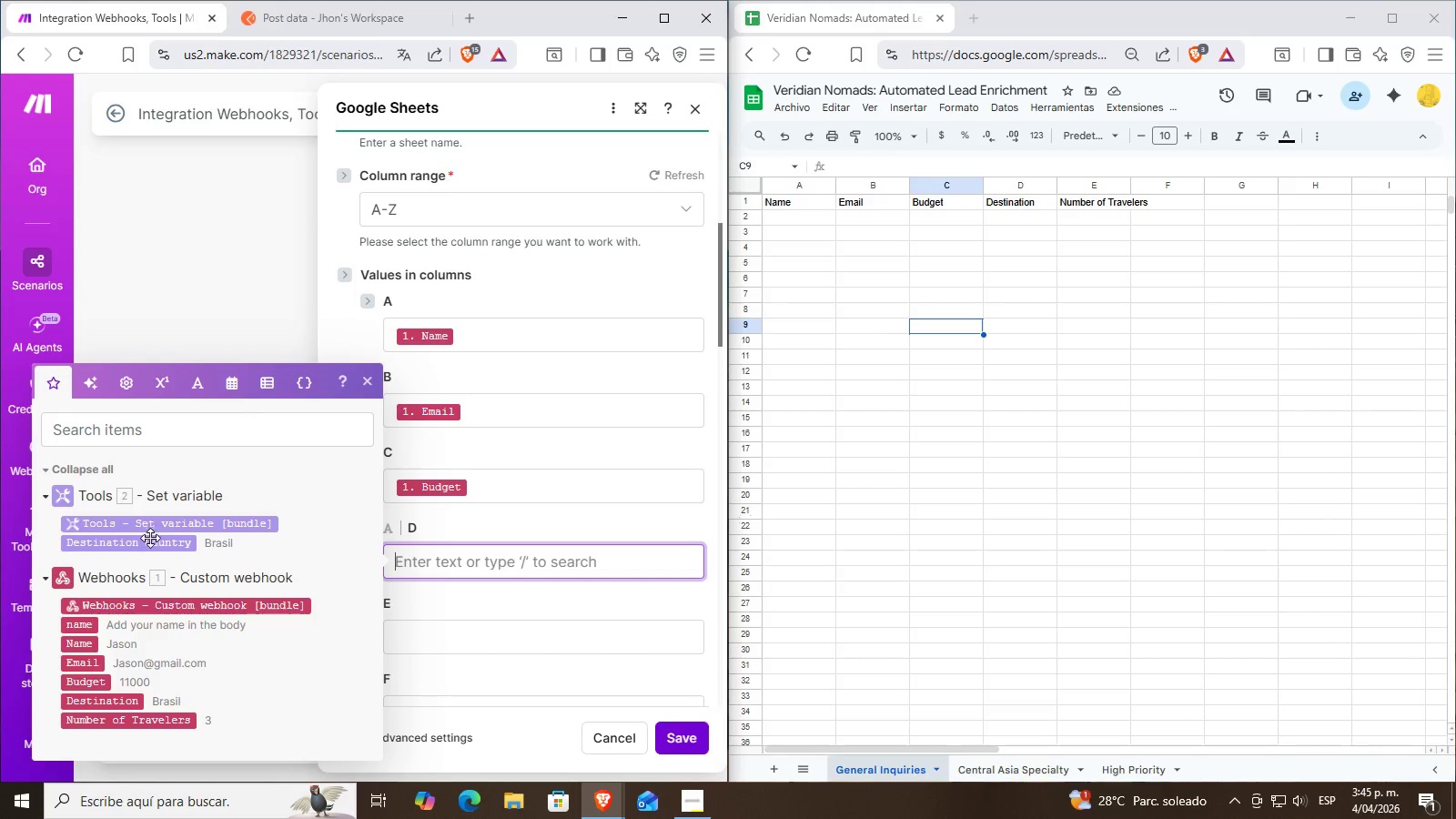 
left_click([138, 548])
 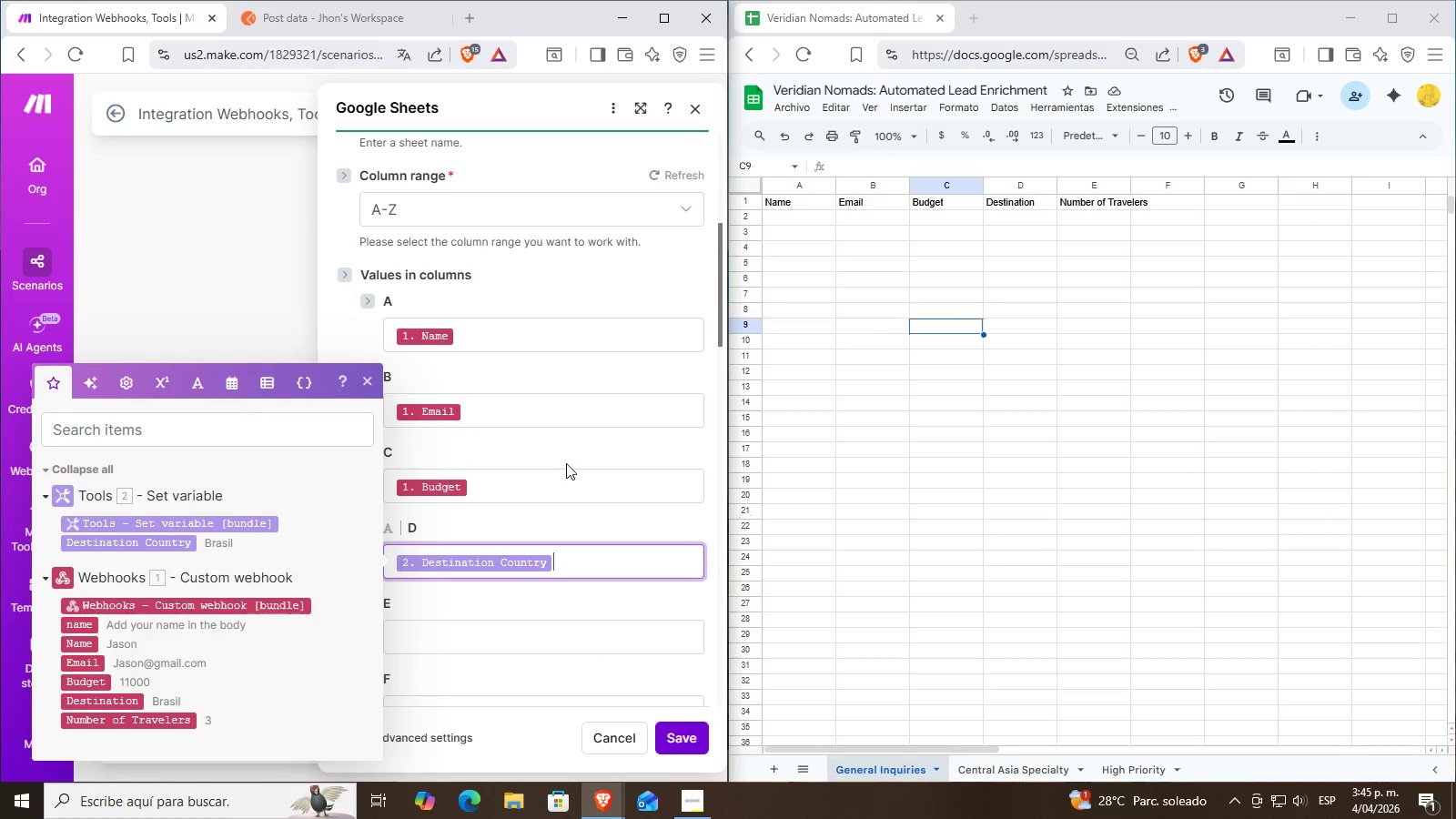 
scroll: coordinate [592, 465], scroll_direction: down, amount: 2.0
 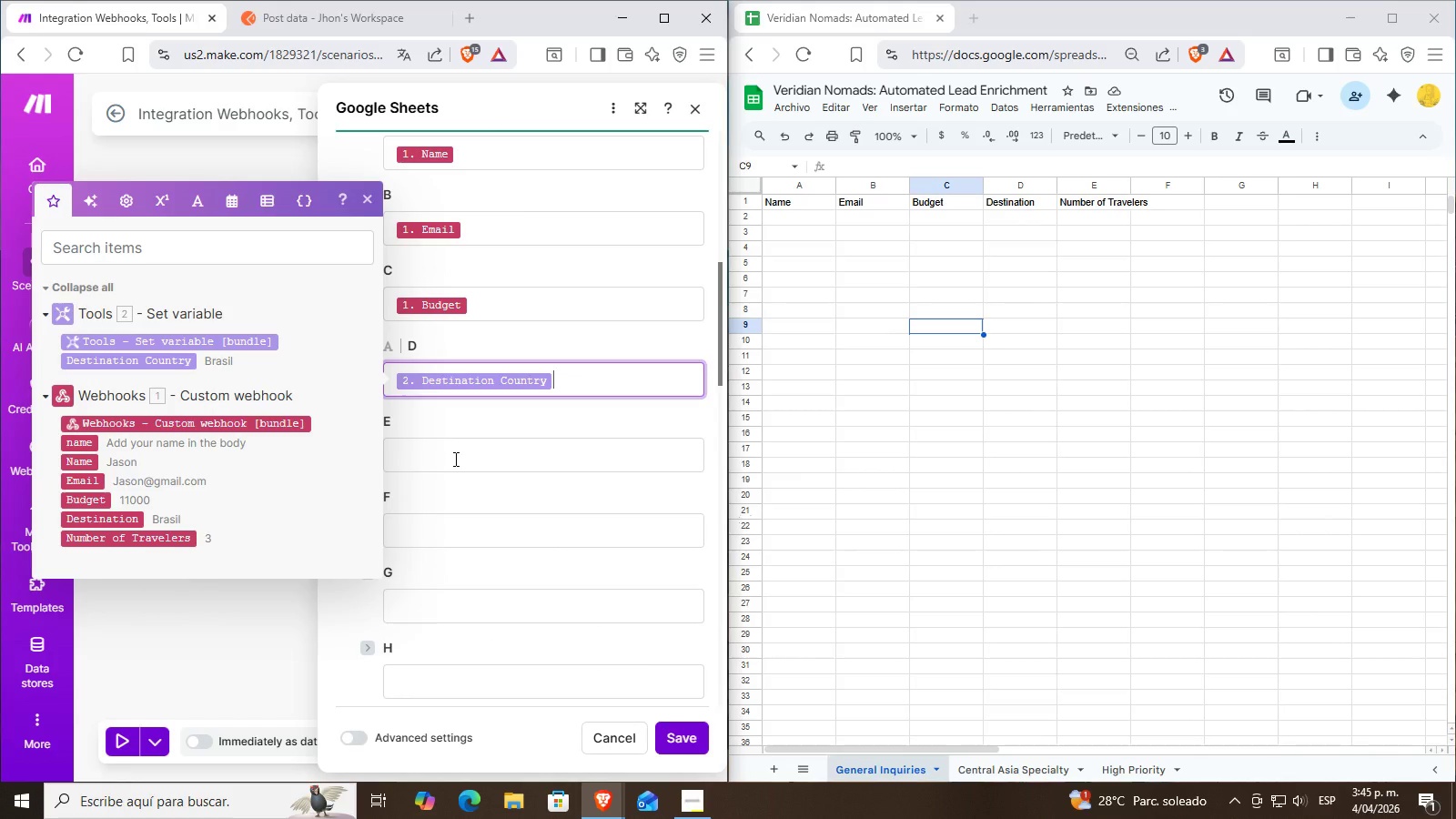 
left_click([454, 459])
 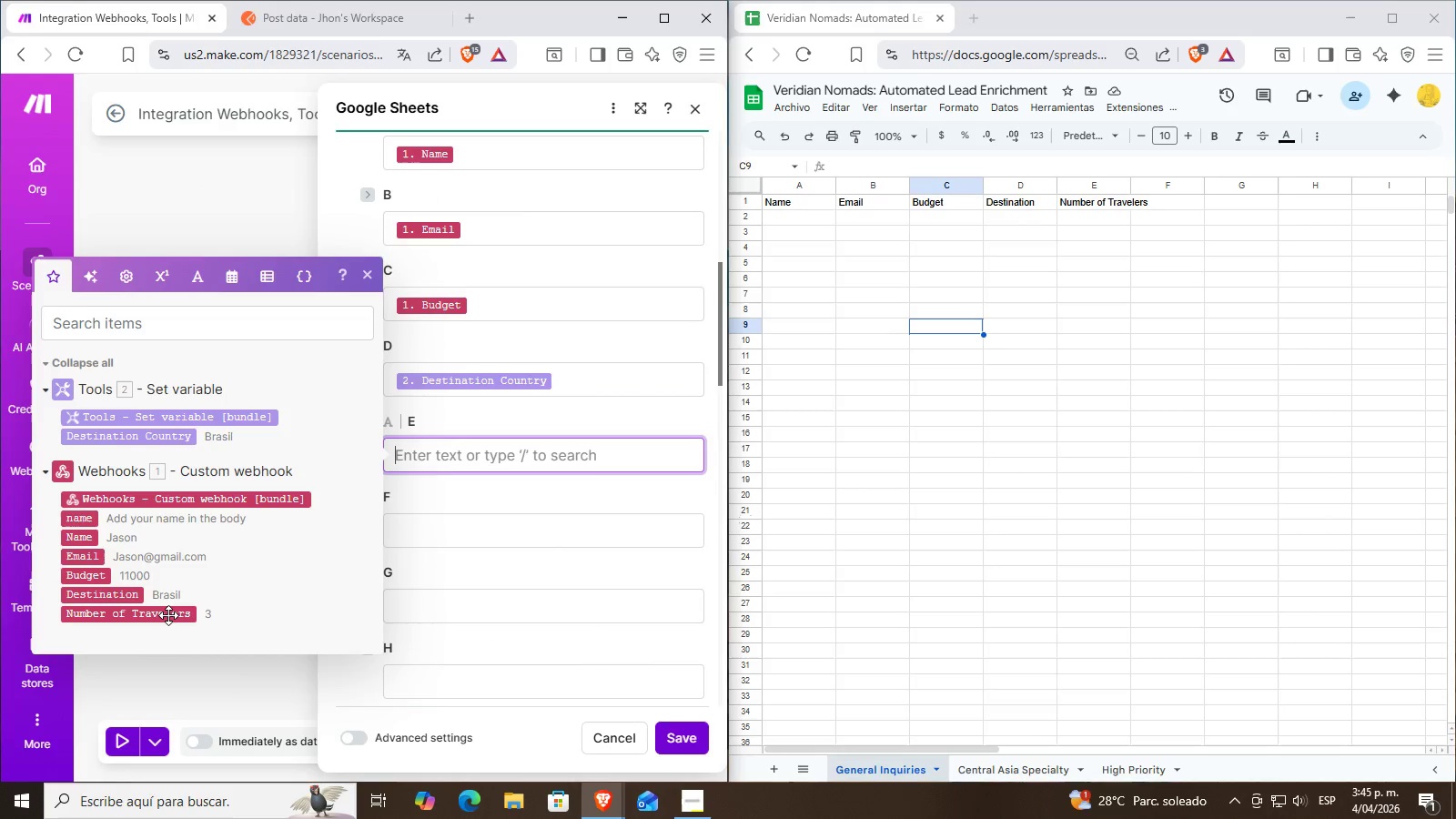 
left_click([168, 615])
 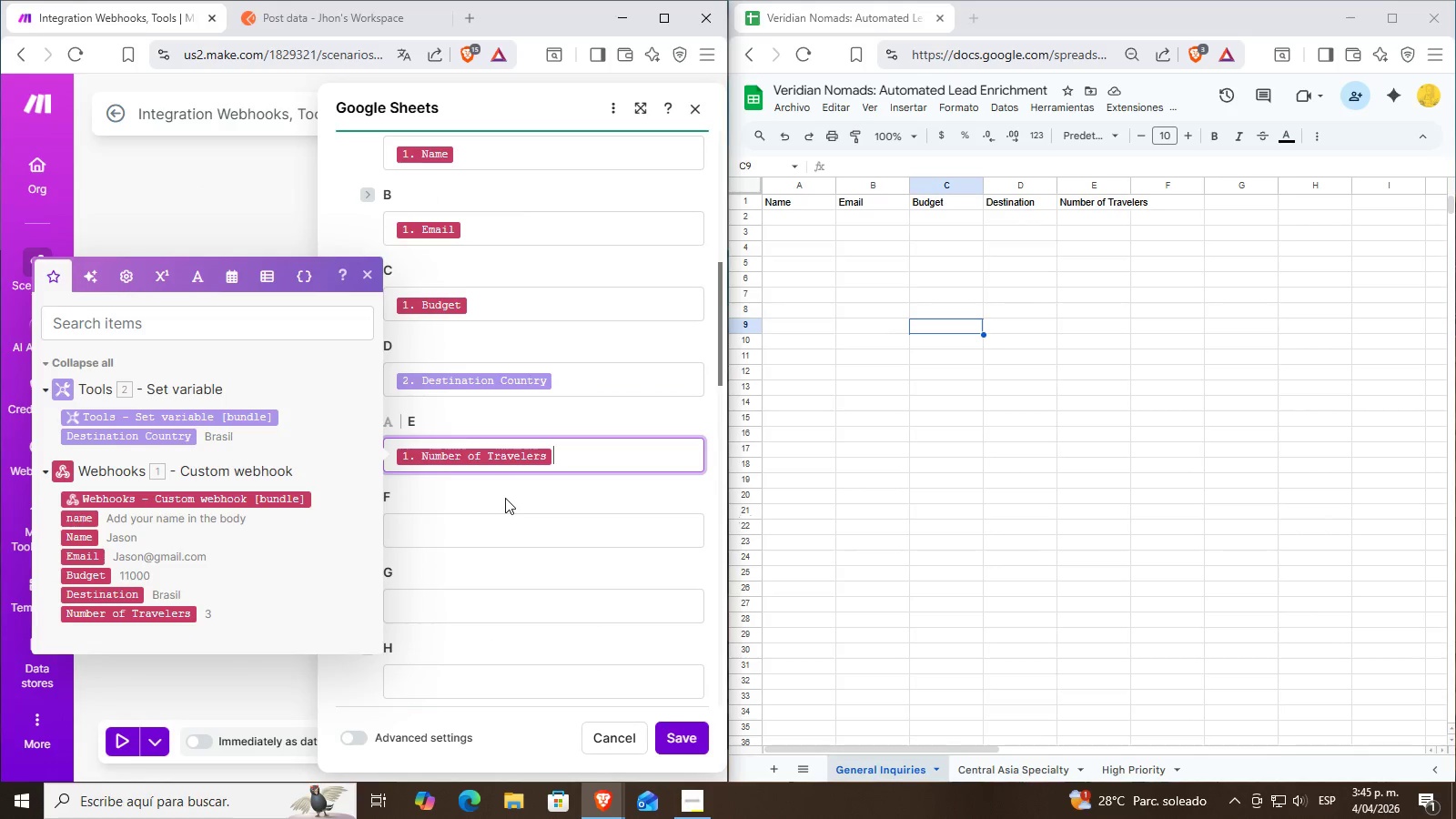 
left_click([505, 498])
 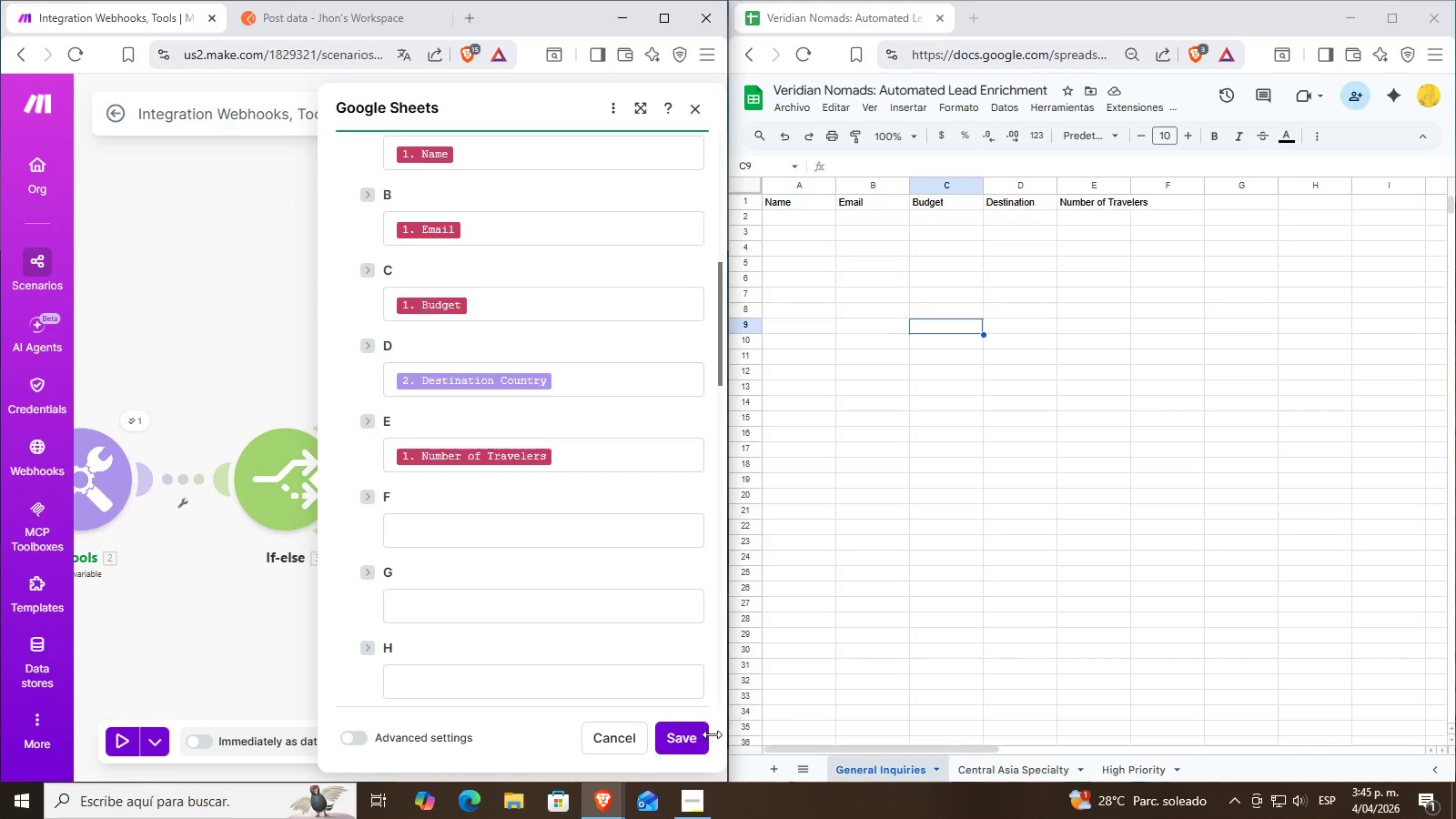 
left_click([674, 747])
 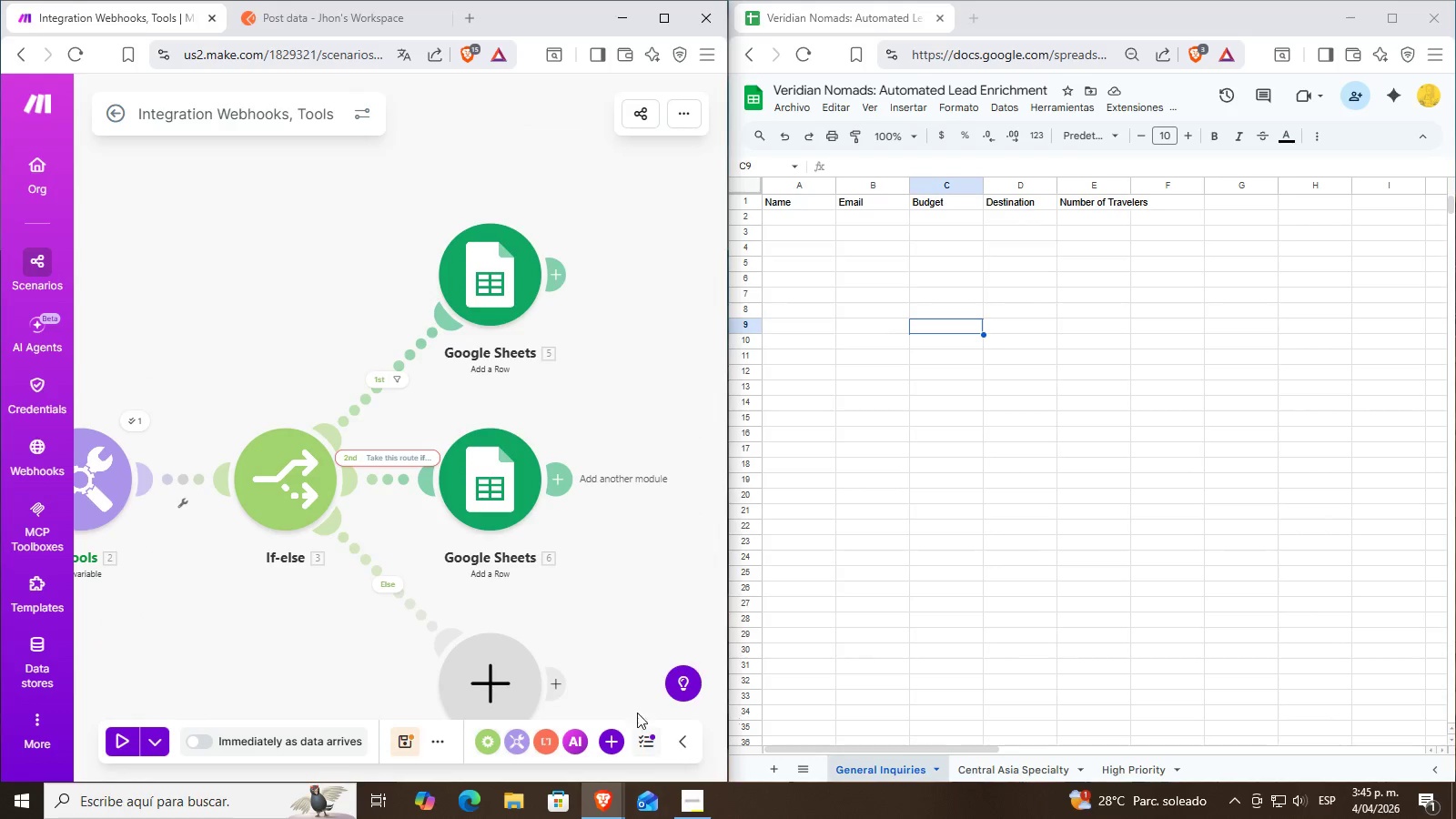 
left_click_drag(start_coordinate=[581, 589], to_coordinate=[584, 513])
 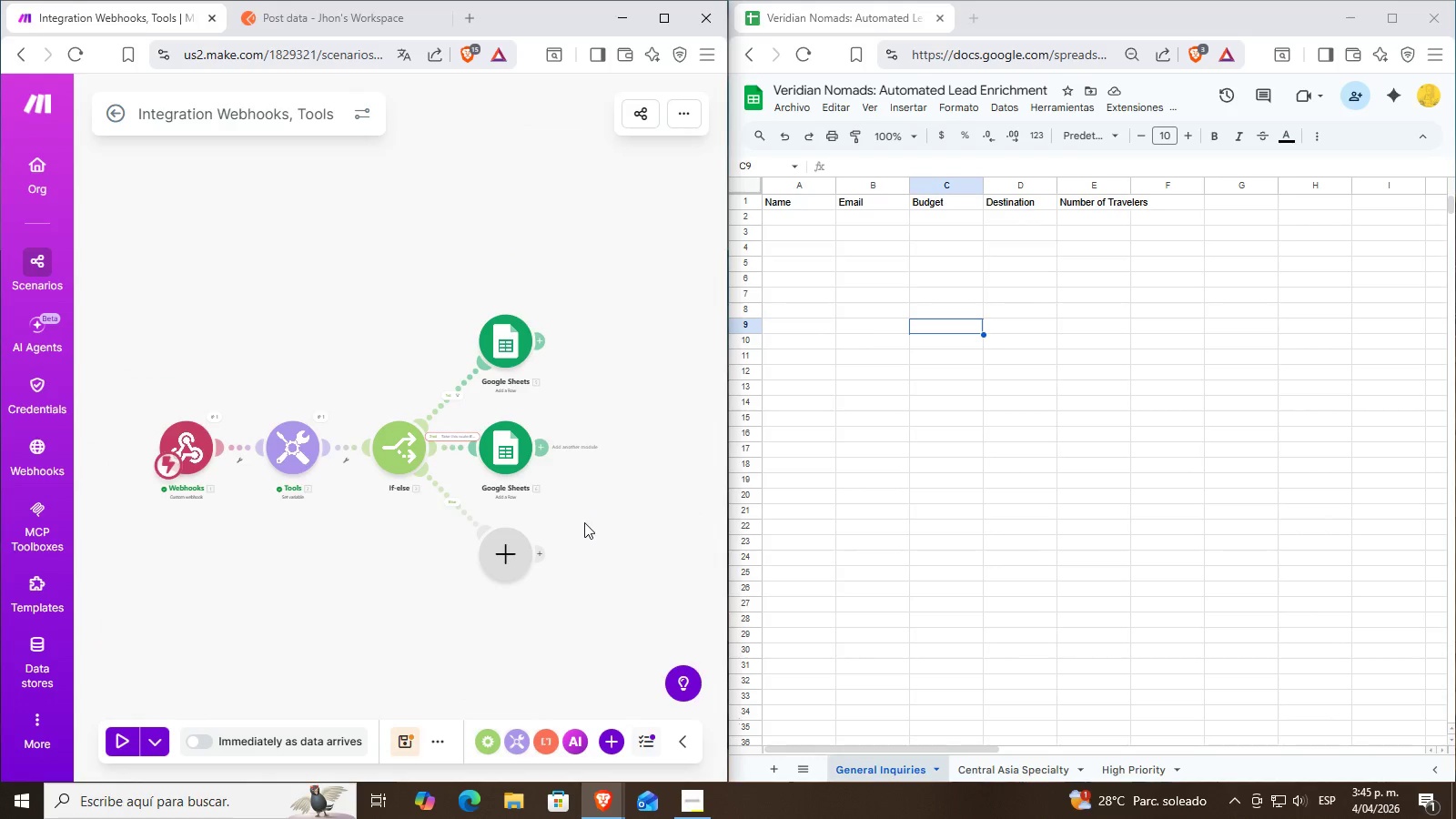 
scroll: coordinate [517, 571], scroll_direction: down, amount: 3.0
 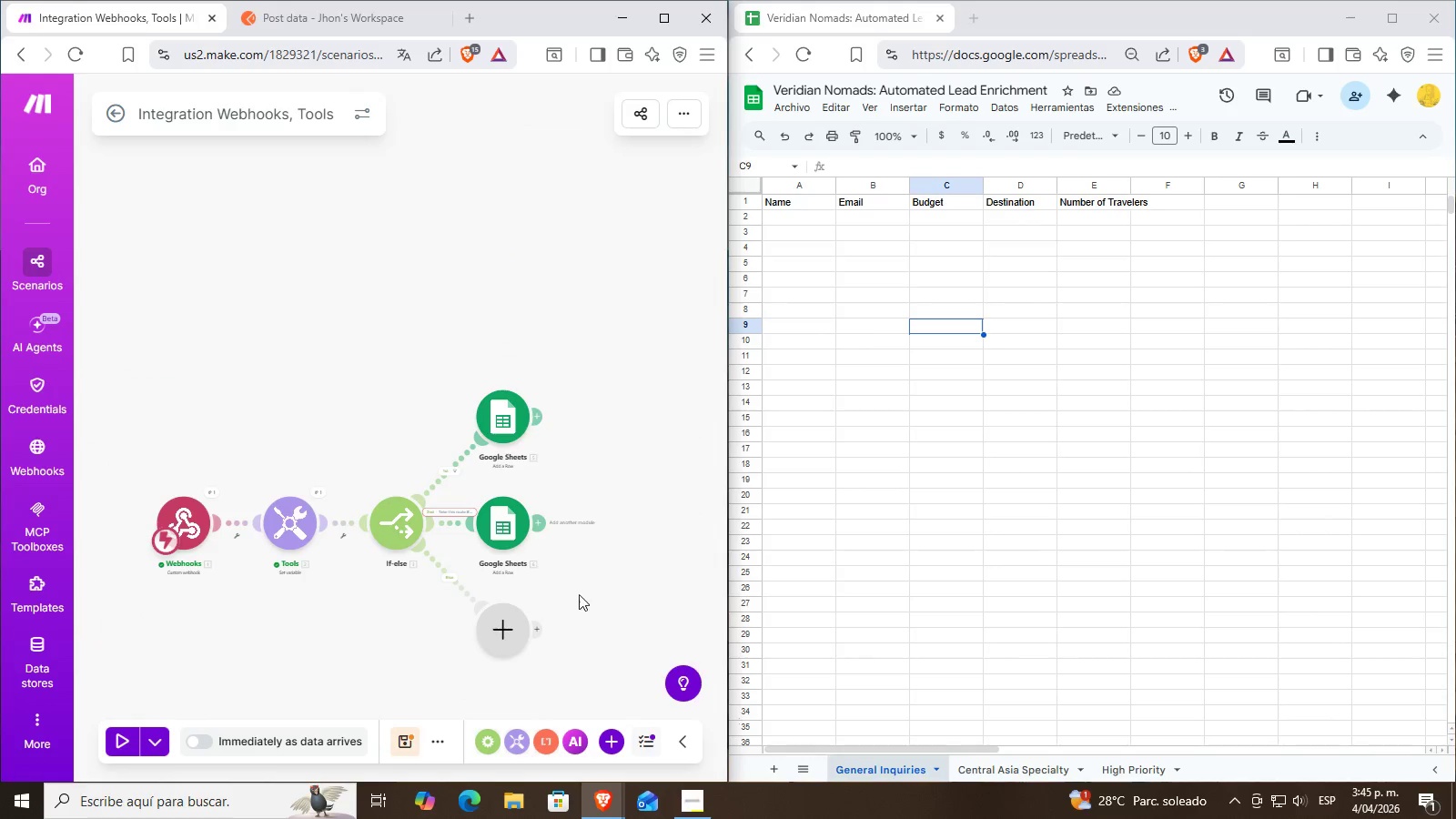 
left_click_drag(start_coordinate=[543, 592], to_coordinate=[589, 532])
 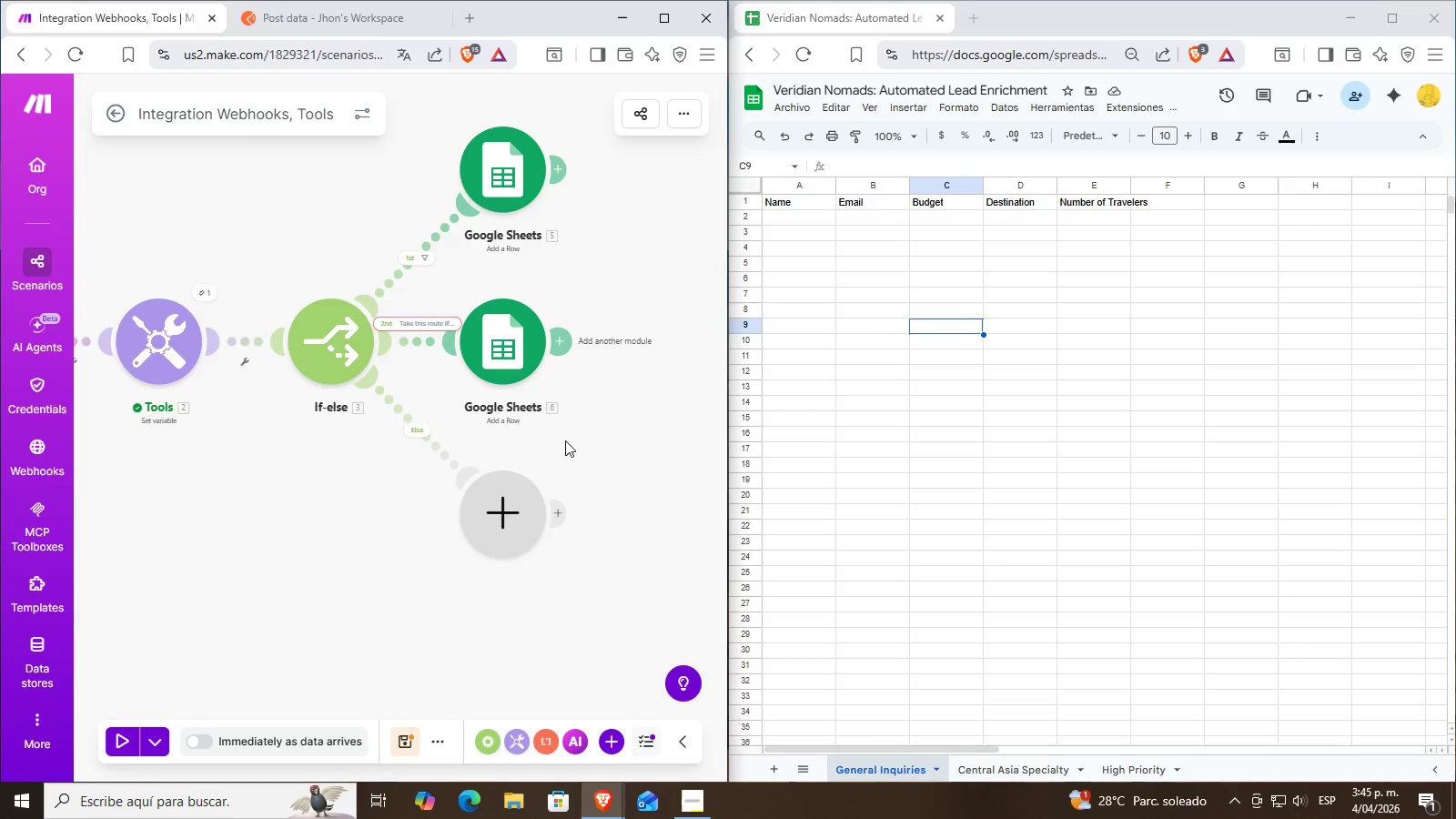 
scroll: coordinate [584, 522], scroll_direction: up, amount: 2.0
 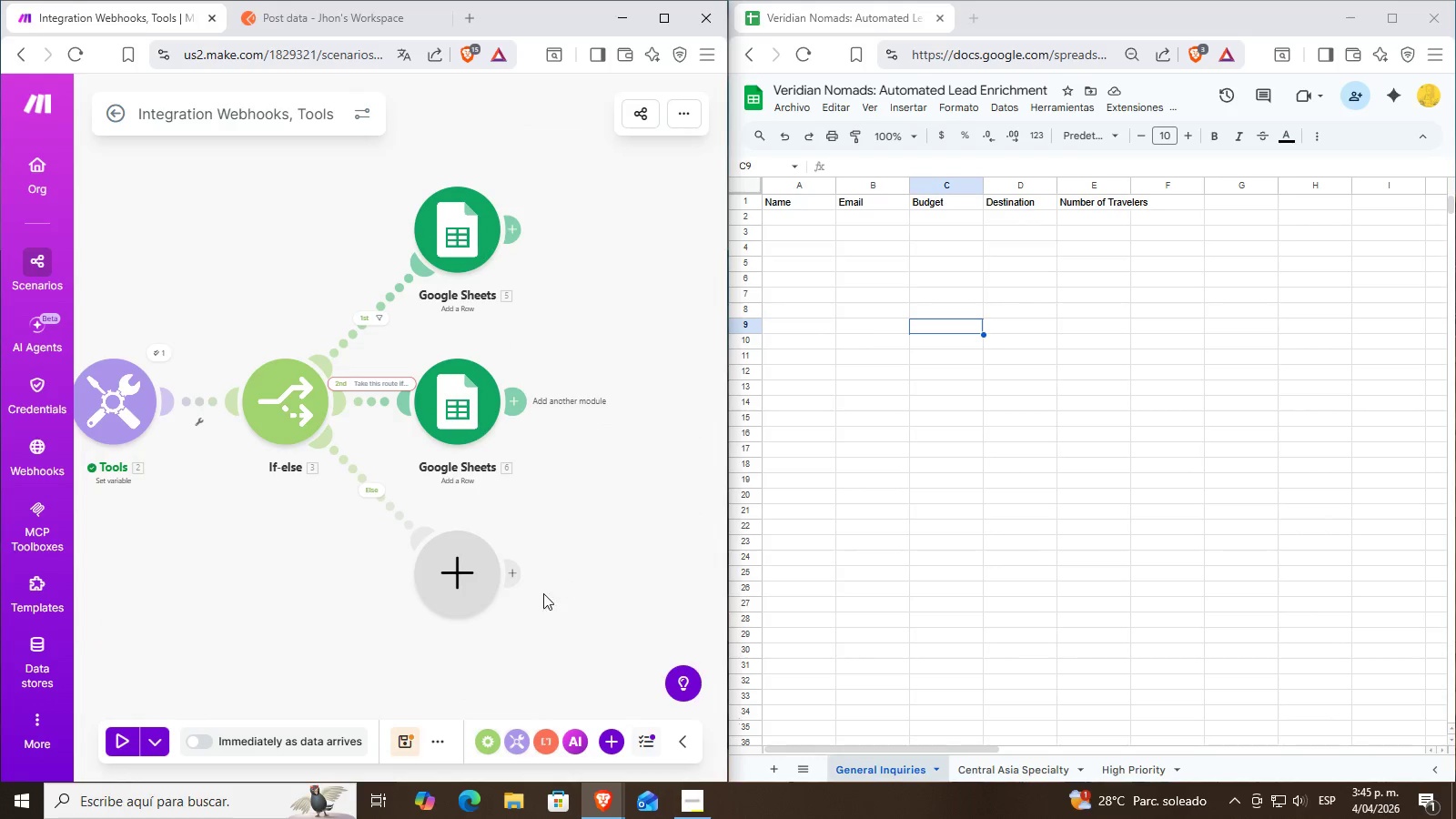 
left_click_drag(start_coordinate=[565, 440], to_coordinate=[611, 405])
 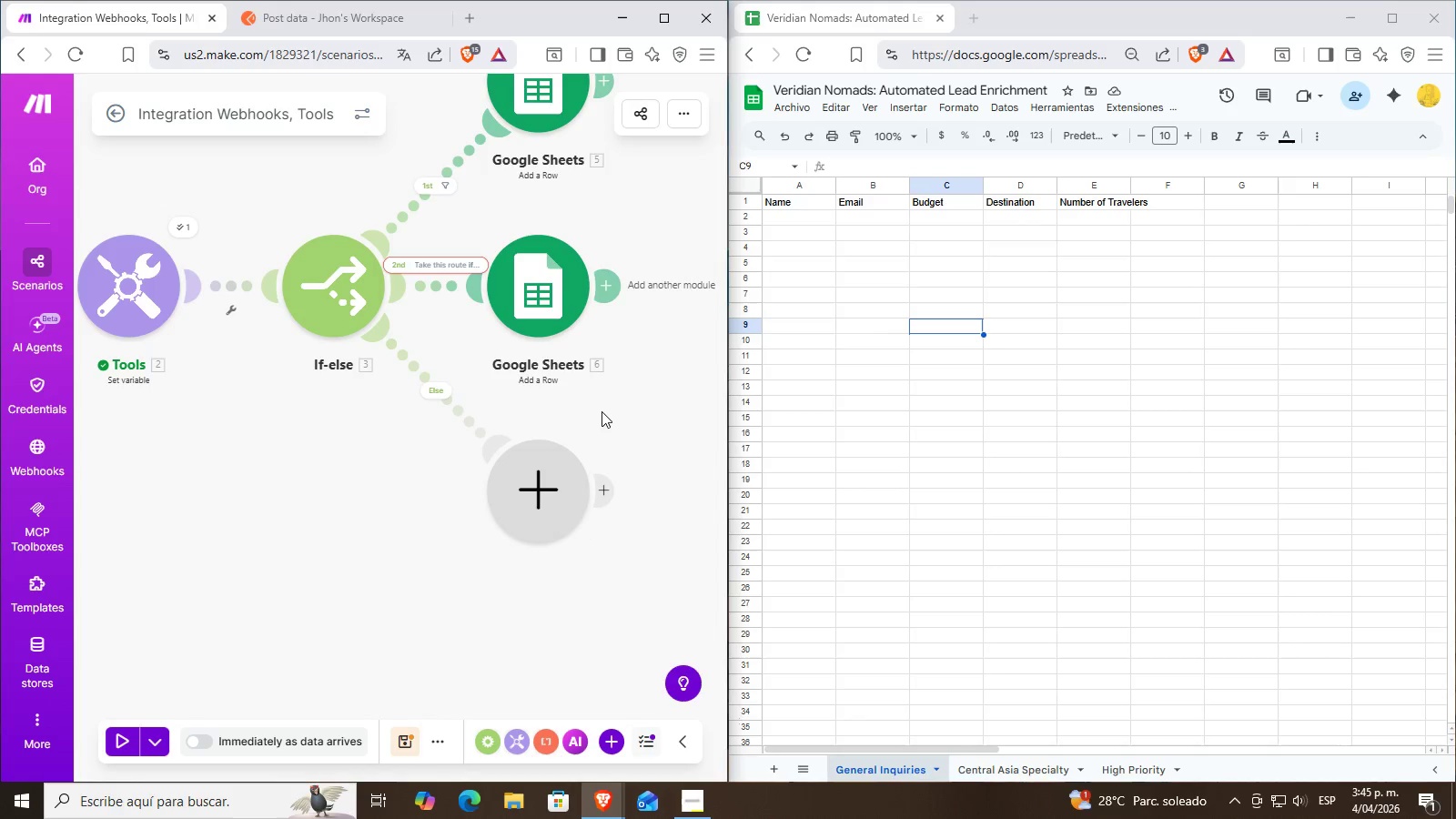 
left_click_drag(start_coordinate=[623, 405], to_coordinate=[613, 464])
 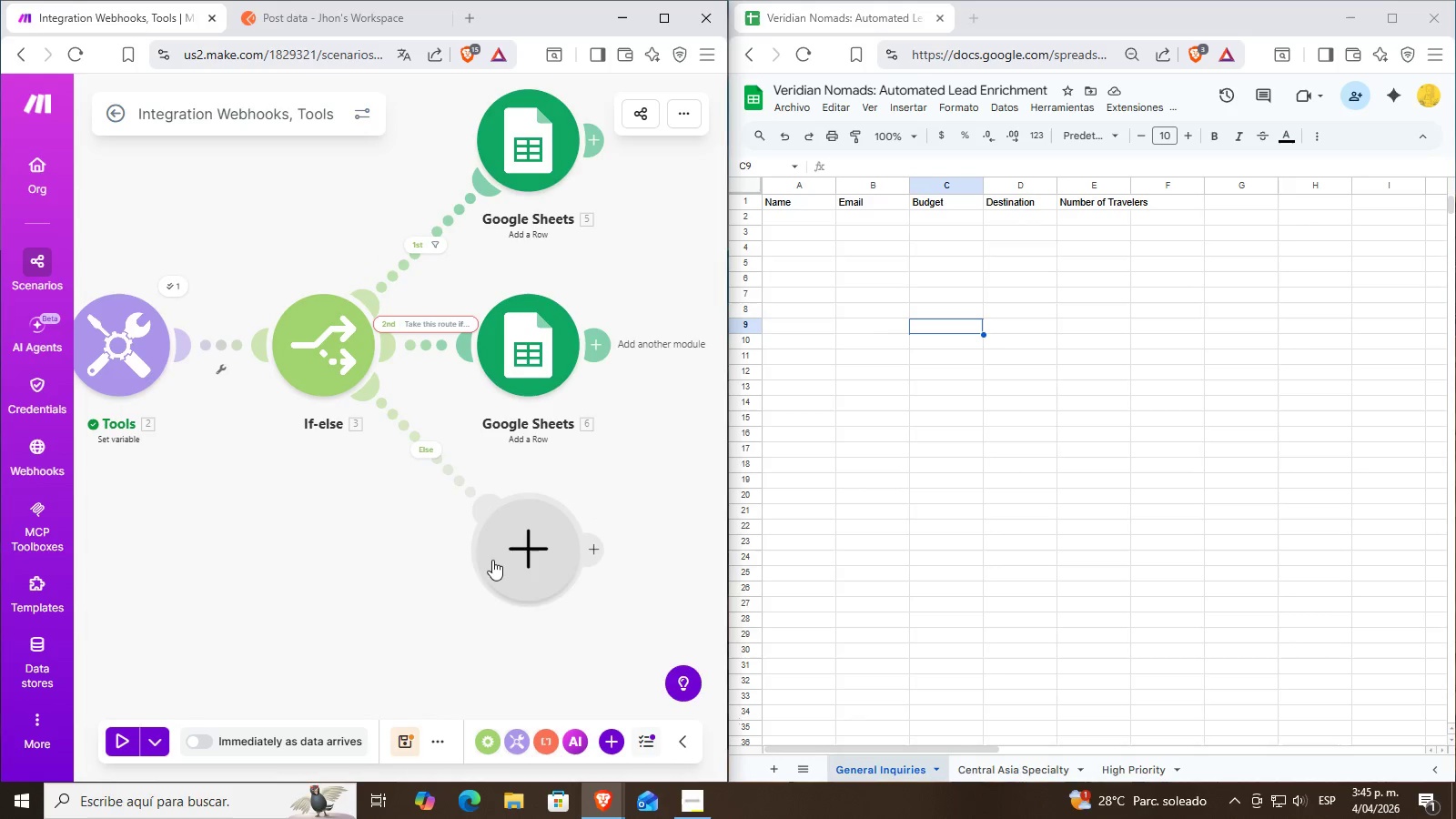 
scroll: coordinate [602, 411], scroll_direction: up, amount: 1.0
 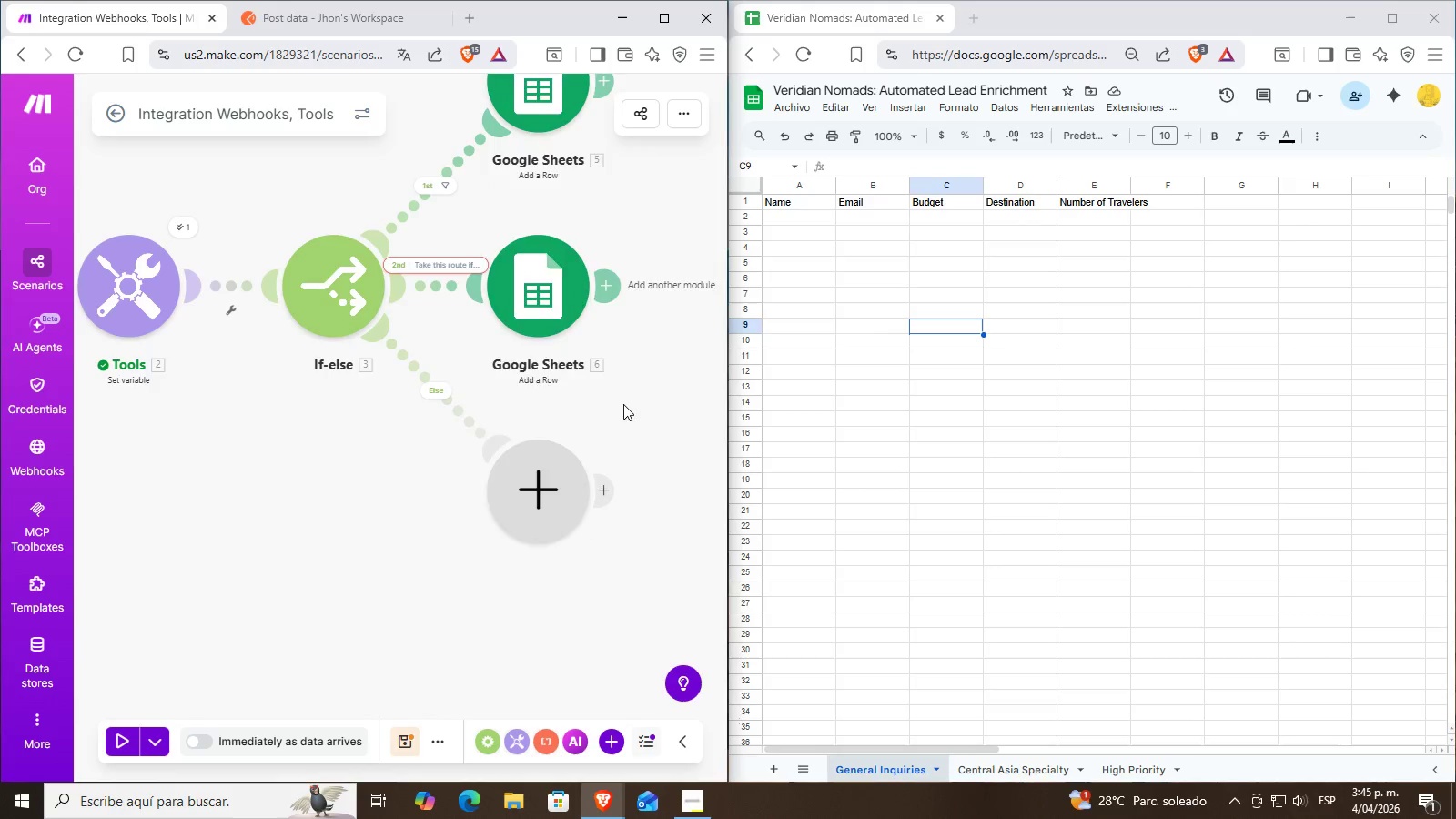 
left_click_drag(start_coordinate=[492, 560], to_coordinate=[487, 535])
 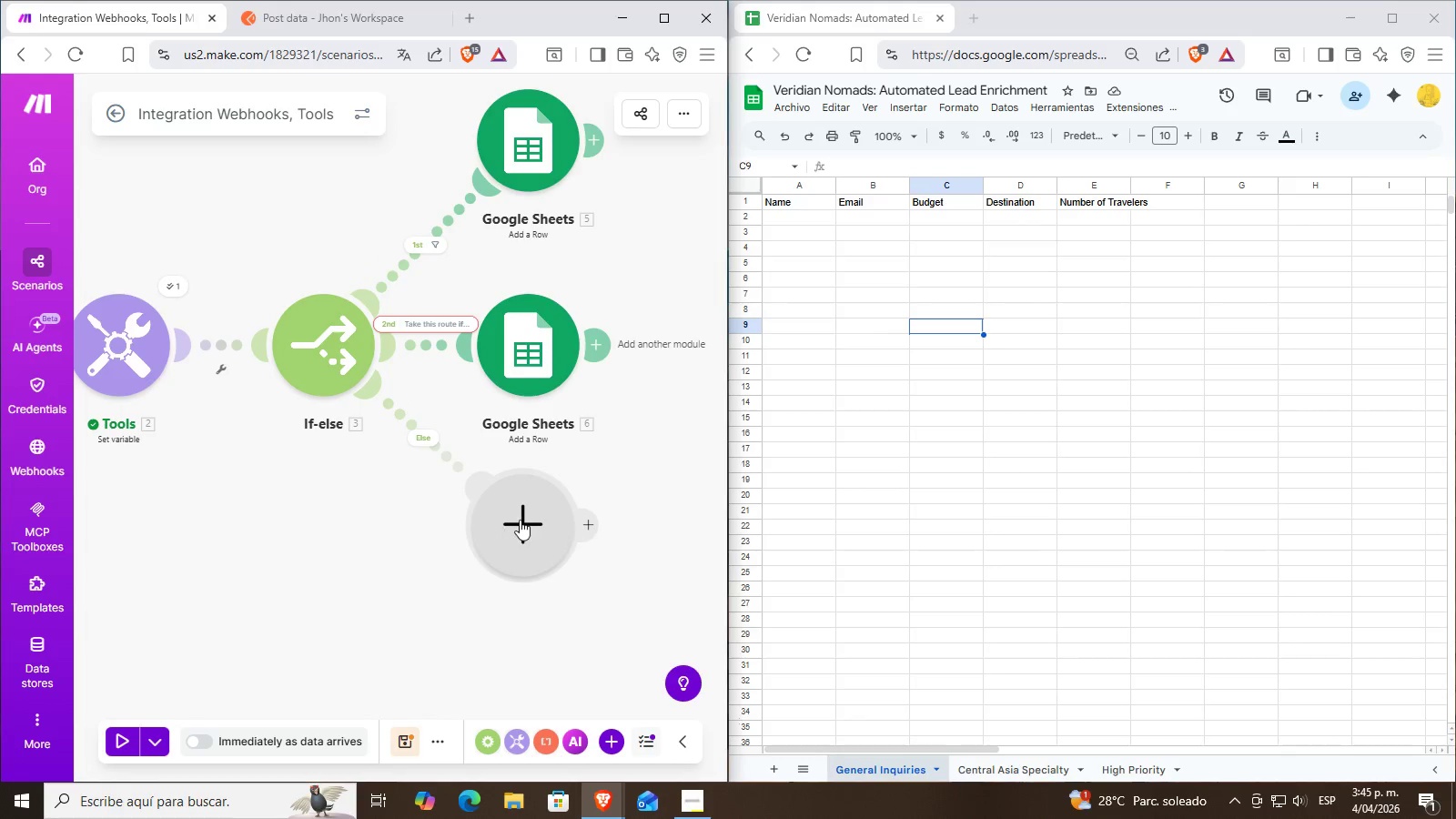 
left_click([520, 519])
 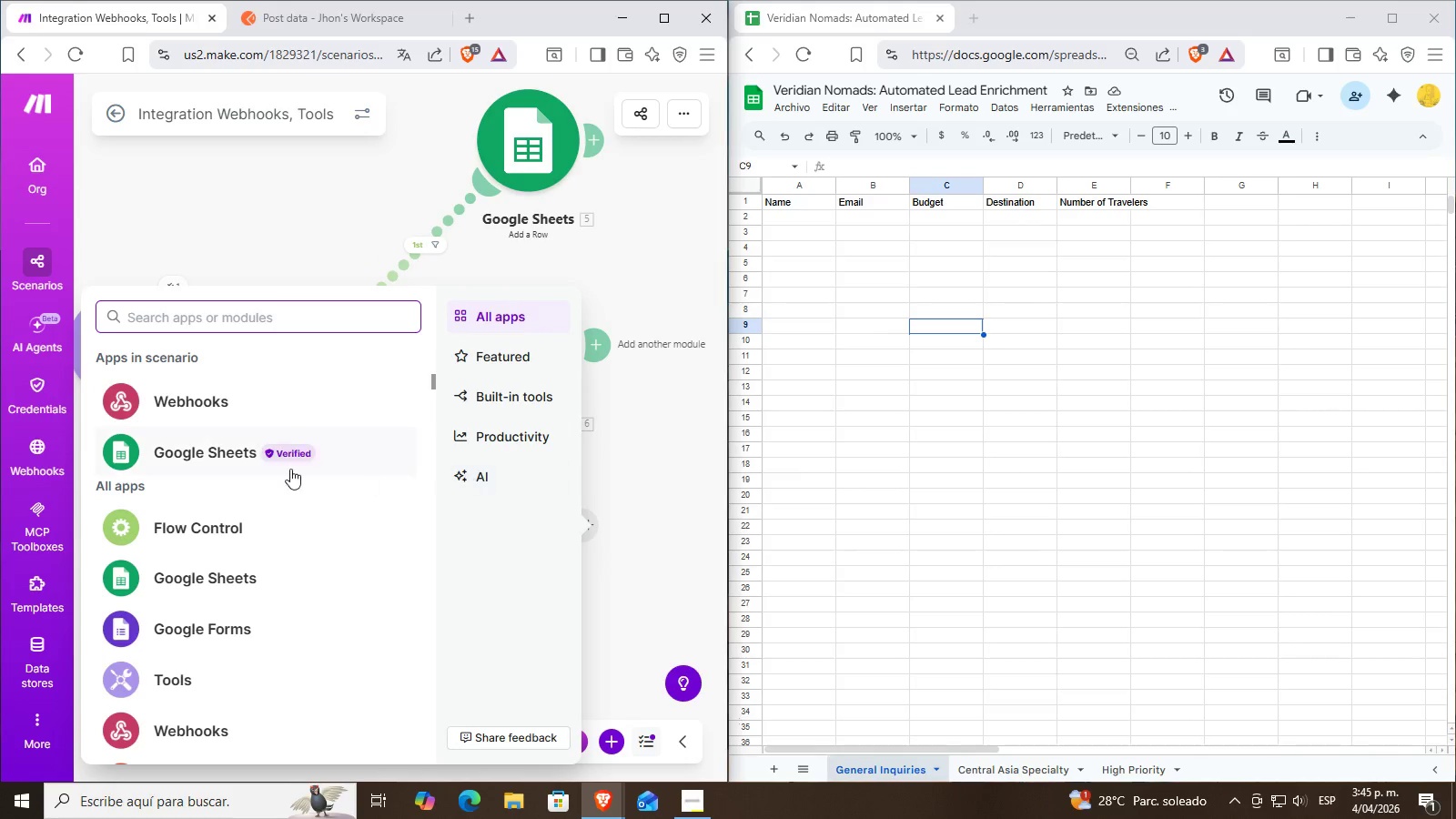 
left_click([262, 464])
 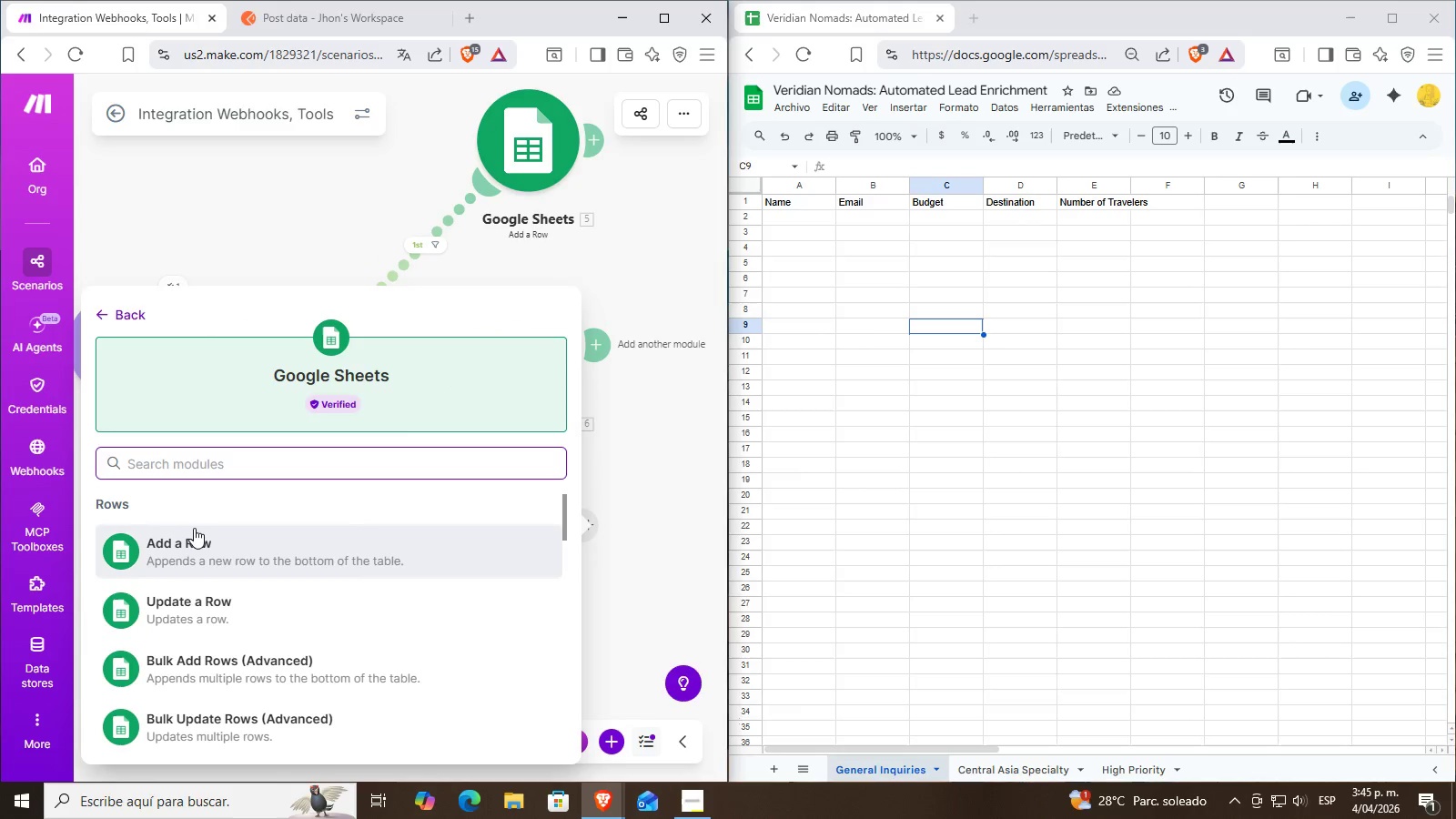 
left_click([204, 527])
 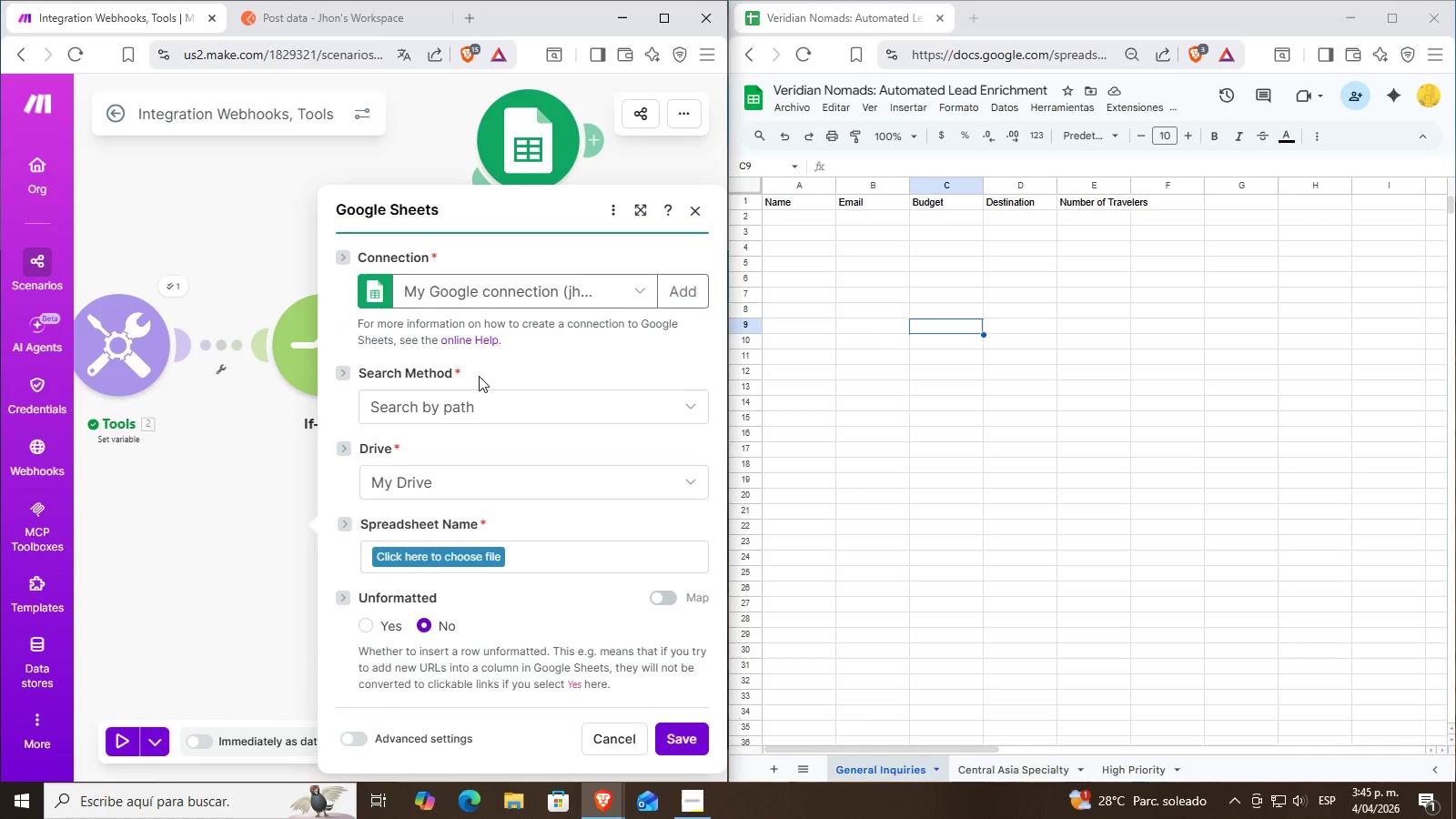 
left_click([497, 398])
 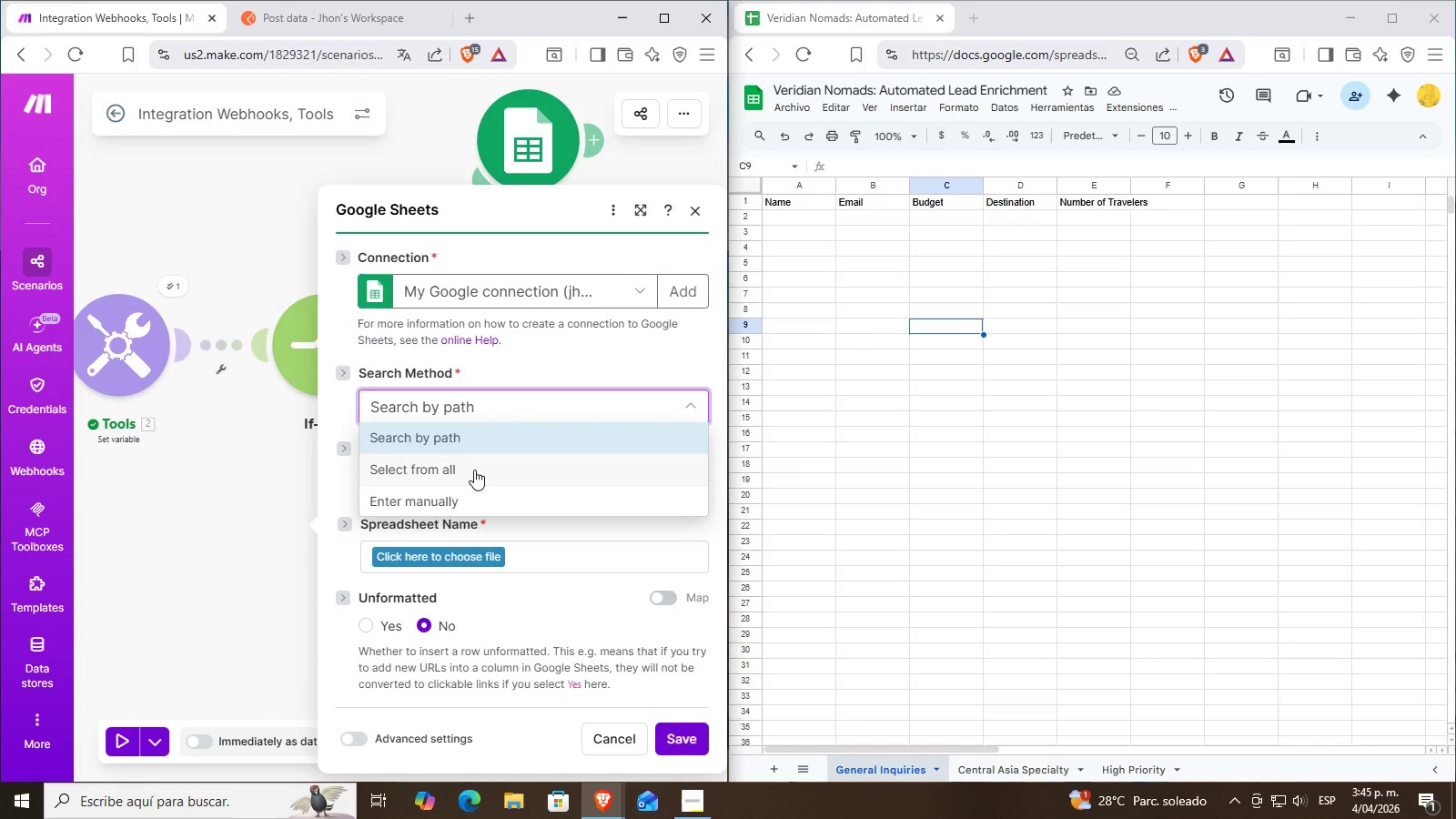 
left_click([450, 493])
 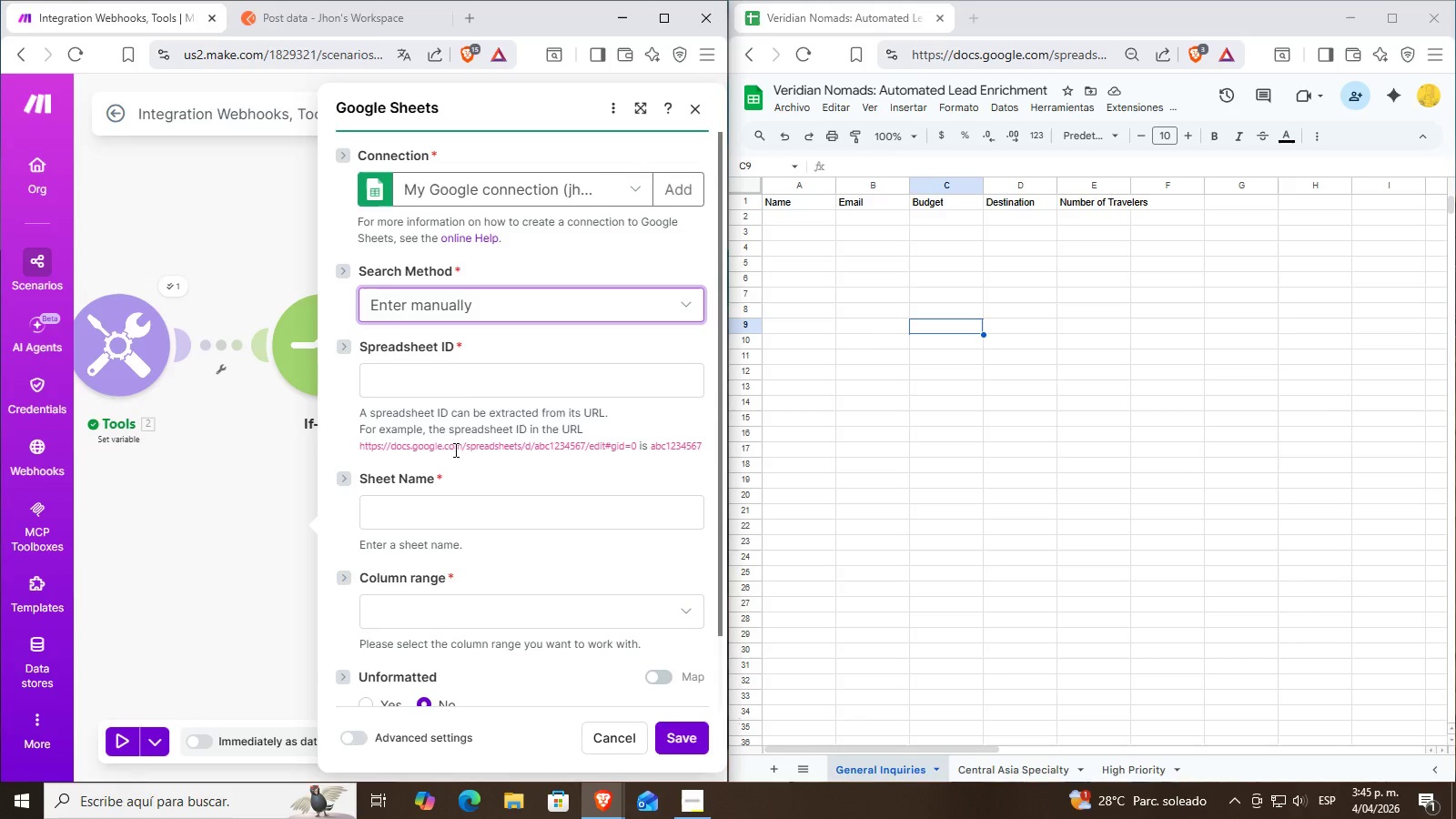 
left_click([457, 376])
 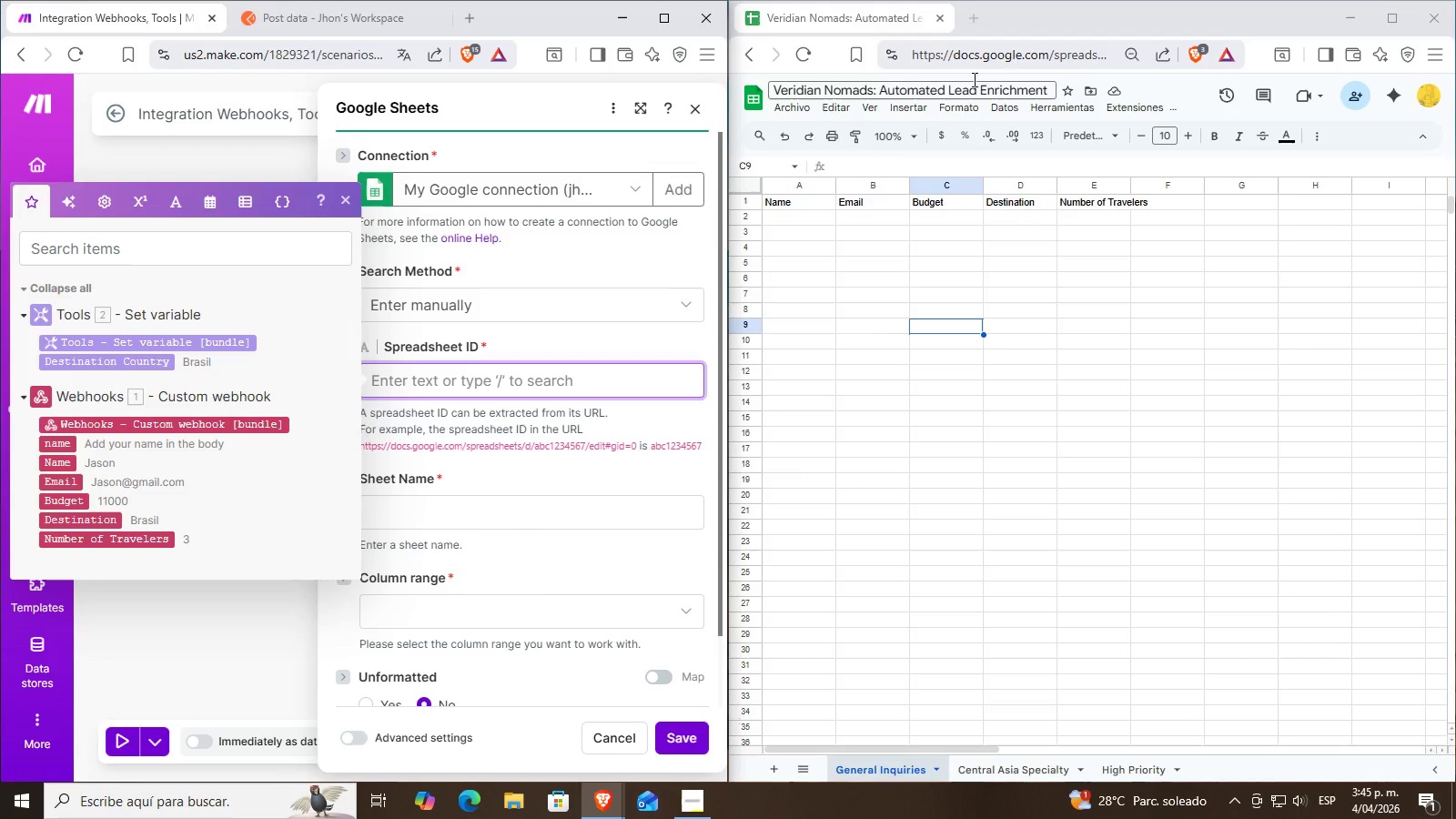 
left_click_drag(start_coordinate=[1016, 58], to_coordinate=[1022, 56])
 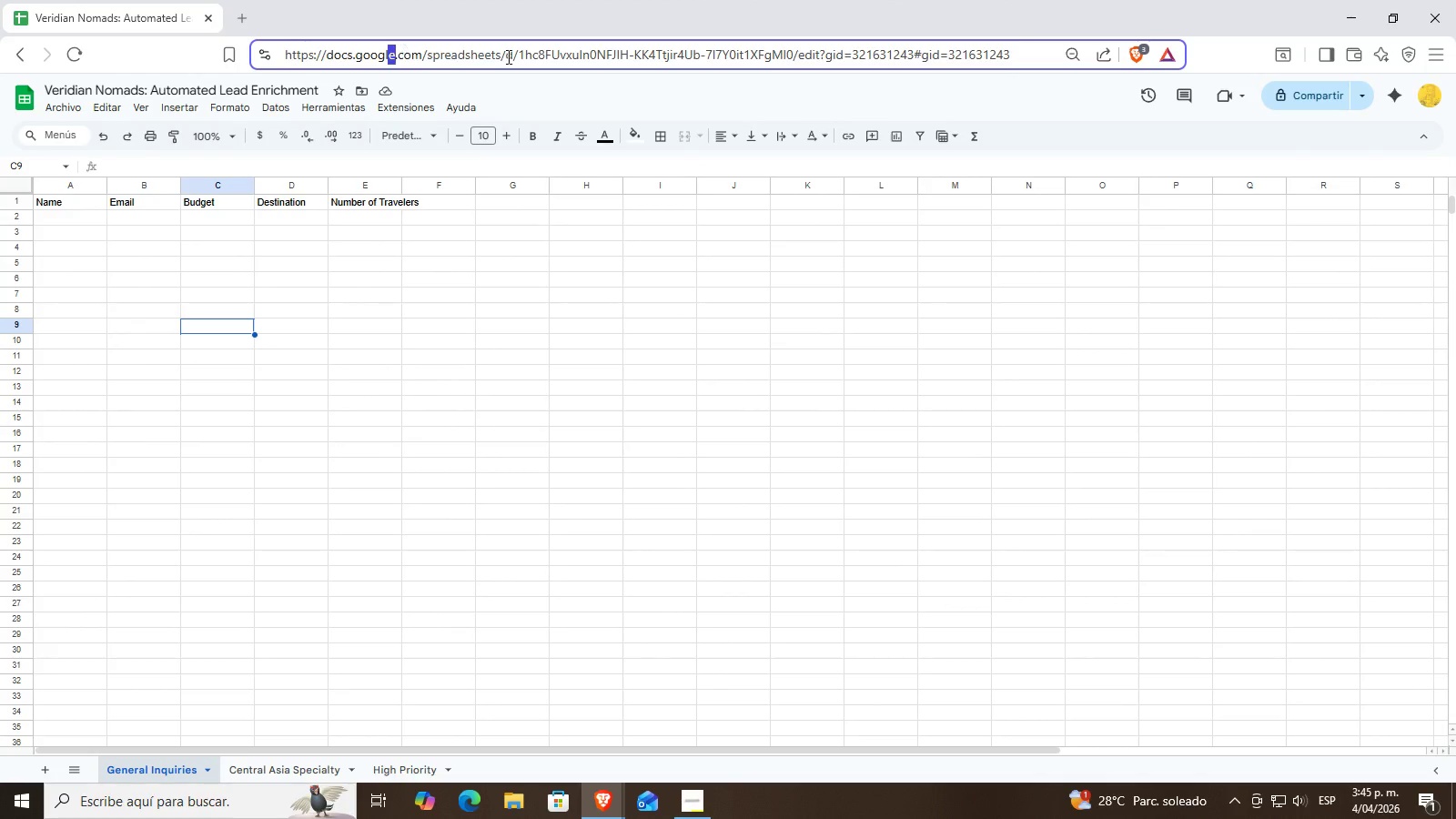 
left_click_drag(start_coordinate=[516, 59], to_coordinate=[795, 69])
 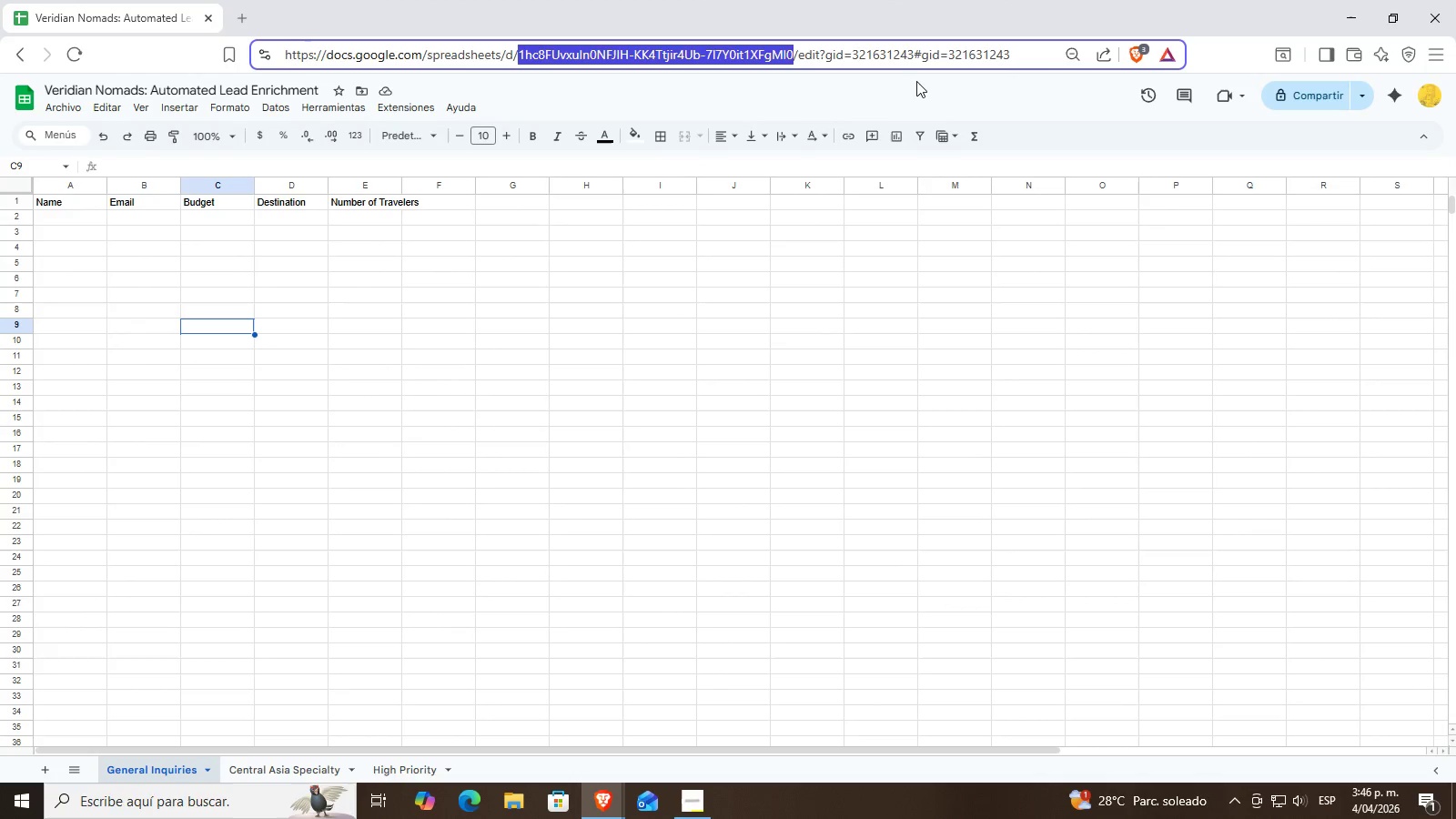 
key(Control+ControlLeft)
 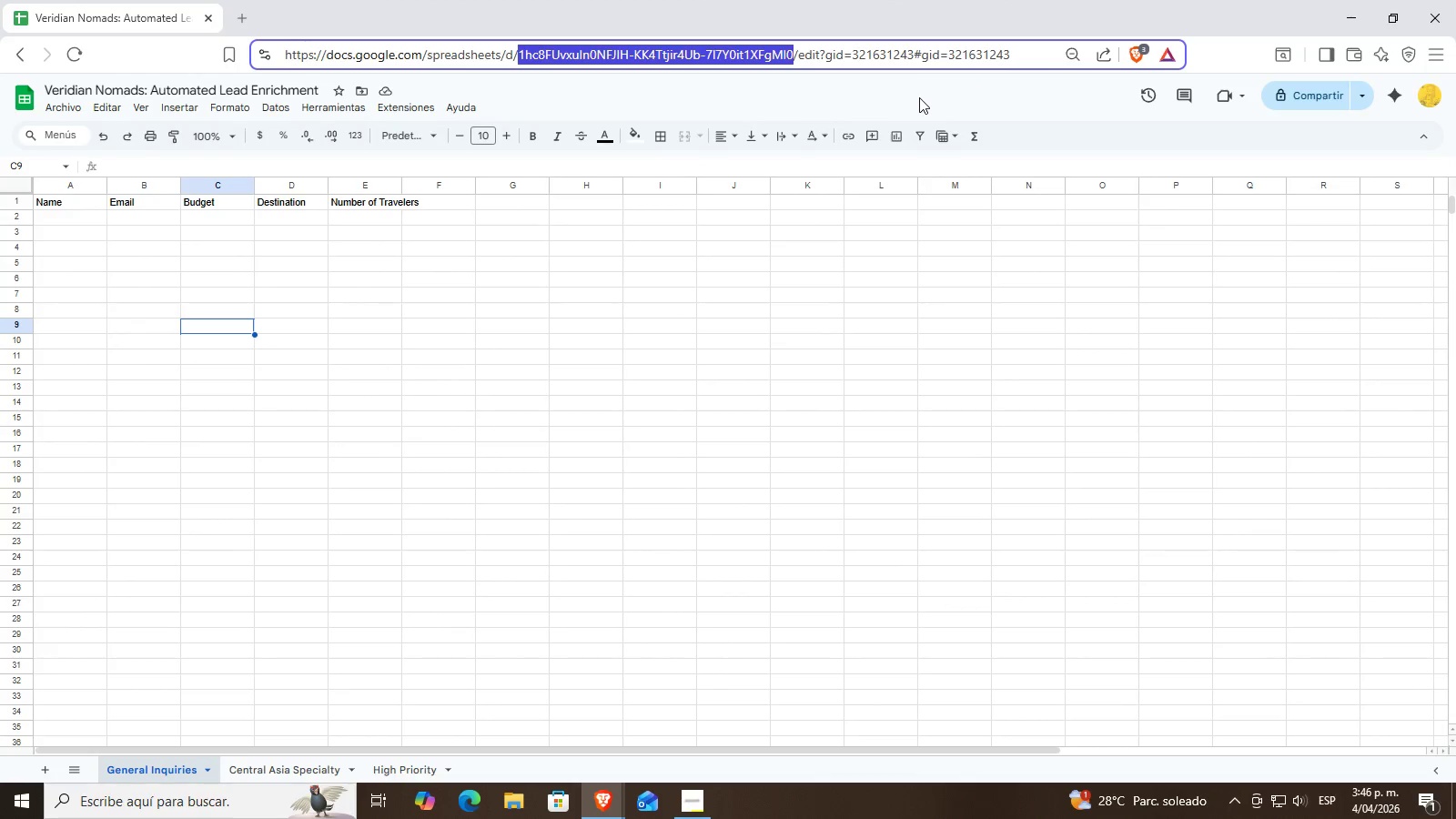 
key(Control+C)
 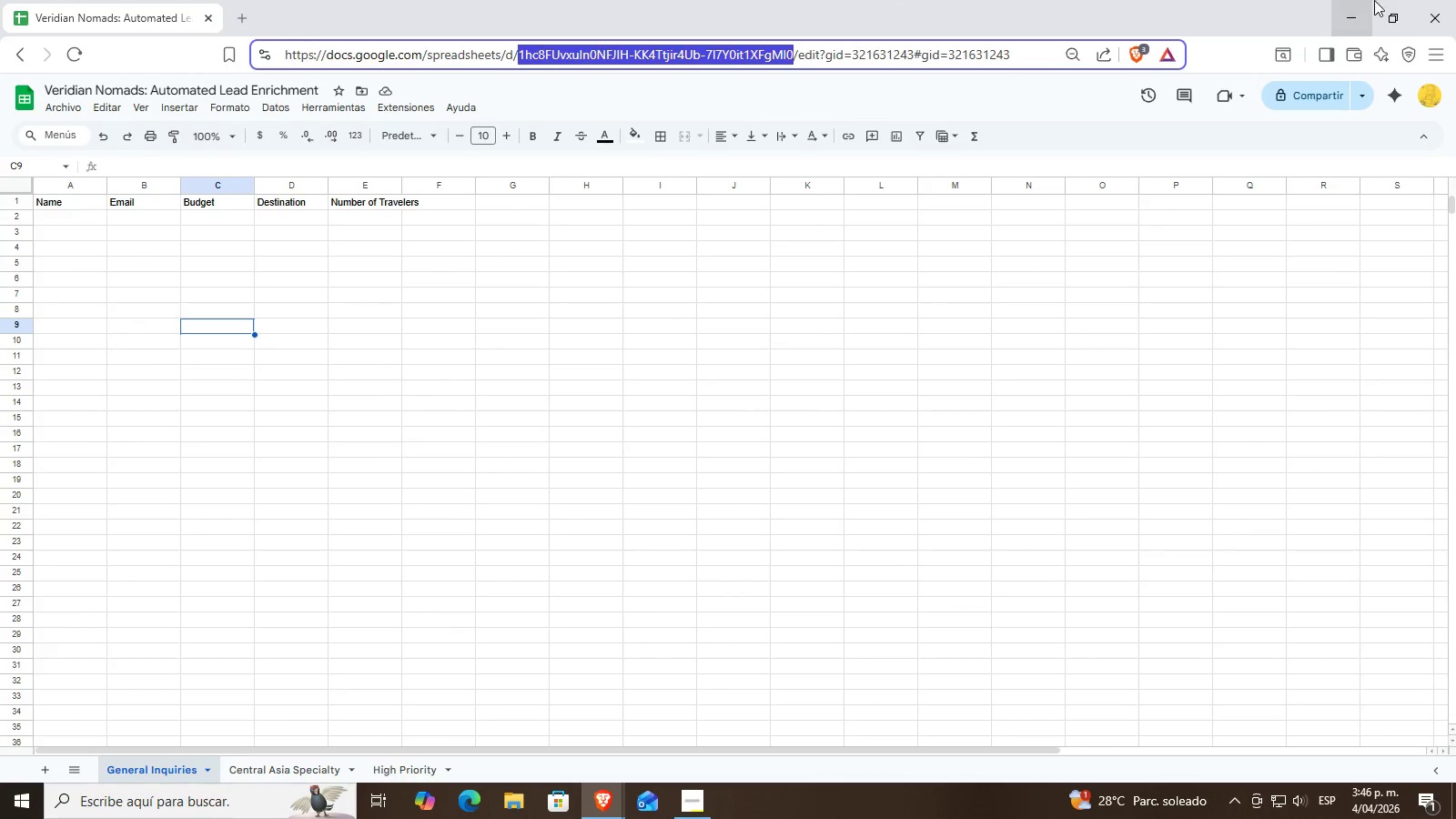 
left_click([1381, 0])
 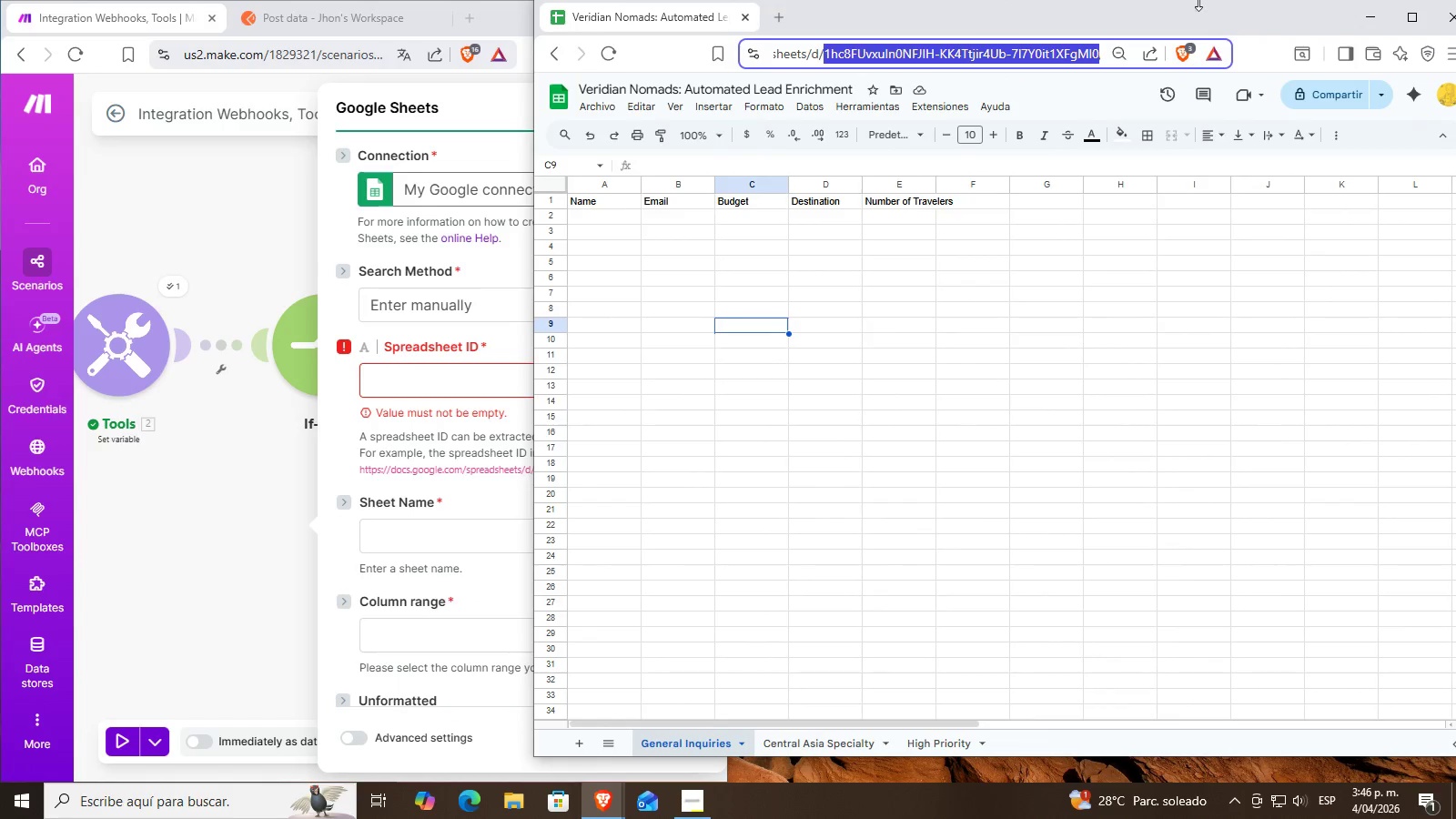 
left_click_drag(start_coordinate=[1195, 21], to_coordinate=[1455, 252])
 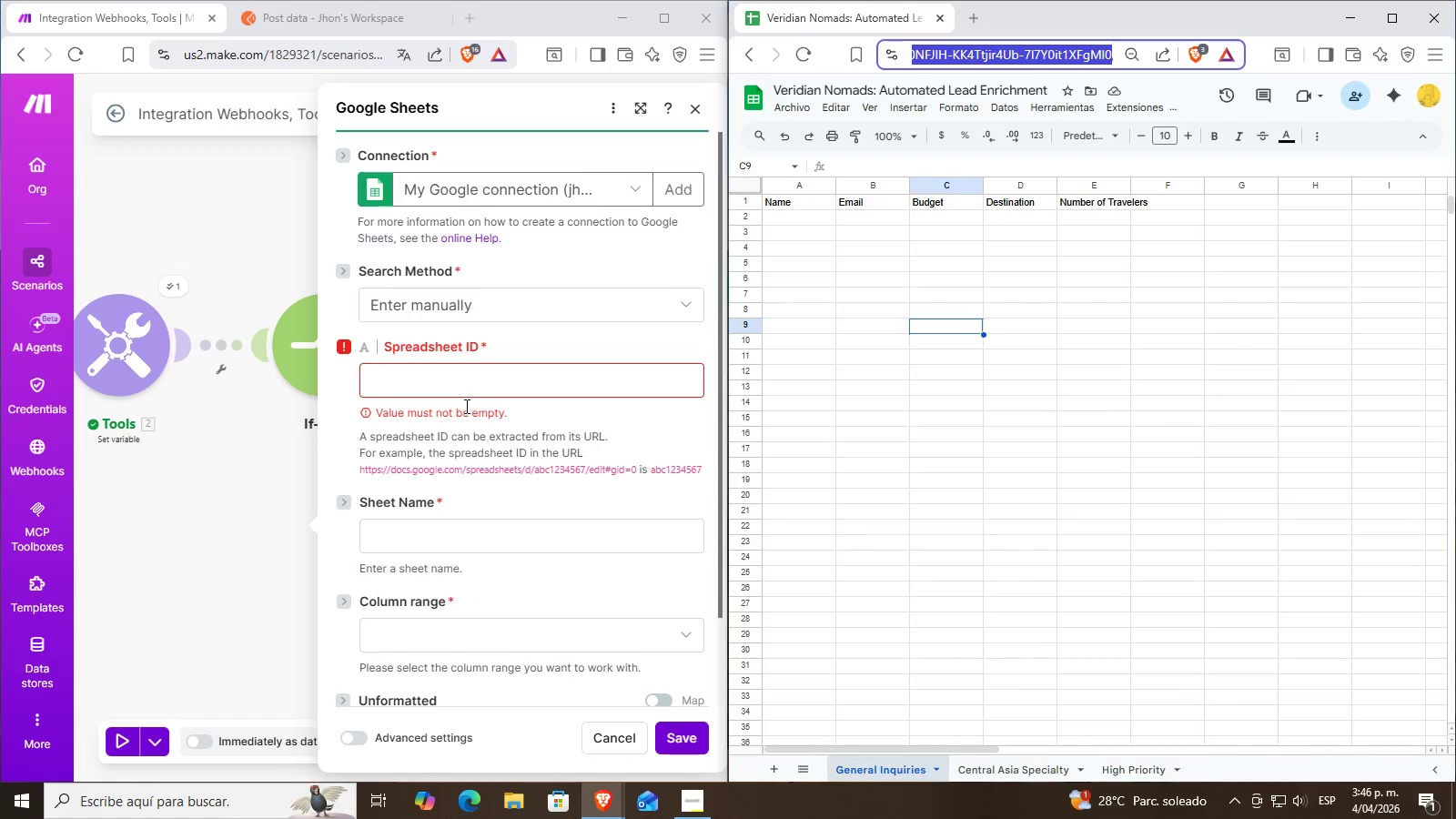 
left_click([479, 396])
 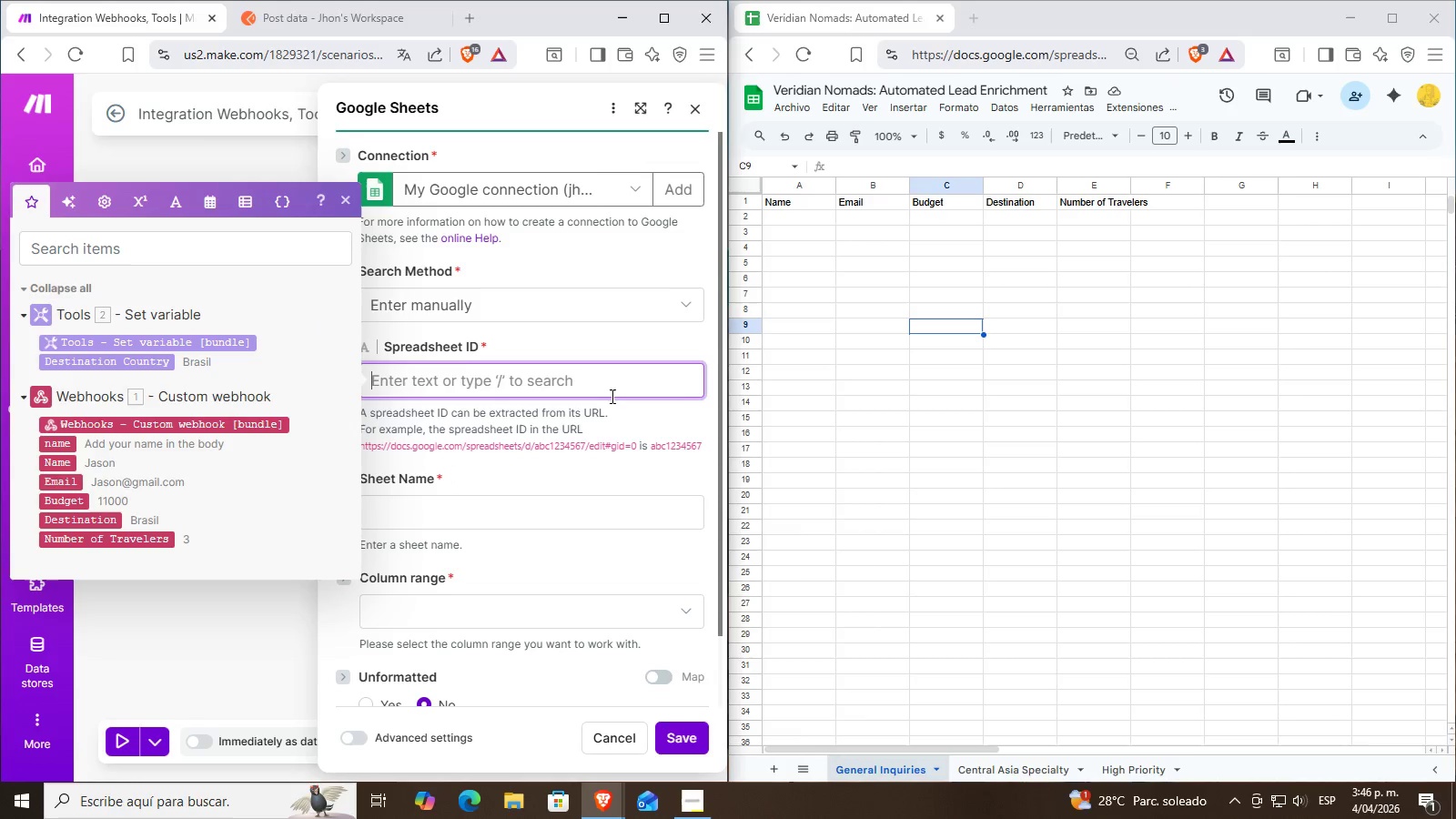 
key(Control+ControlLeft)
 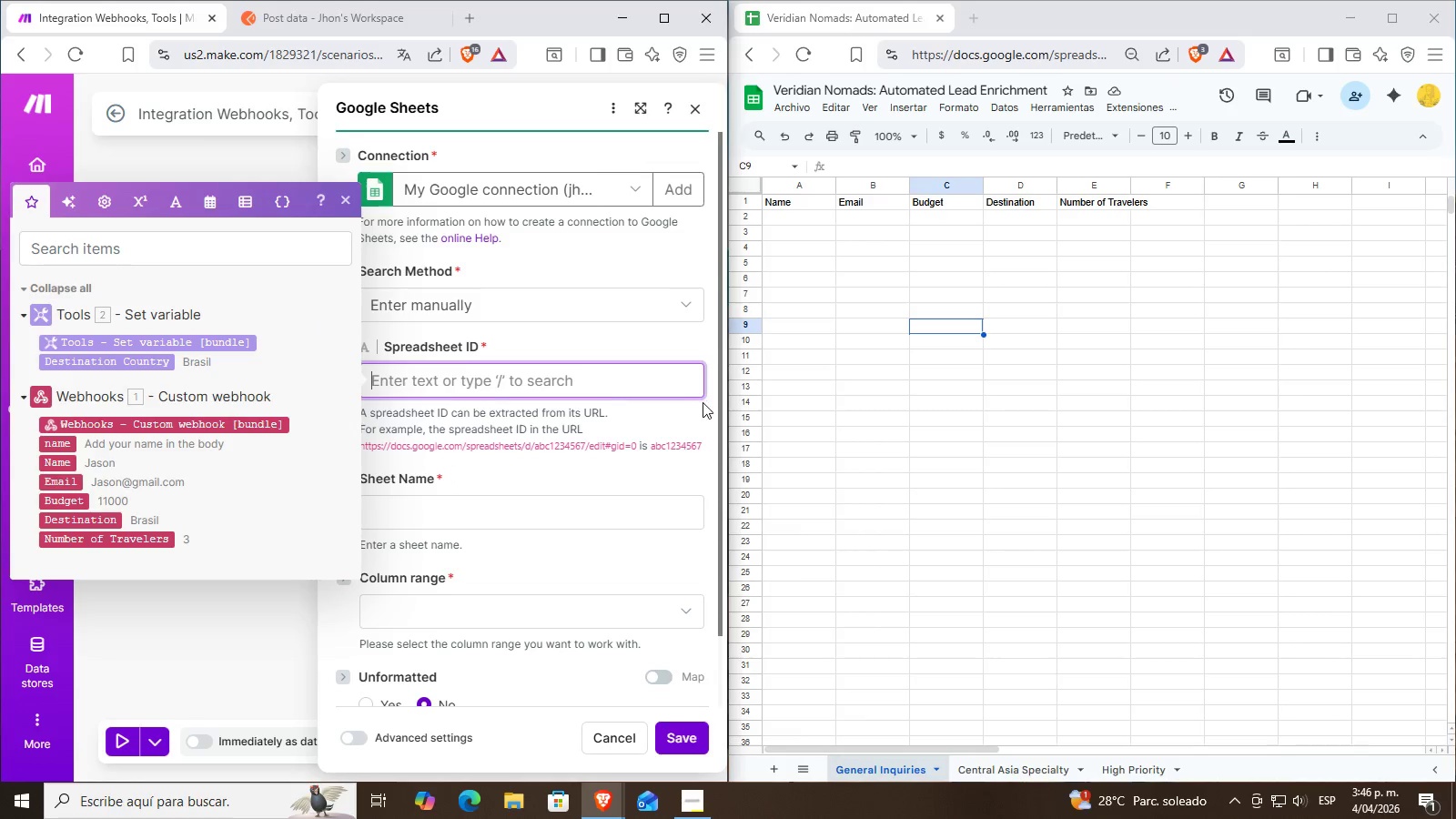 
key(Control+V)
 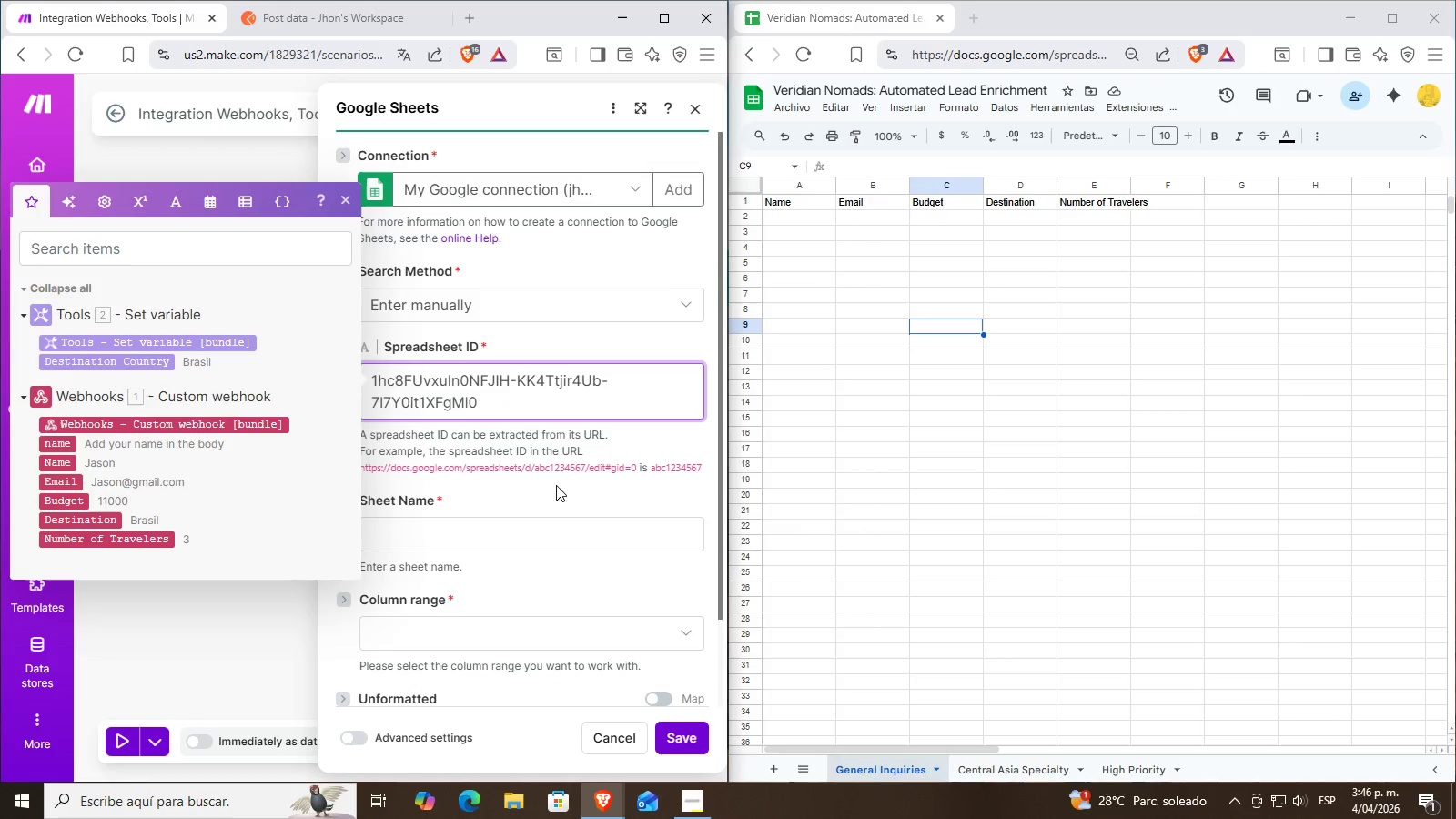 
left_click([556, 495])
 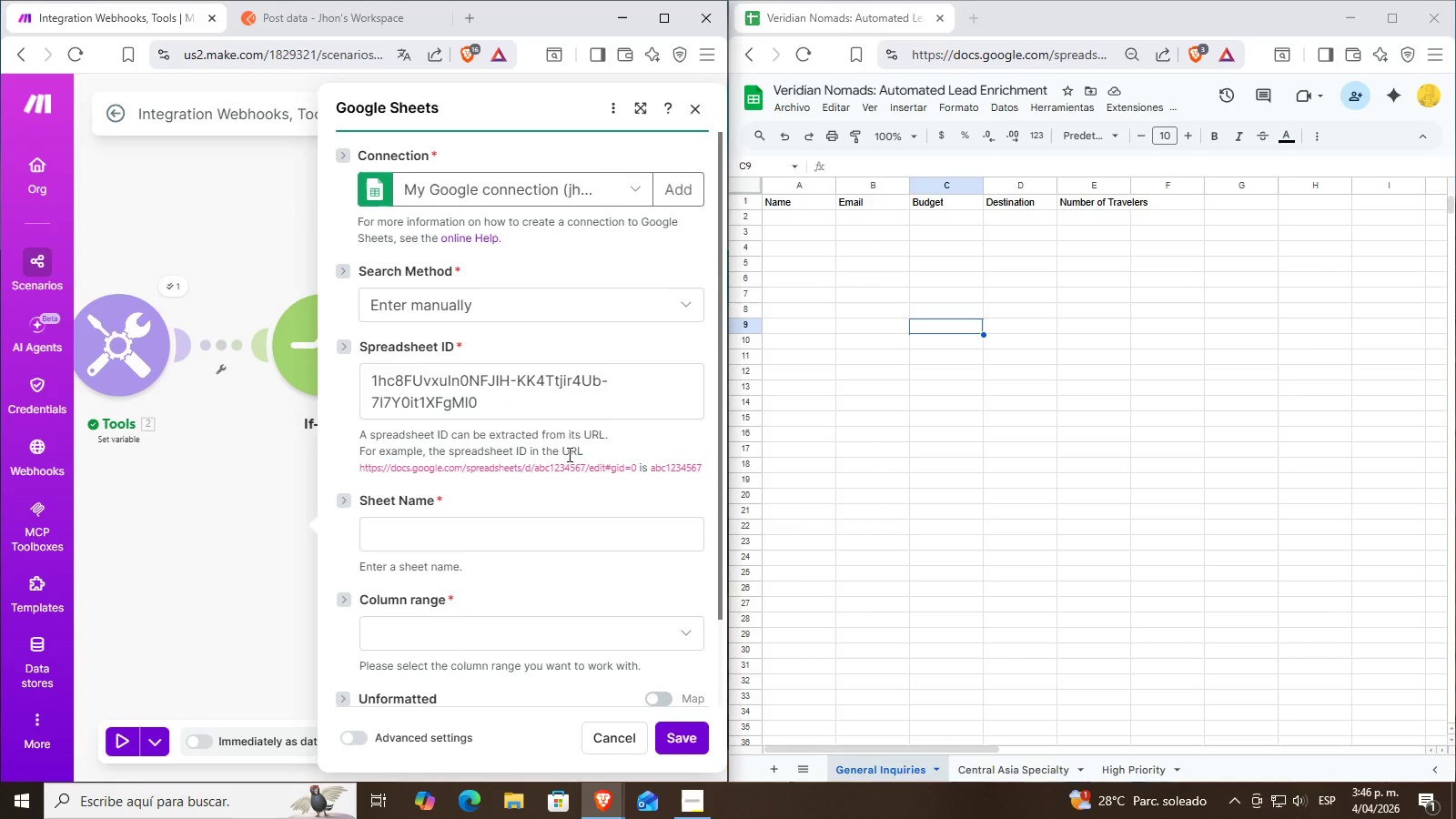 
scroll: coordinate [544, 466], scroll_direction: down, amount: 1.0
 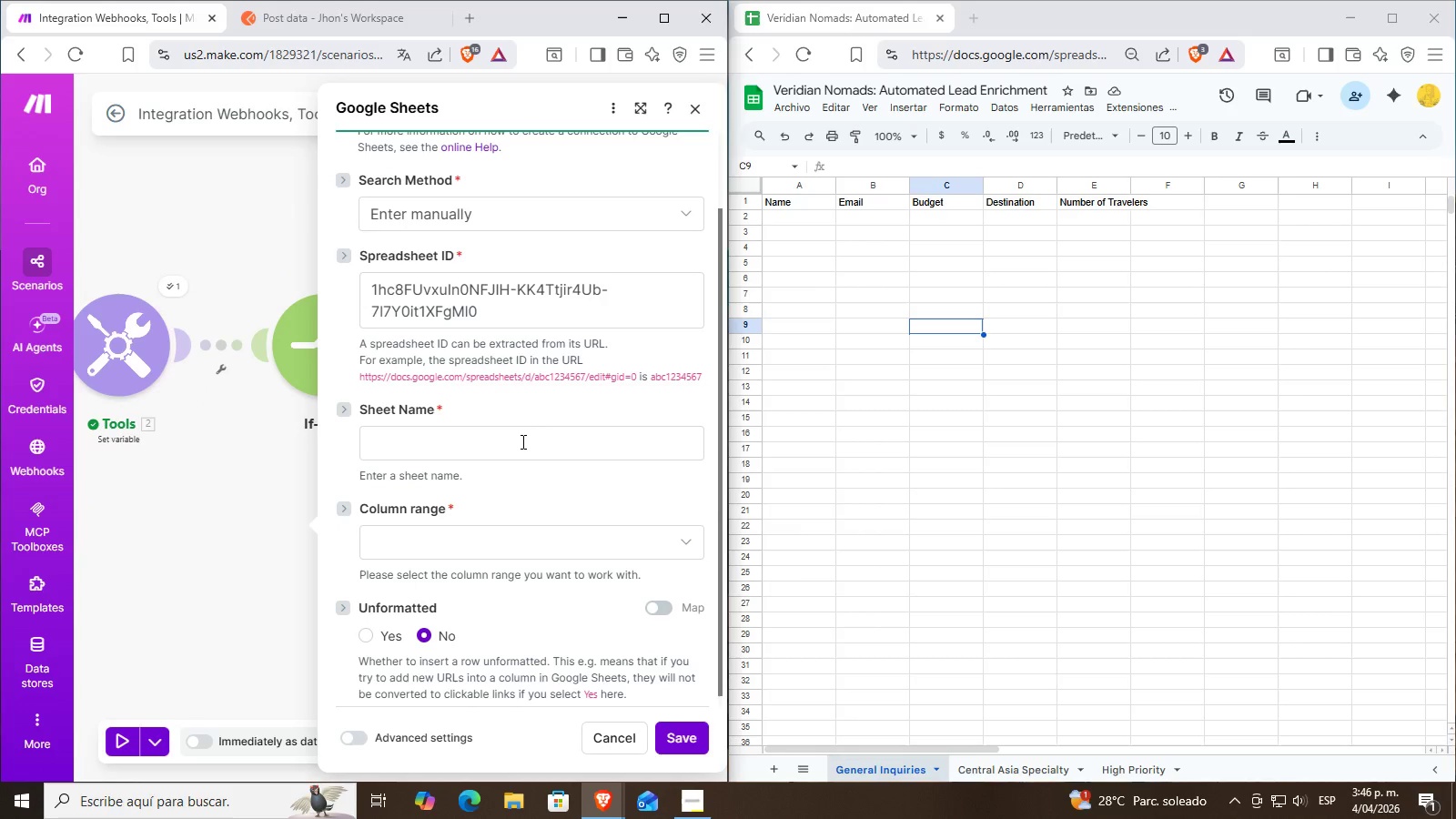 
left_click([525, 440])
 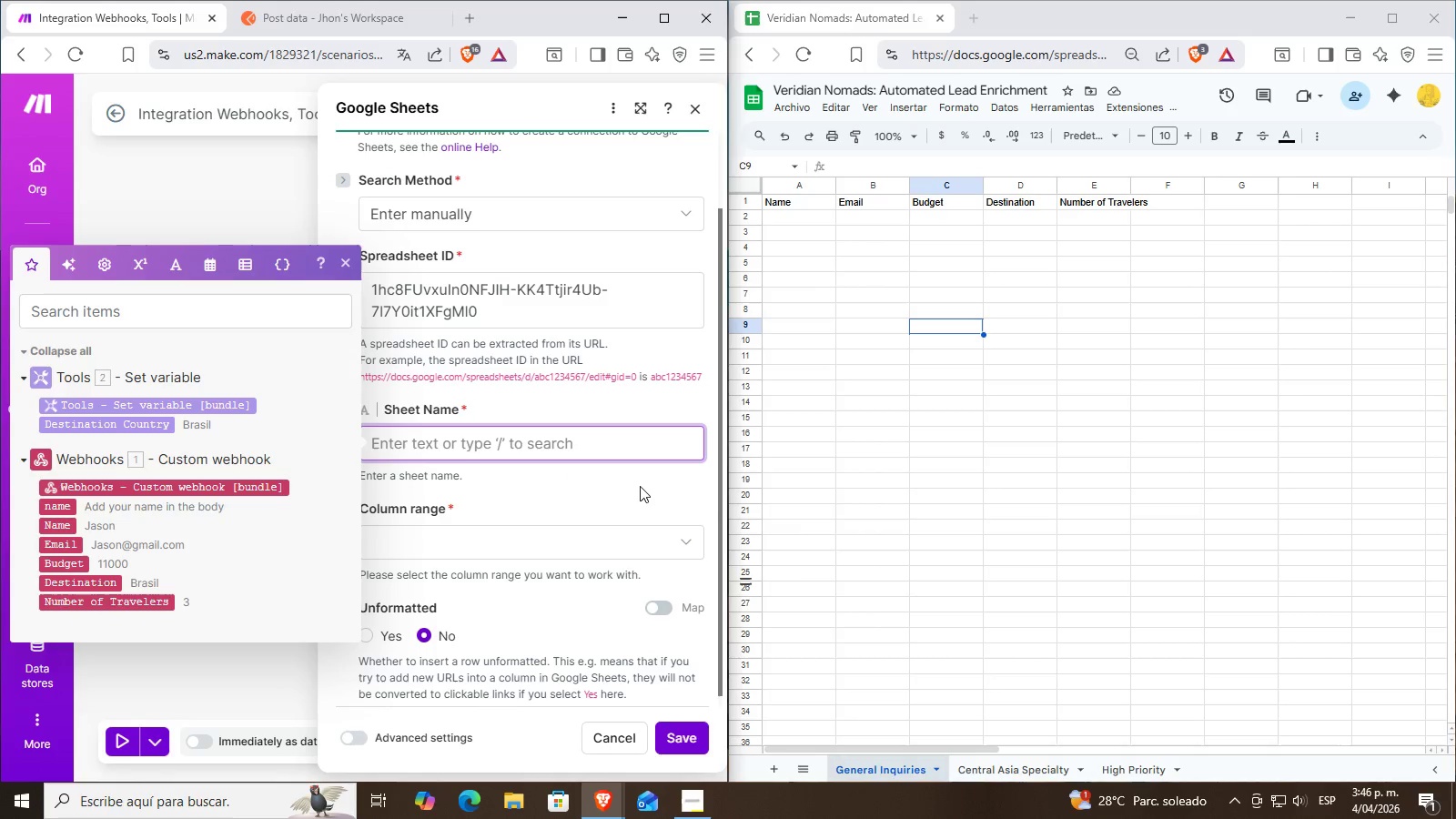 
type(General Inquiries)
 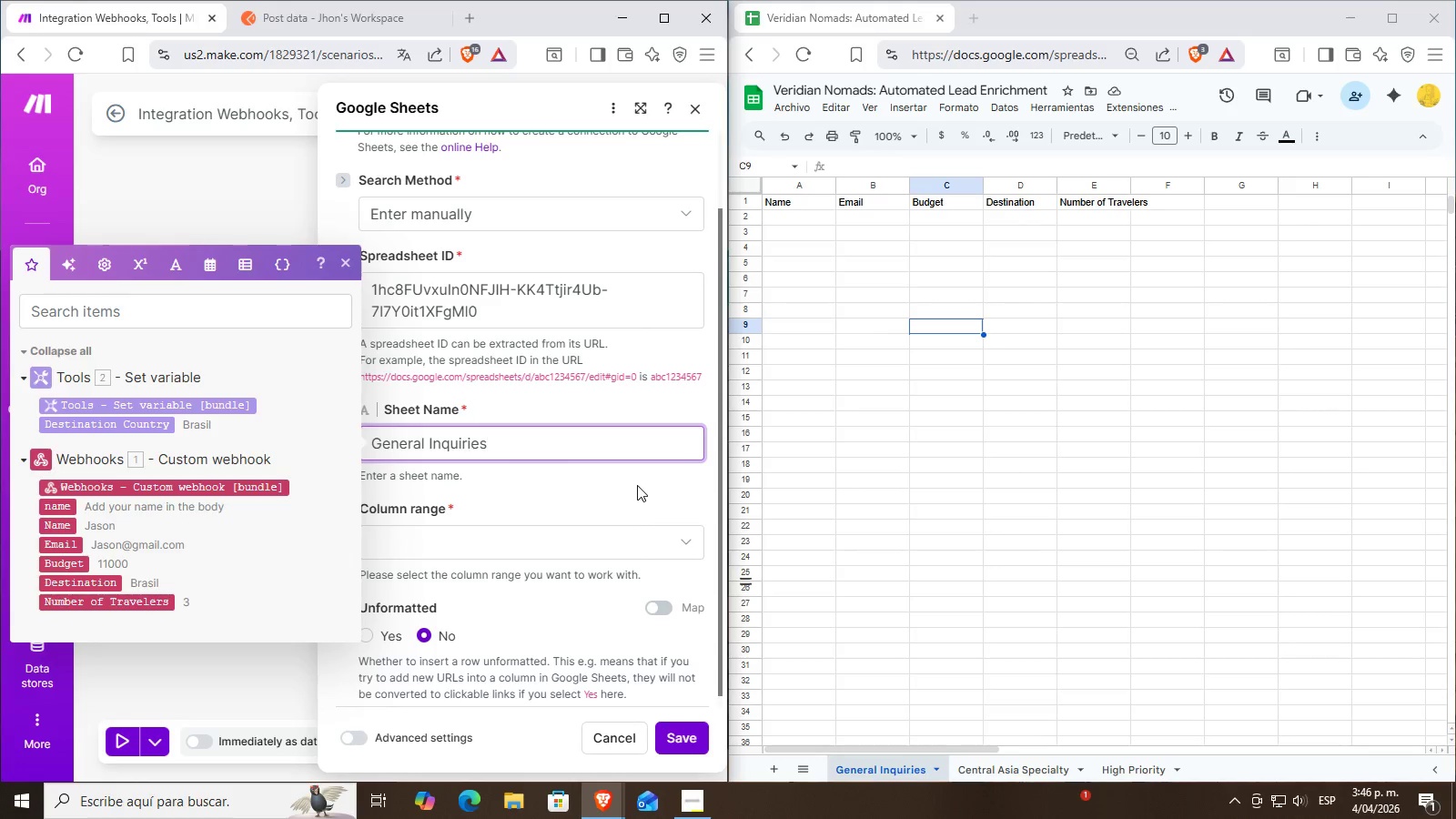 
double_click([554, 547])
 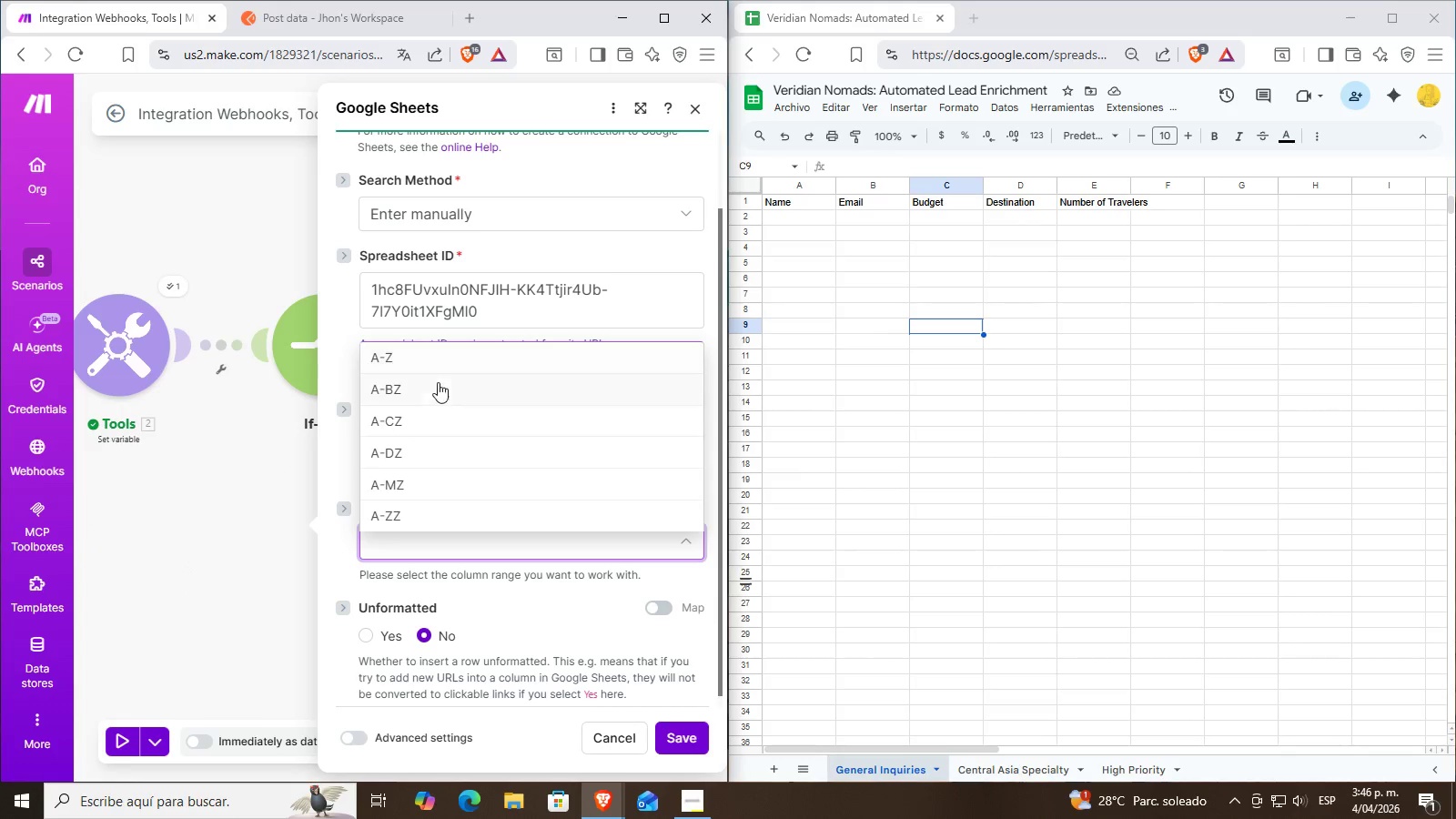 
left_click([455, 364])
 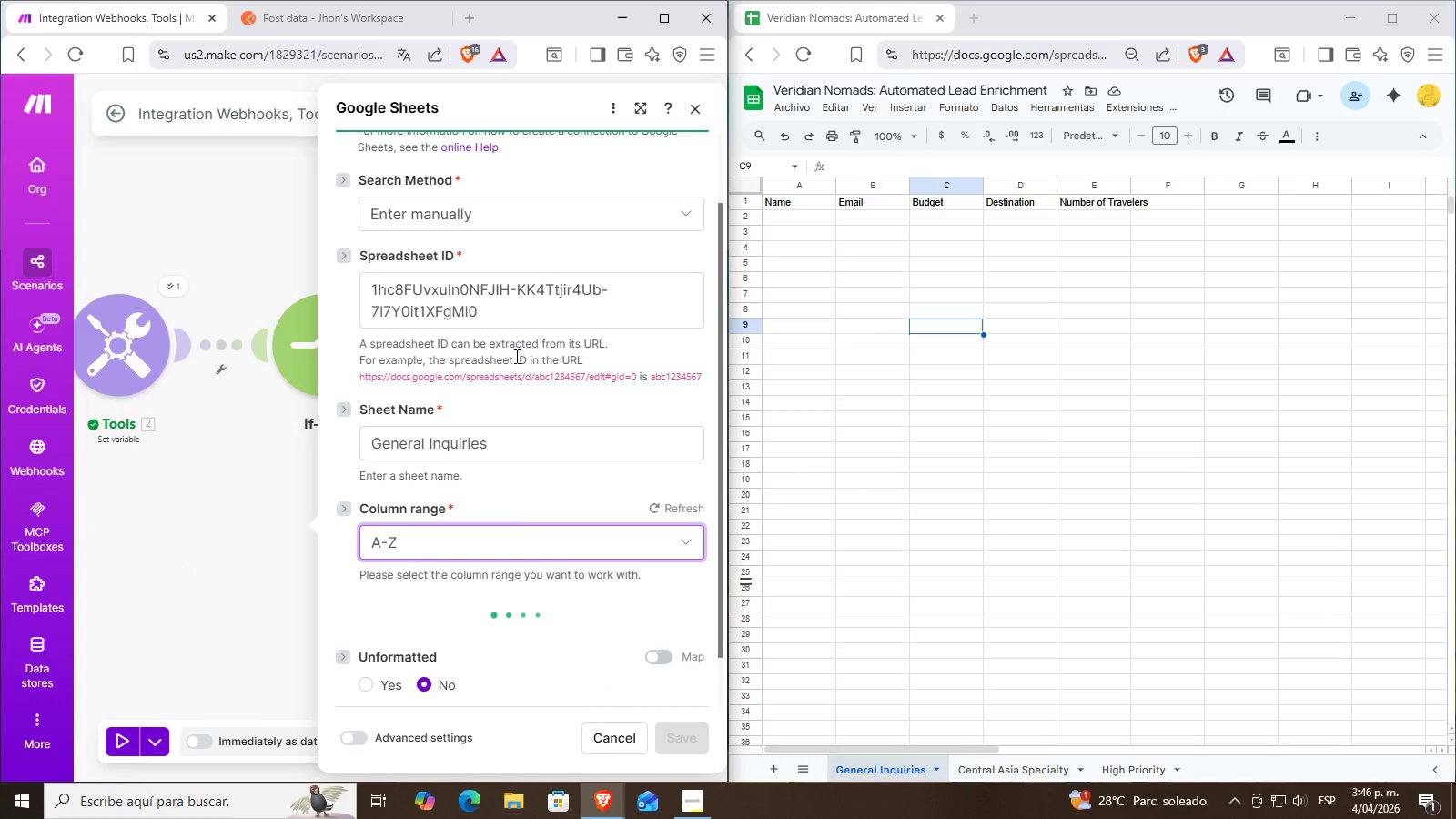 
scroll: coordinate [490, 521], scroll_direction: down, amount: 4.0
 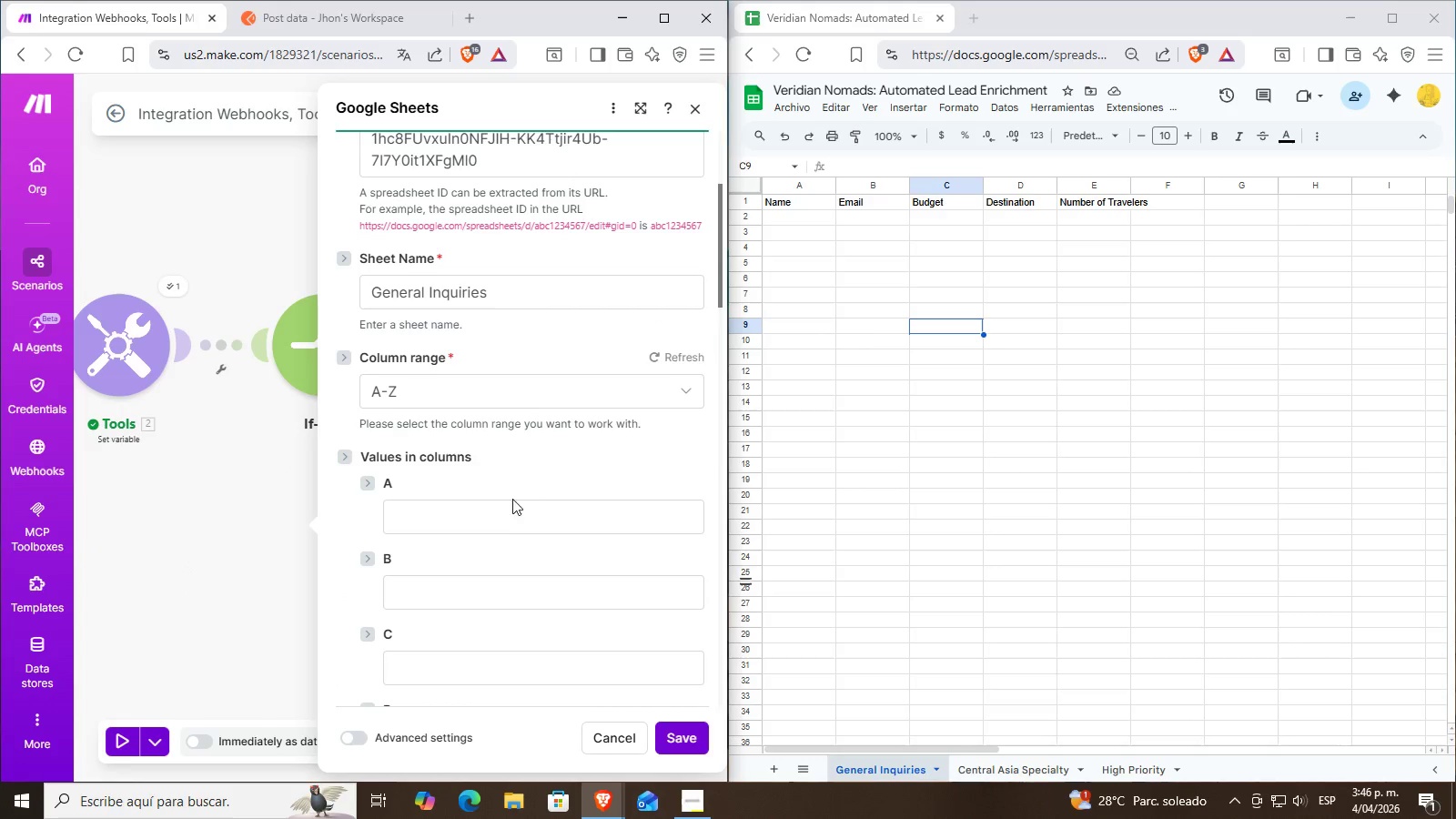 
double_click([508, 531])
 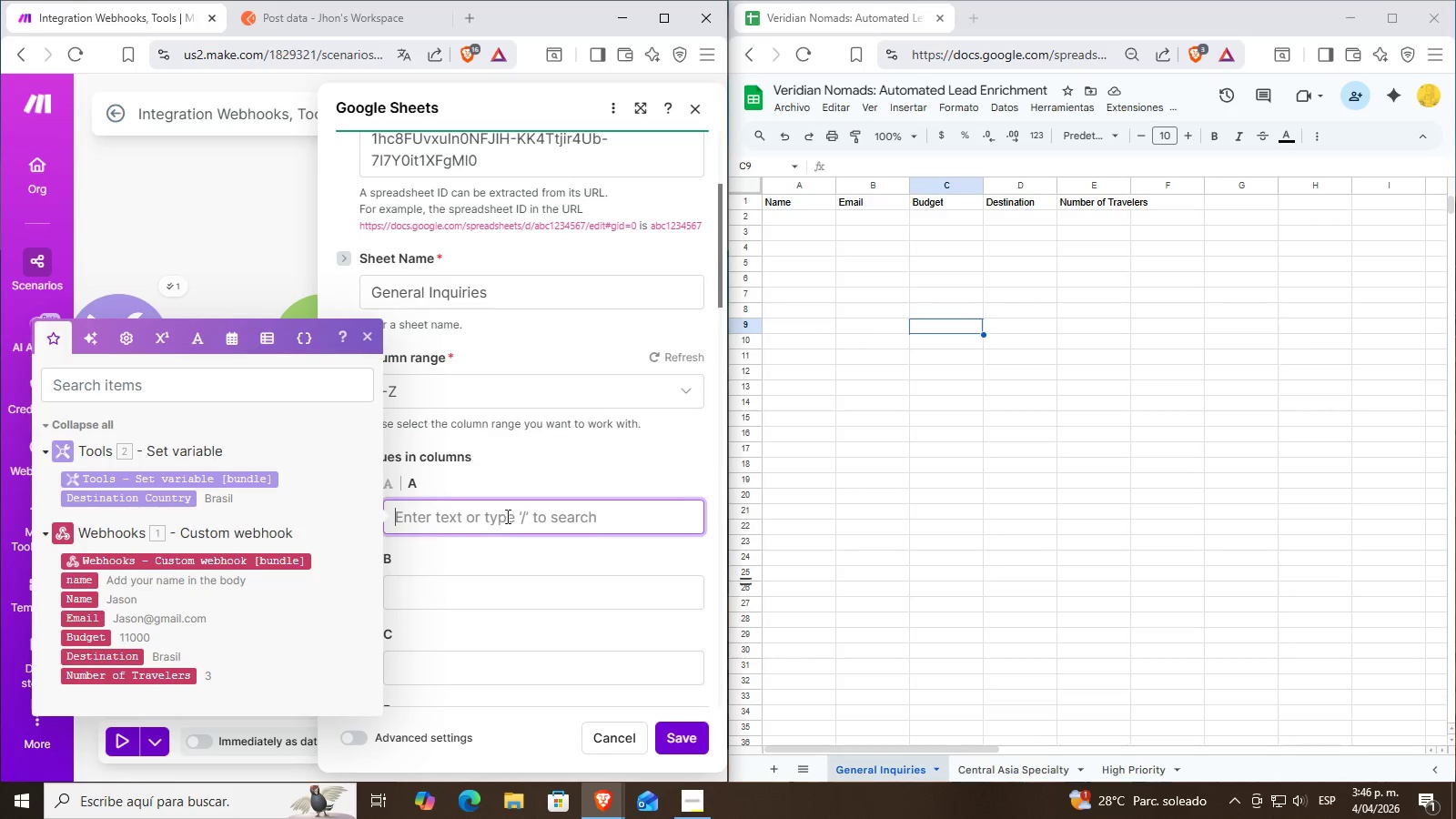 
scroll: coordinate [483, 512], scroll_direction: down, amount: 2.0
 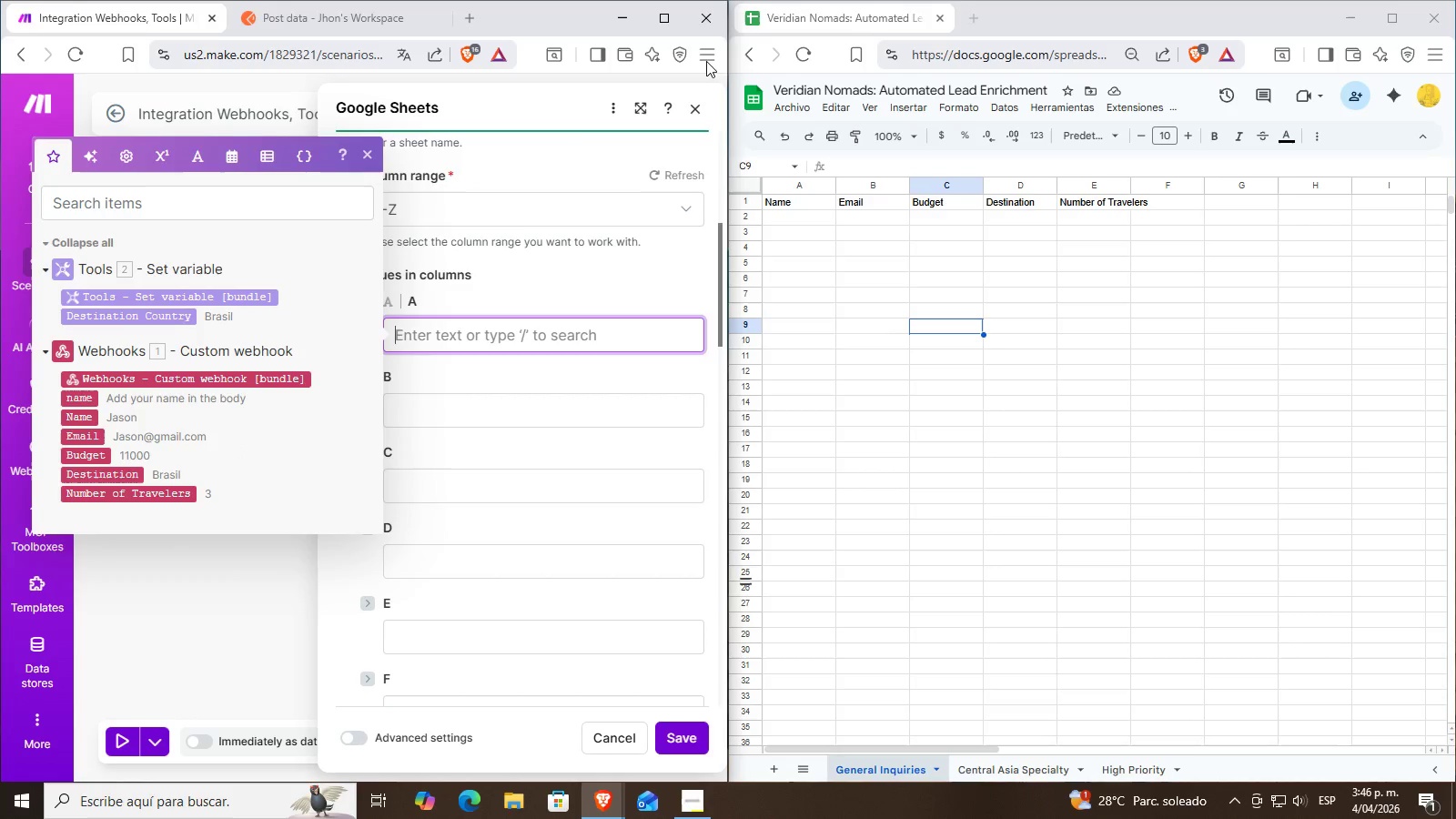 
left_click_drag(start_coordinate=[666, 15], to_coordinate=[659, 14])
 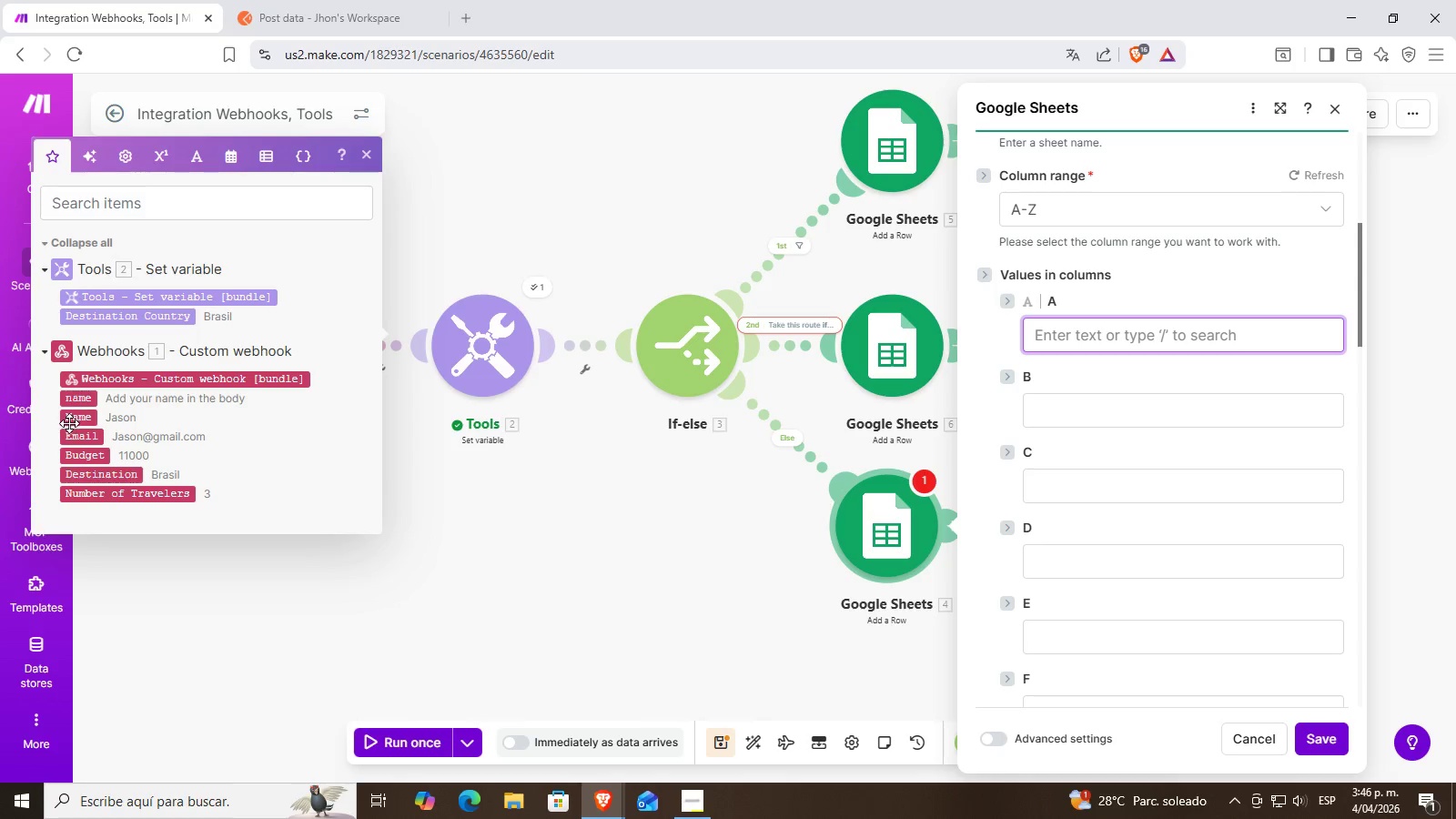 
left_click([78, 418])
 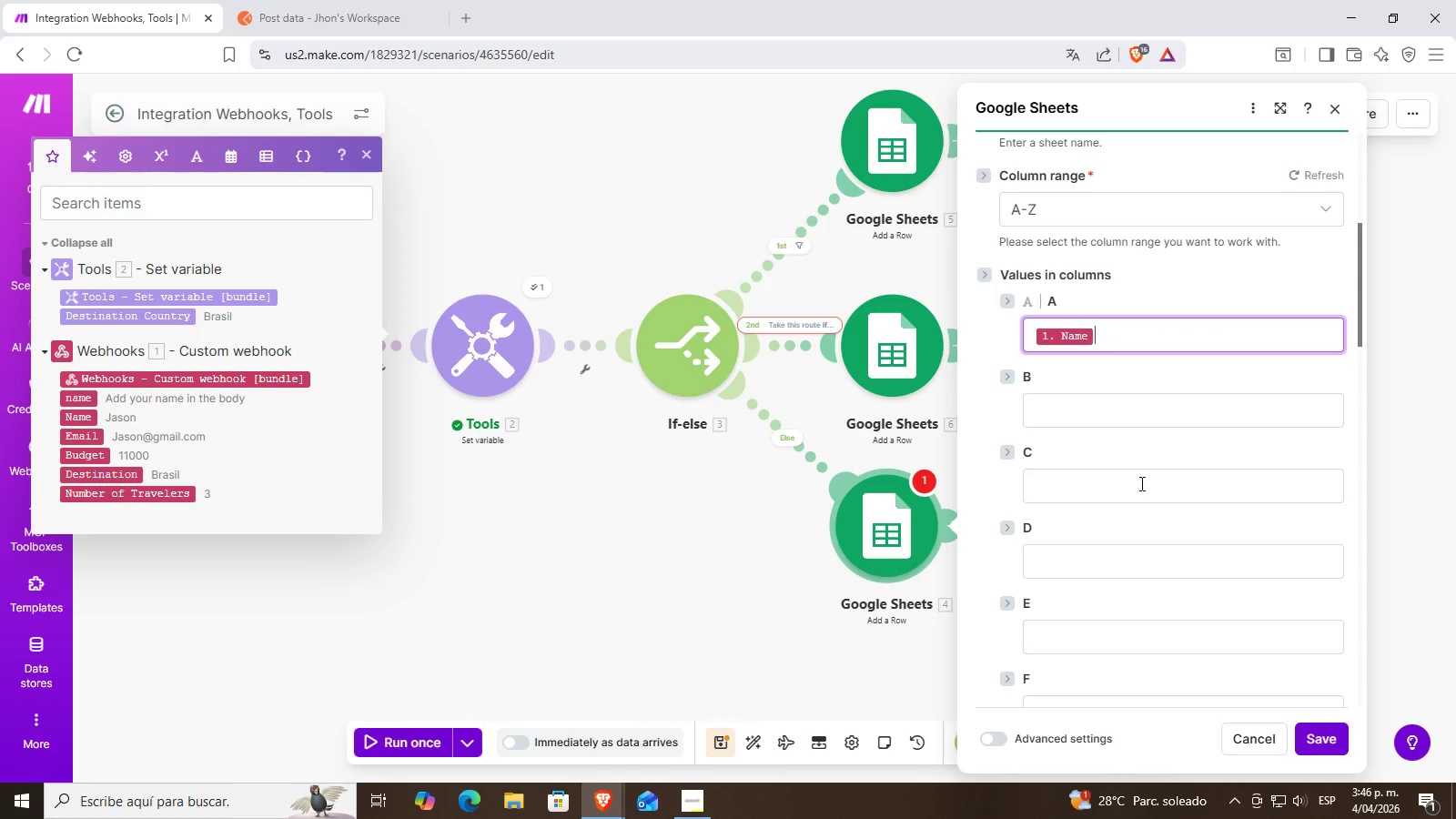 
left_click([1108, 420])
 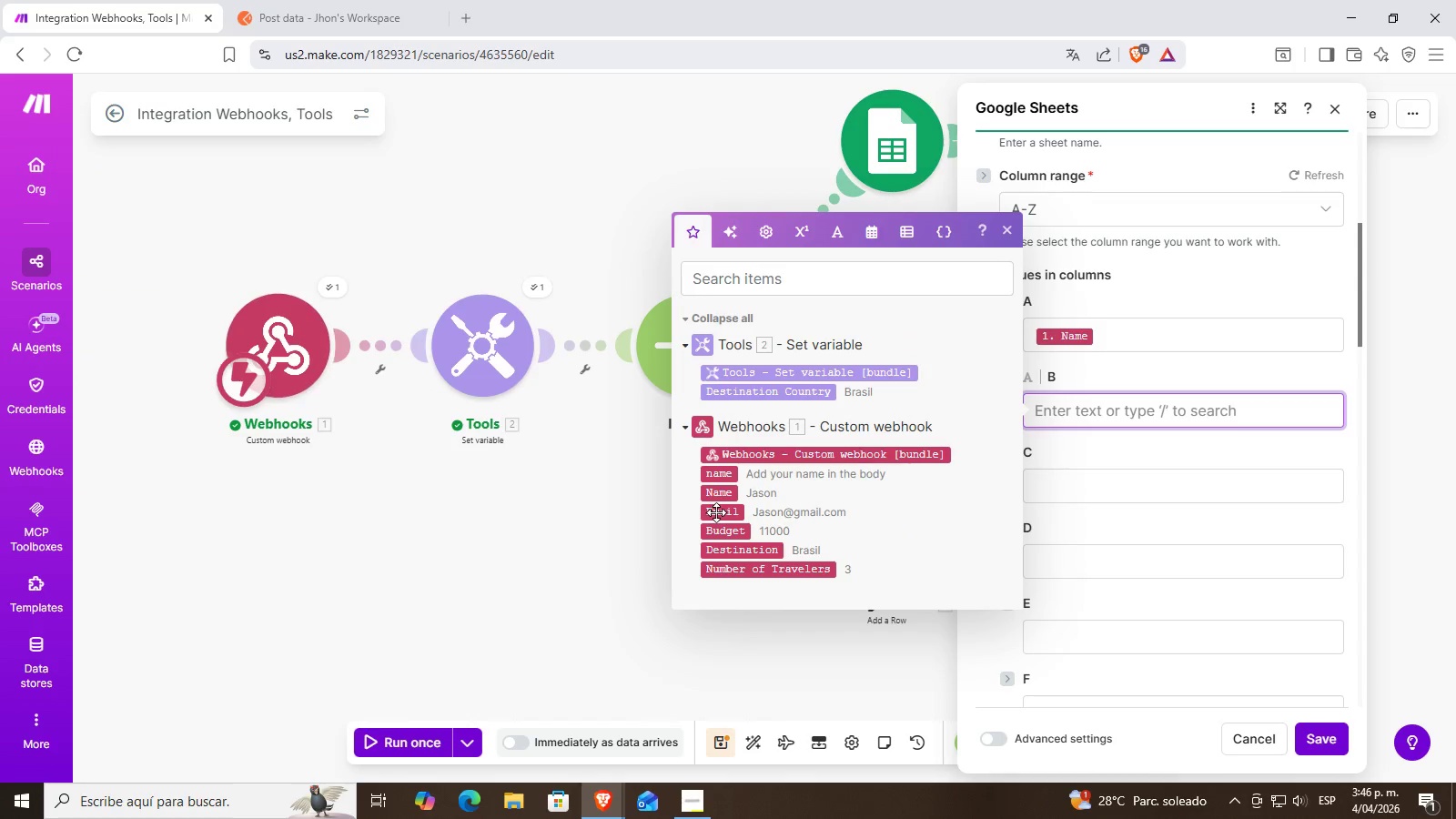 
left_click([716, 512])
 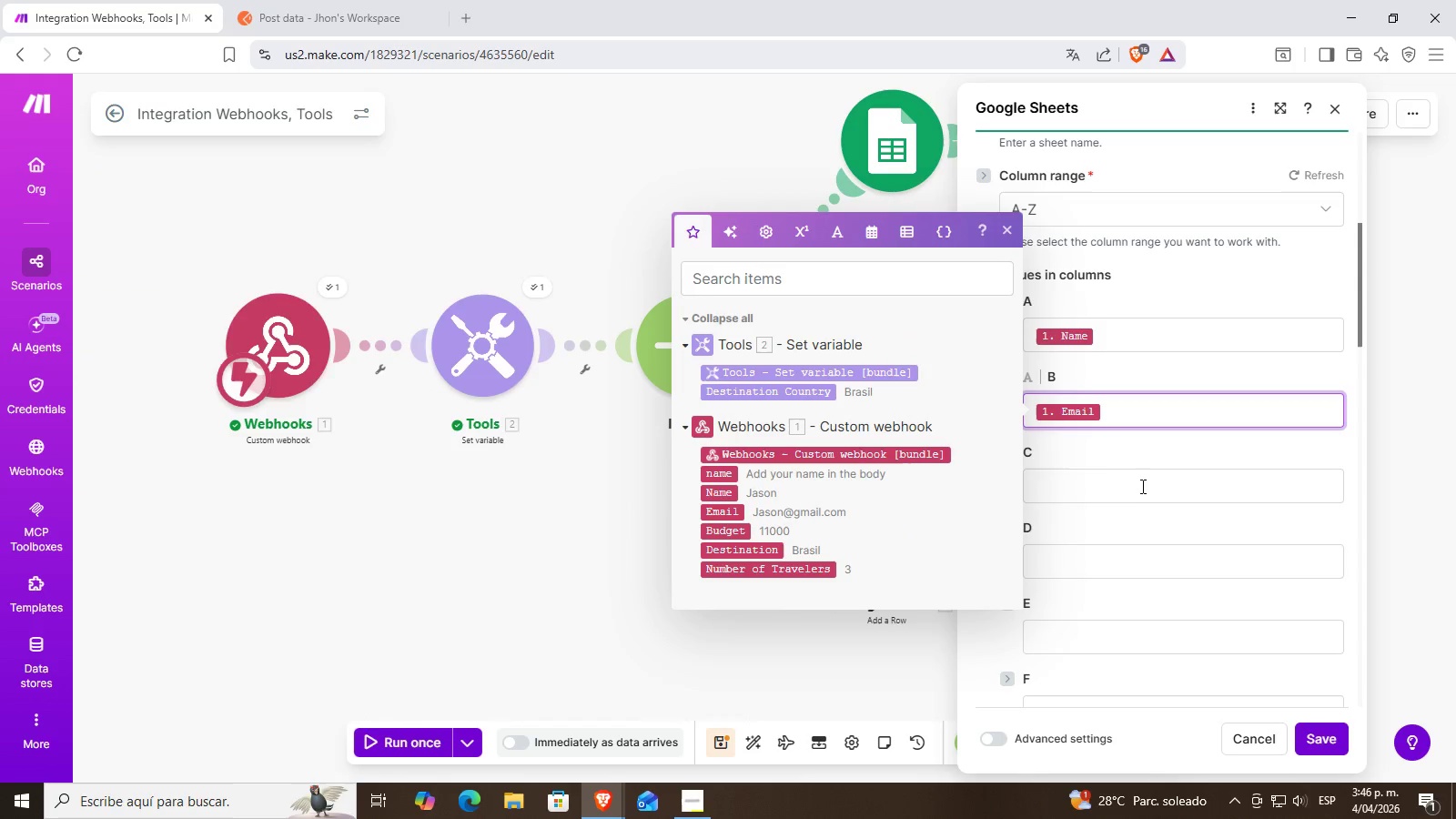 
left_click([1108, 476])
 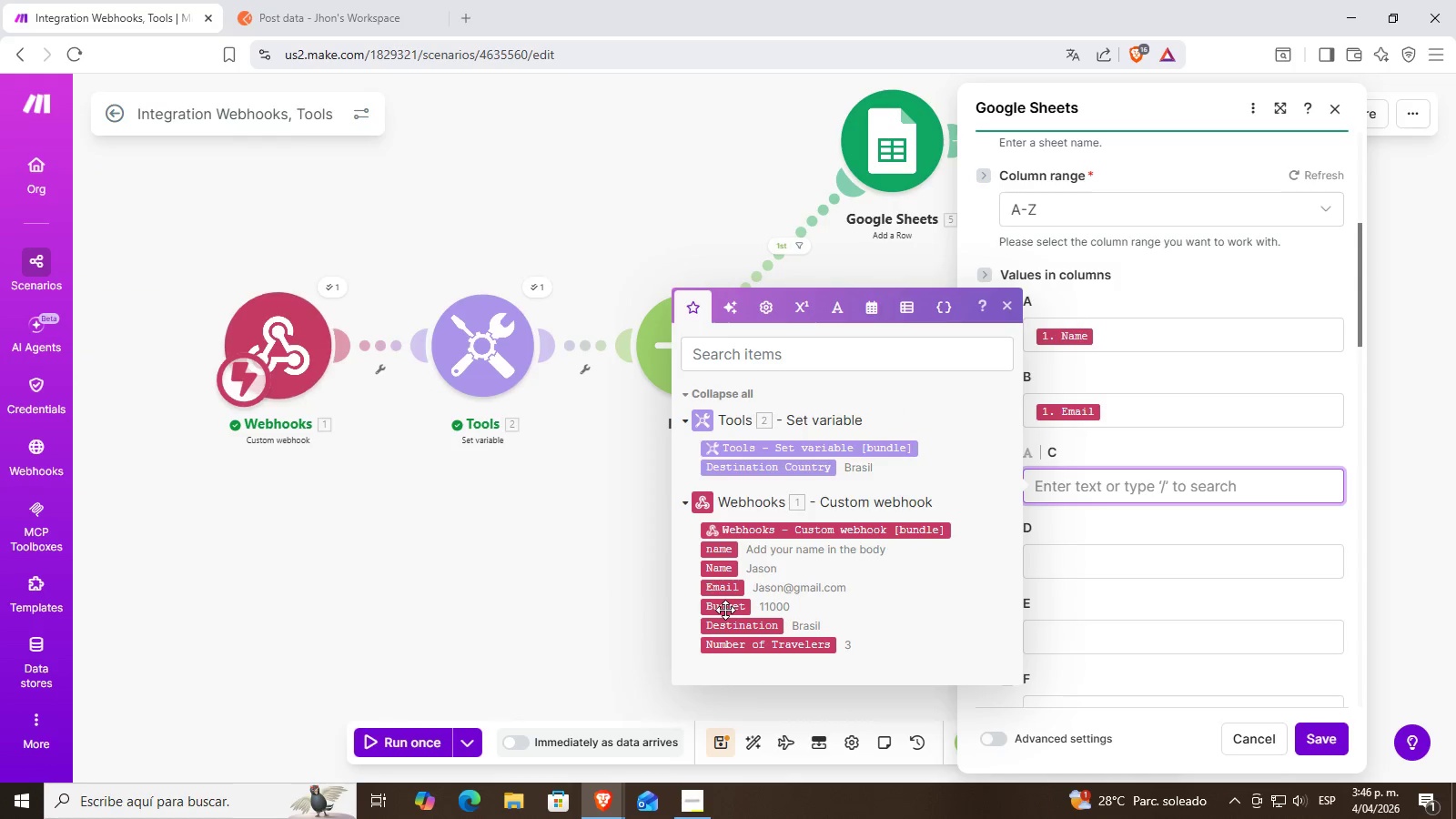 
left_click([726, 609])
 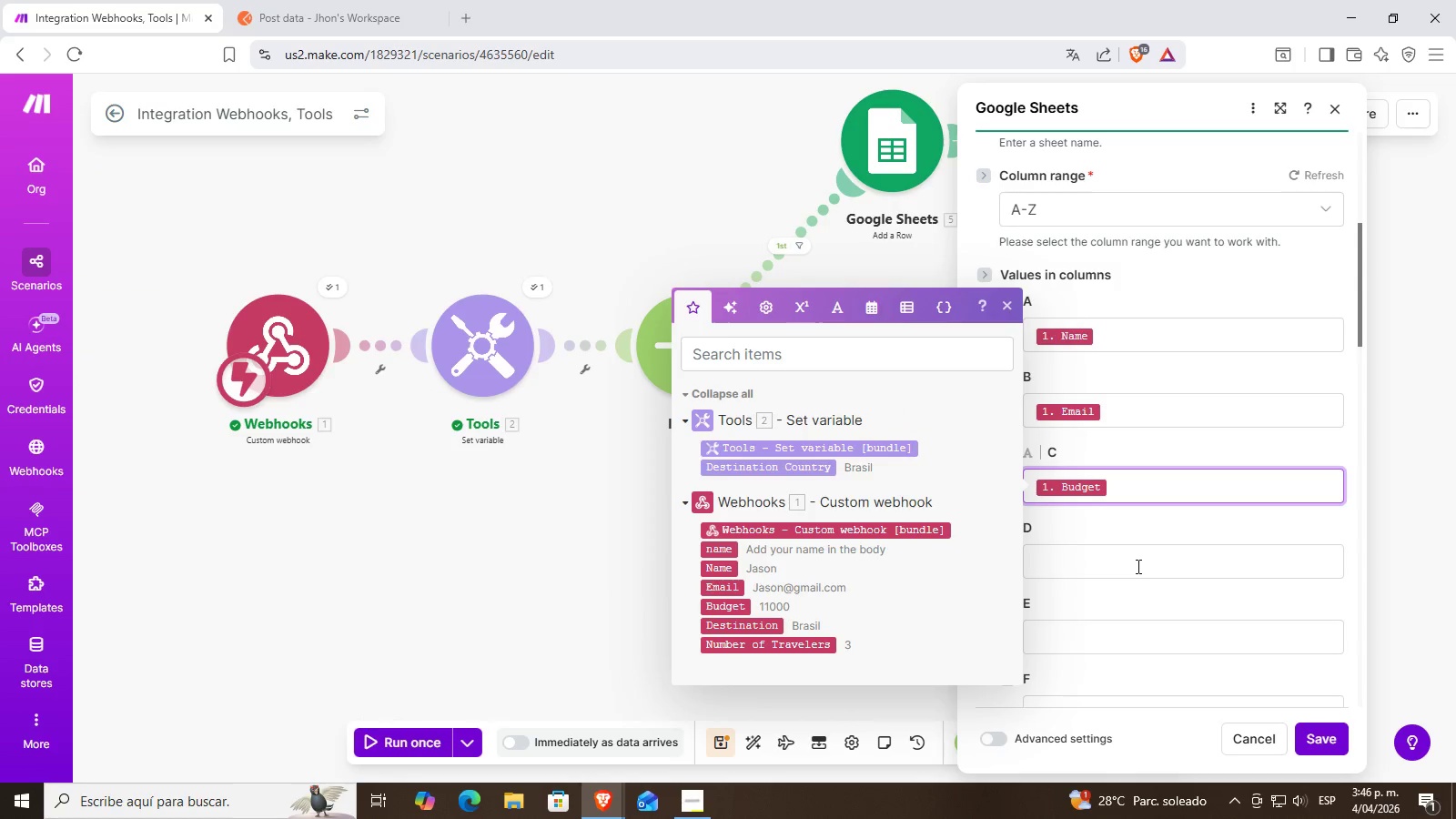 
left_click([1130, 563])
 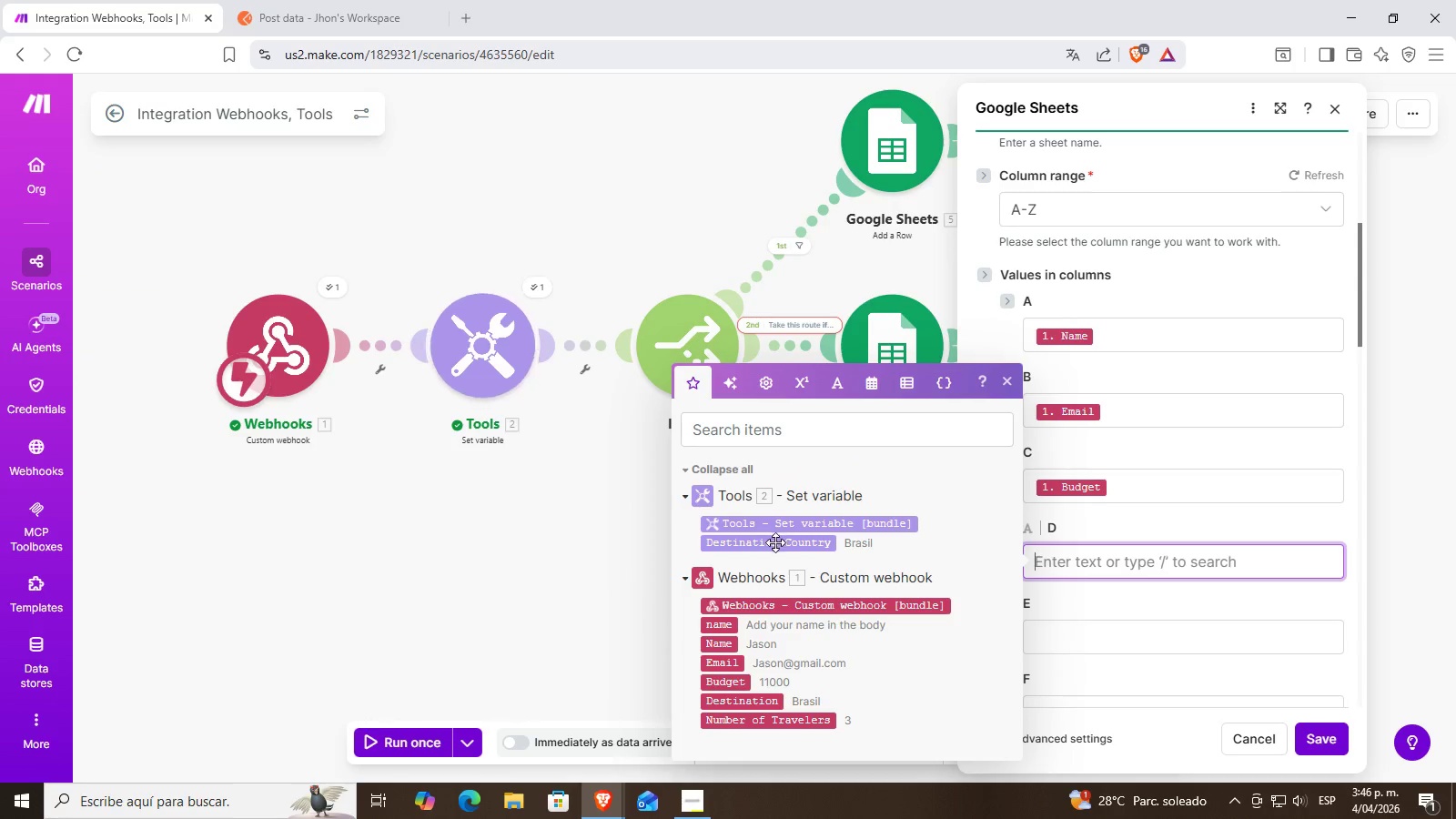 
left_click([765, 548])
 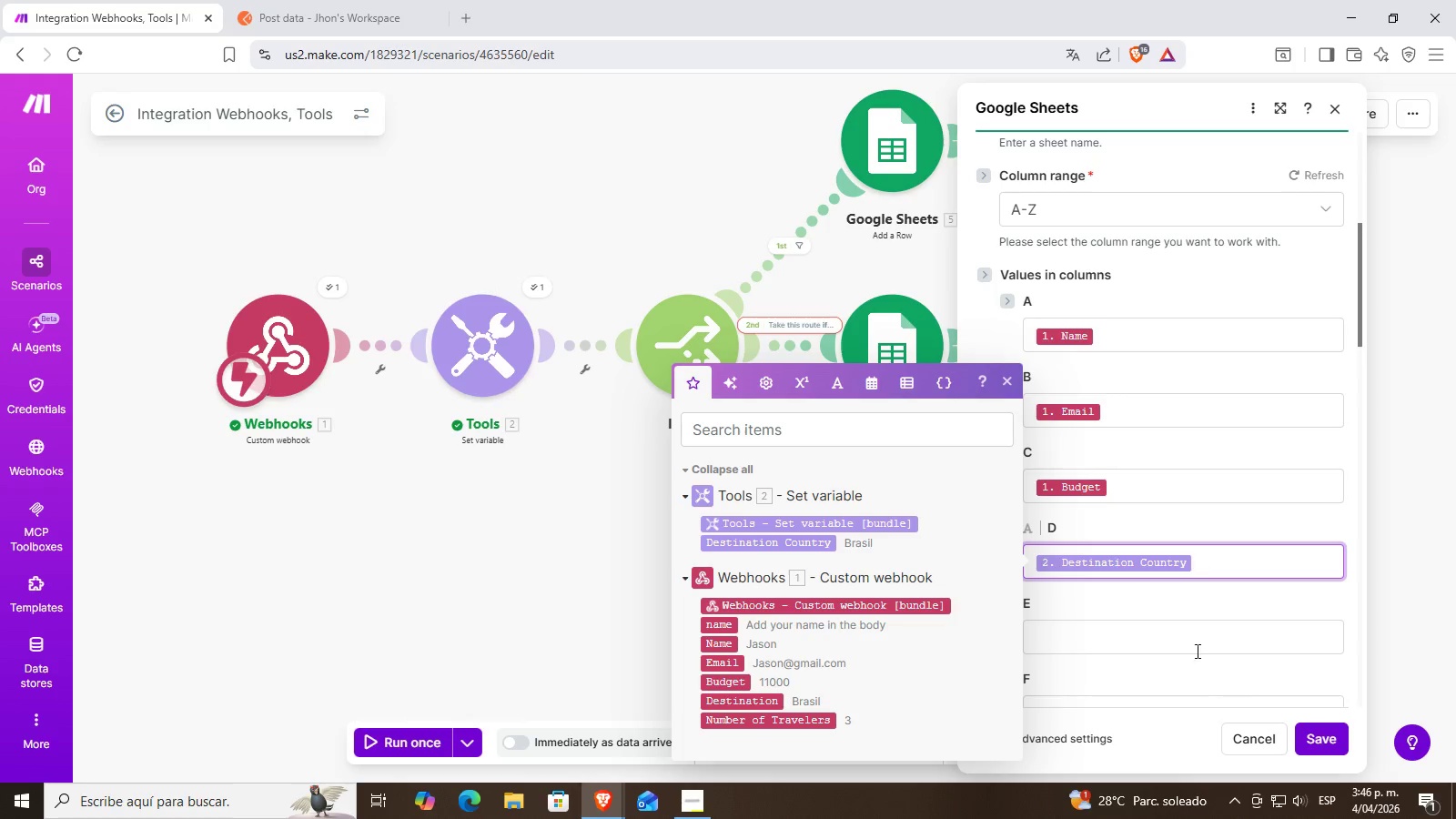 
left_click([1147, 641])
 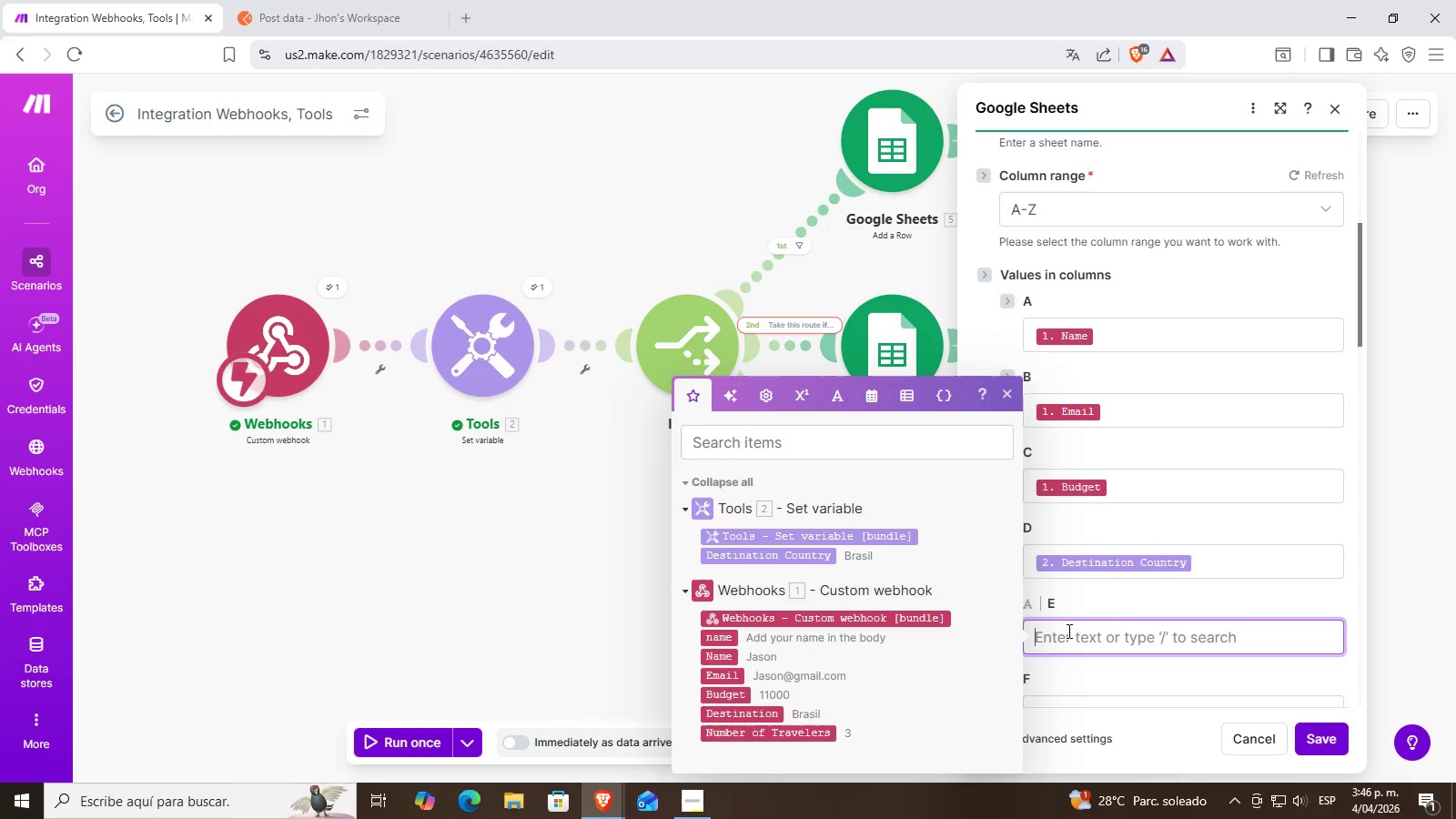 
scroll: coordinate [1066, 631], scroll_direction: down, amount: 1.0
 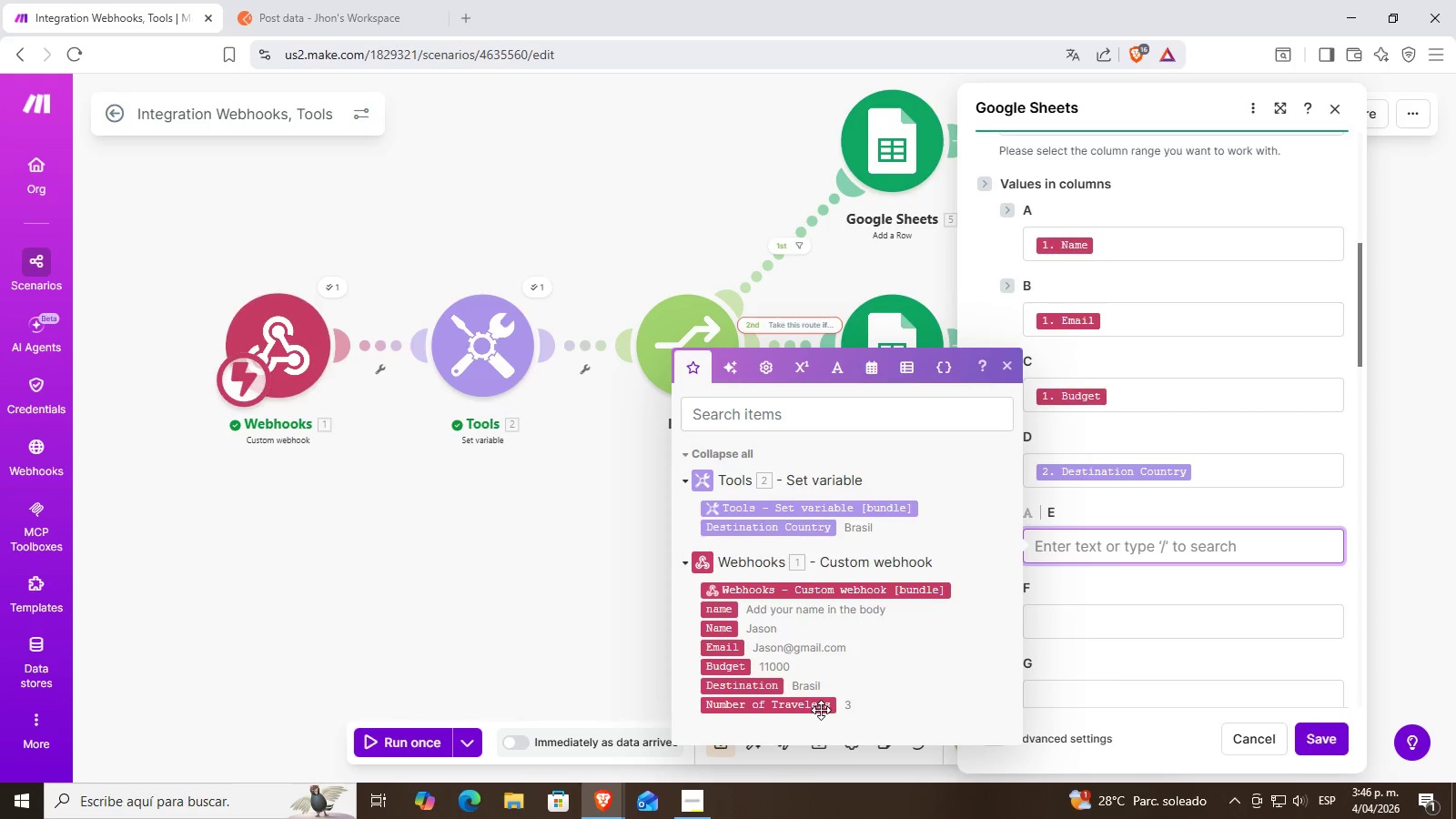 
left_click([821, 709])
 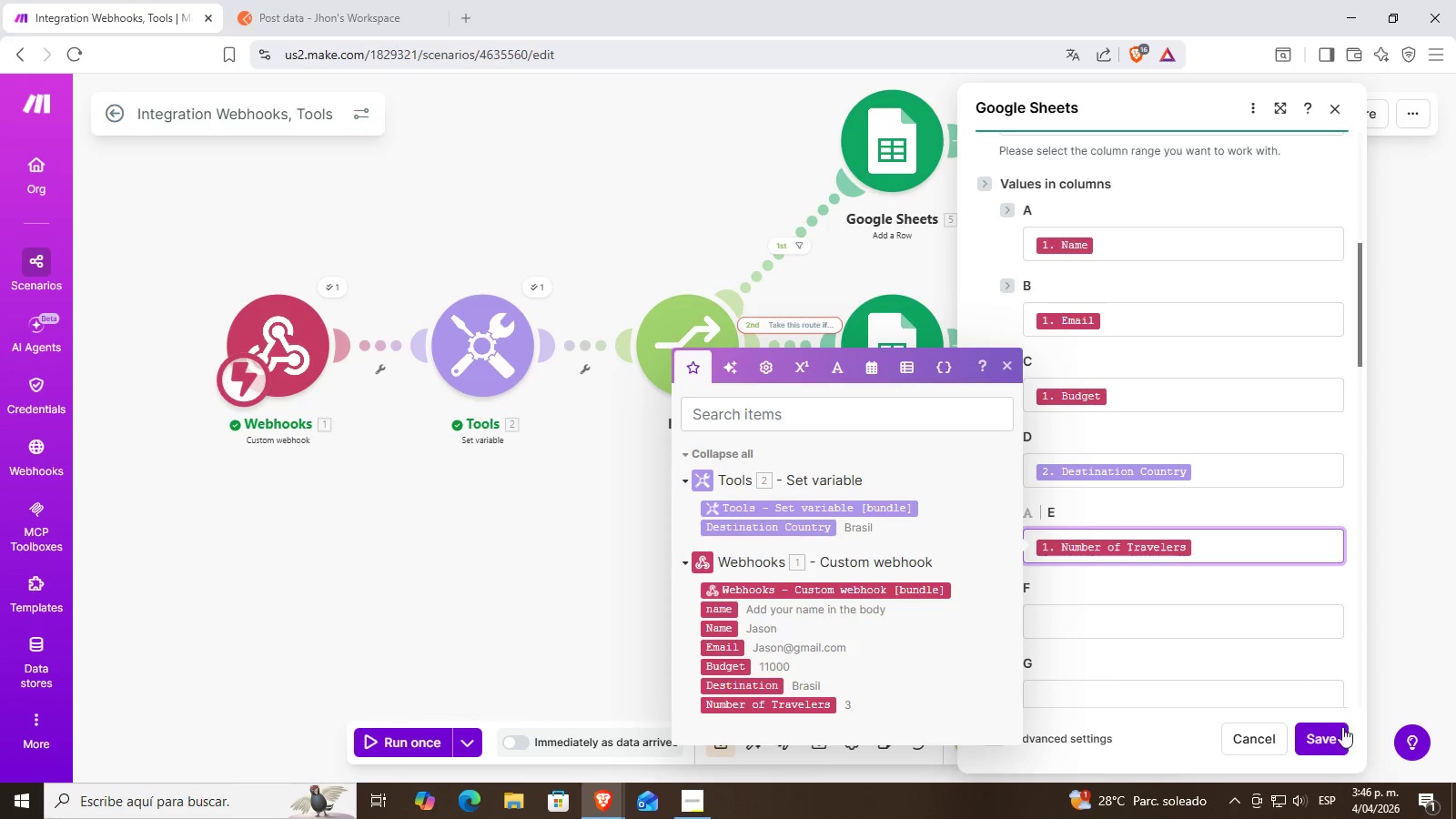 
left_click([1336, 735])
 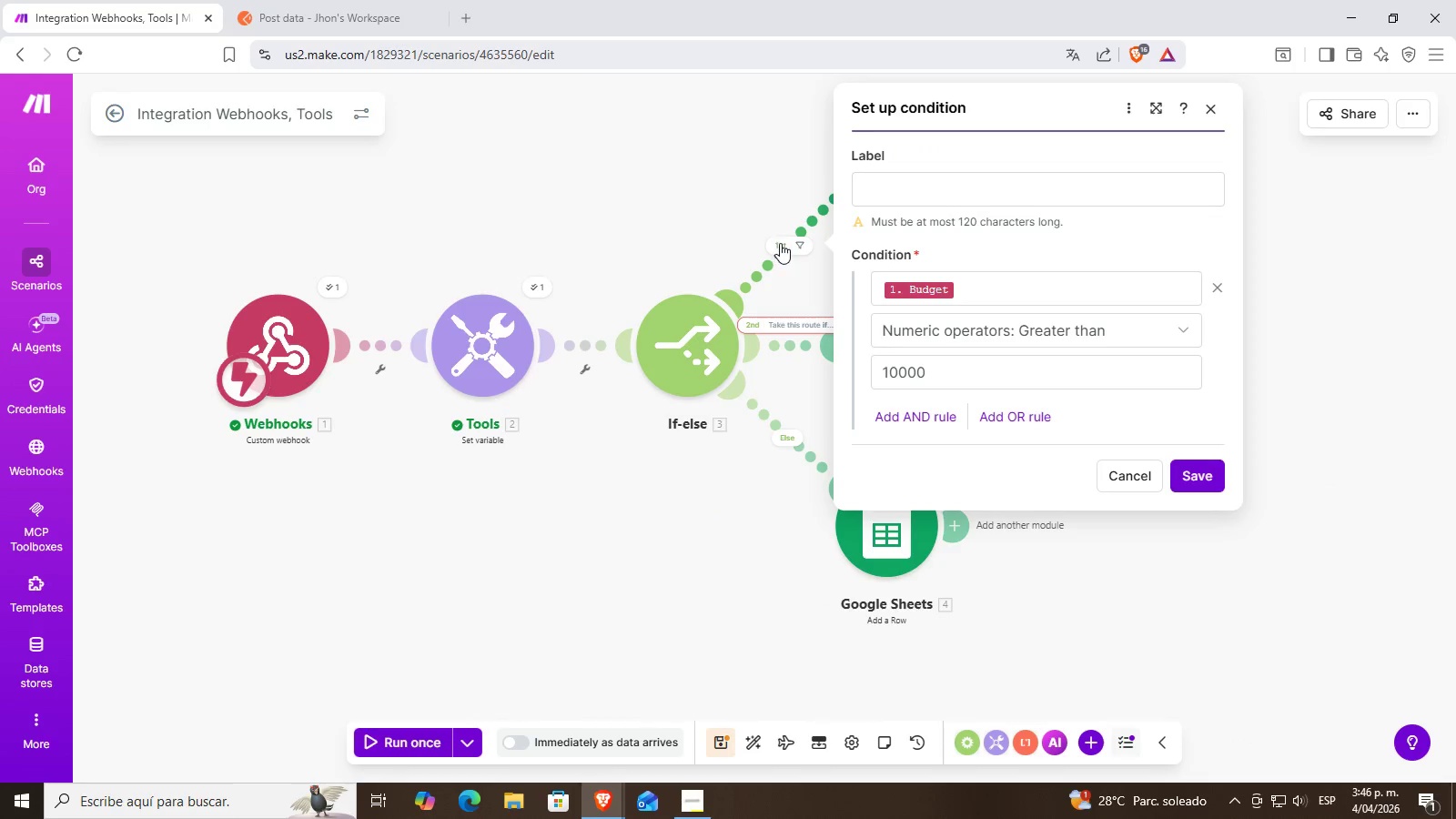 
scroll: coordinate [753, 301], scroll_direction: up, amount: 3.0
 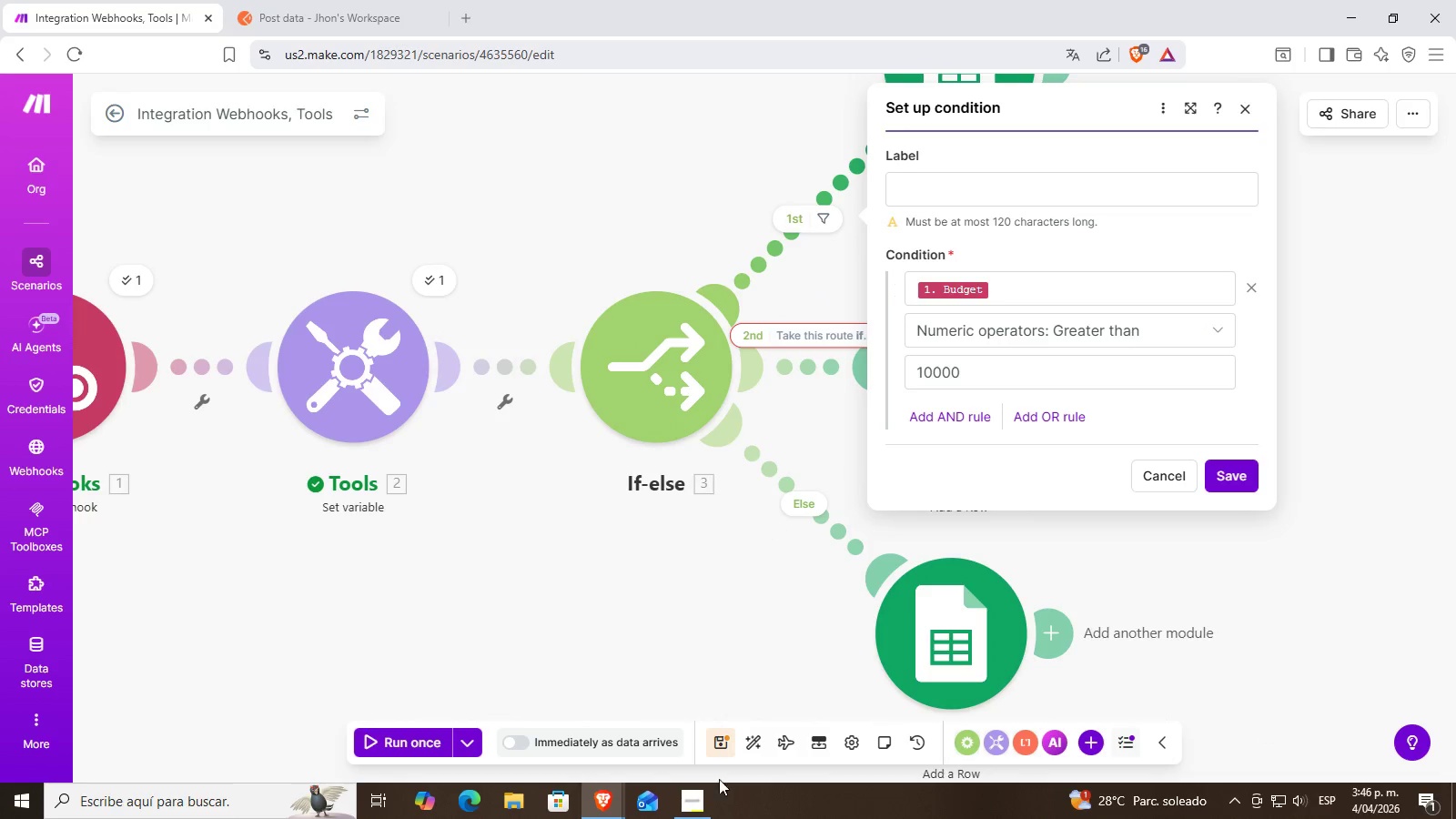 
left_click([704, 800])